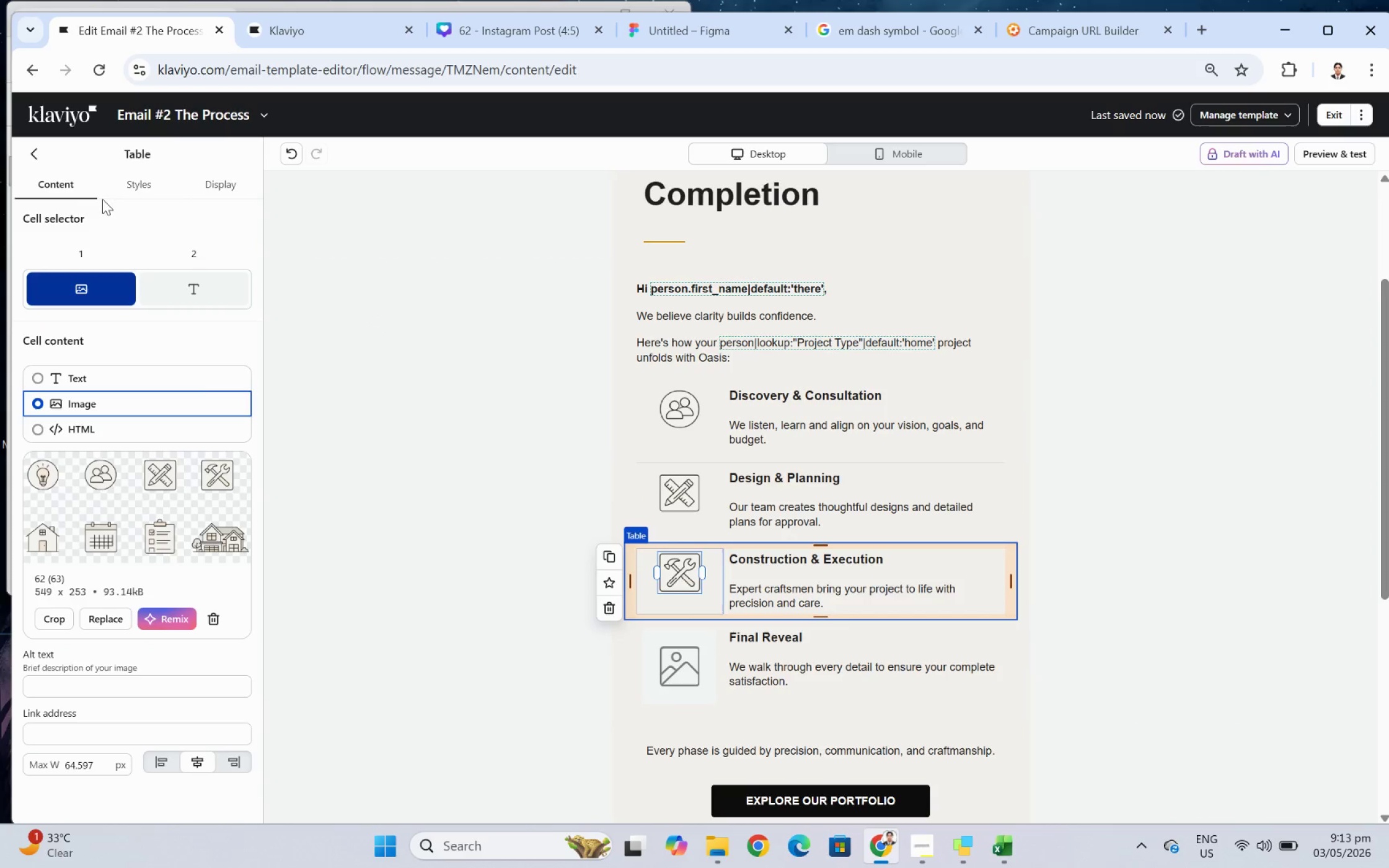 
left_click([137, 186])
 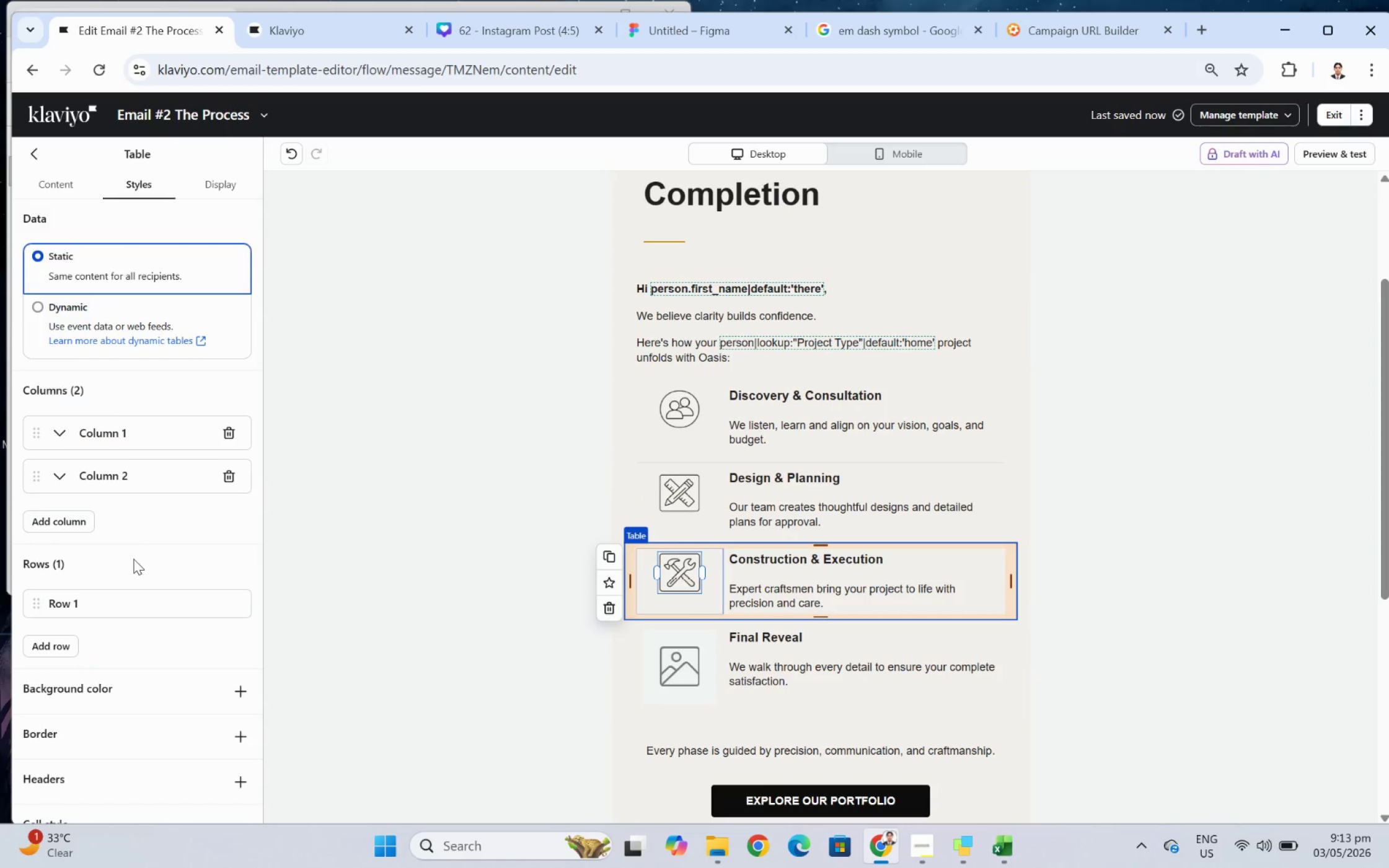 
scroll: coordinate [133, 558], scroll_direction: down, amount: 6.0
 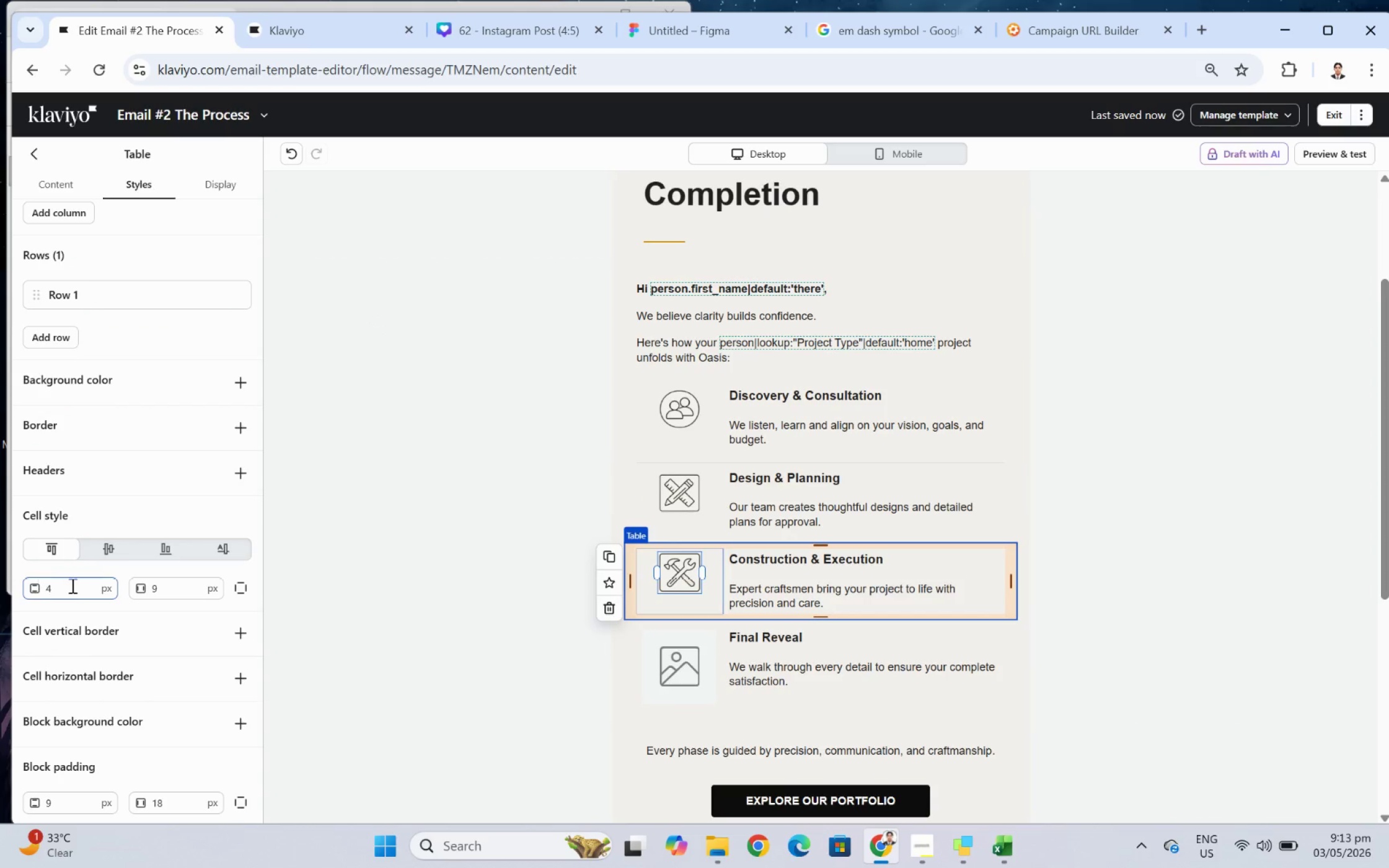 
double_click([71, 585])
 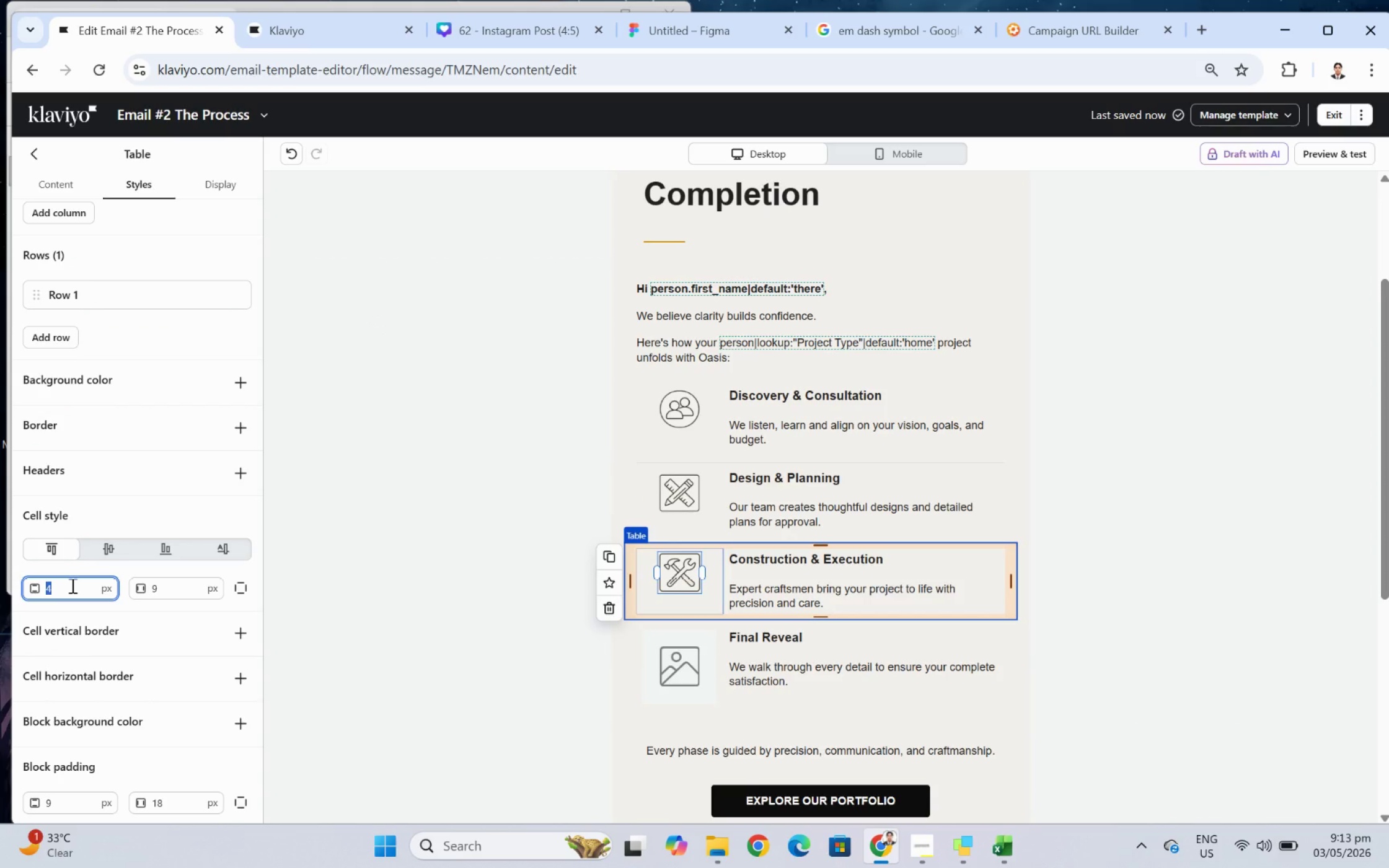 
key(Numpad9)
 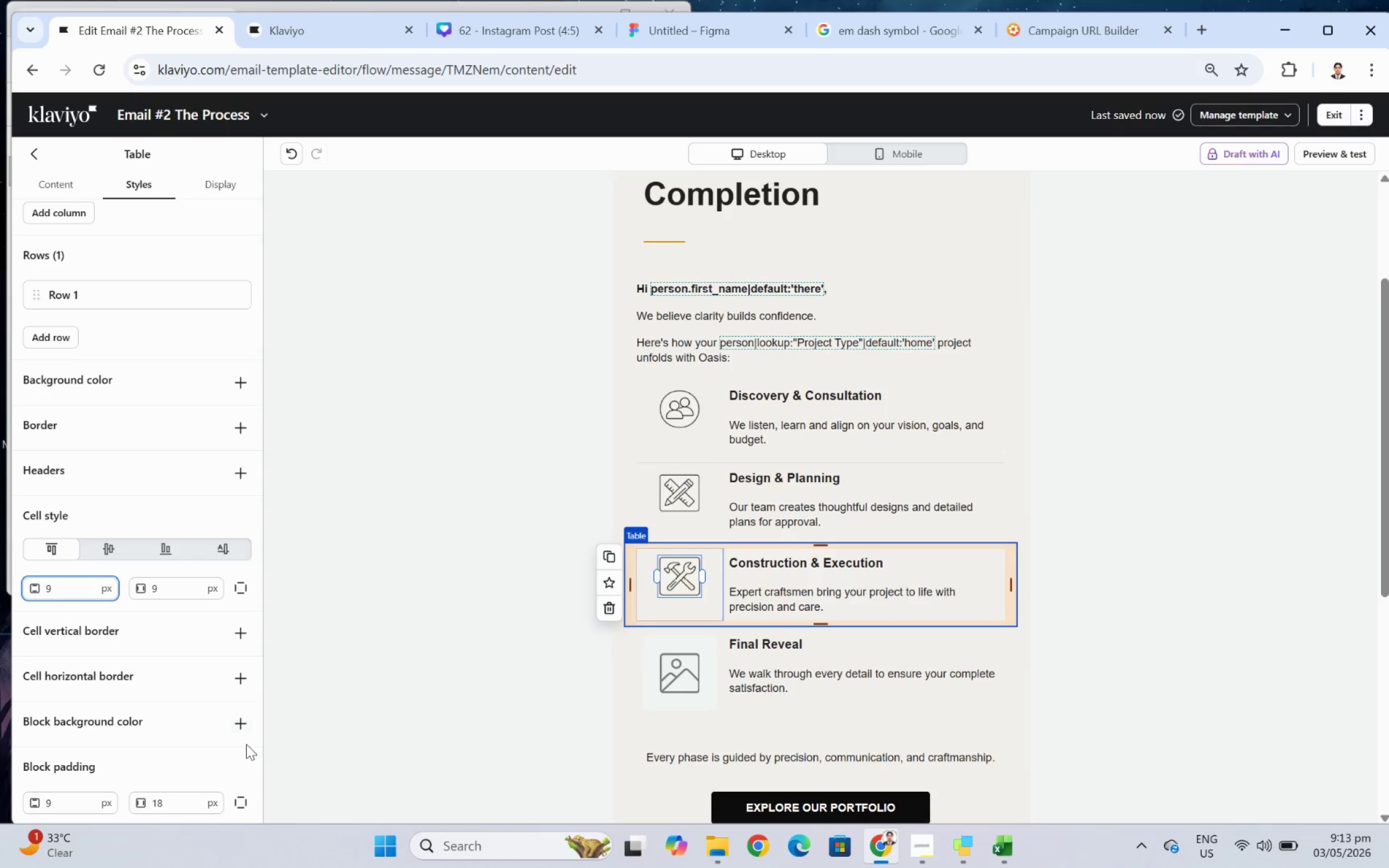 
left_click([246, 670])
 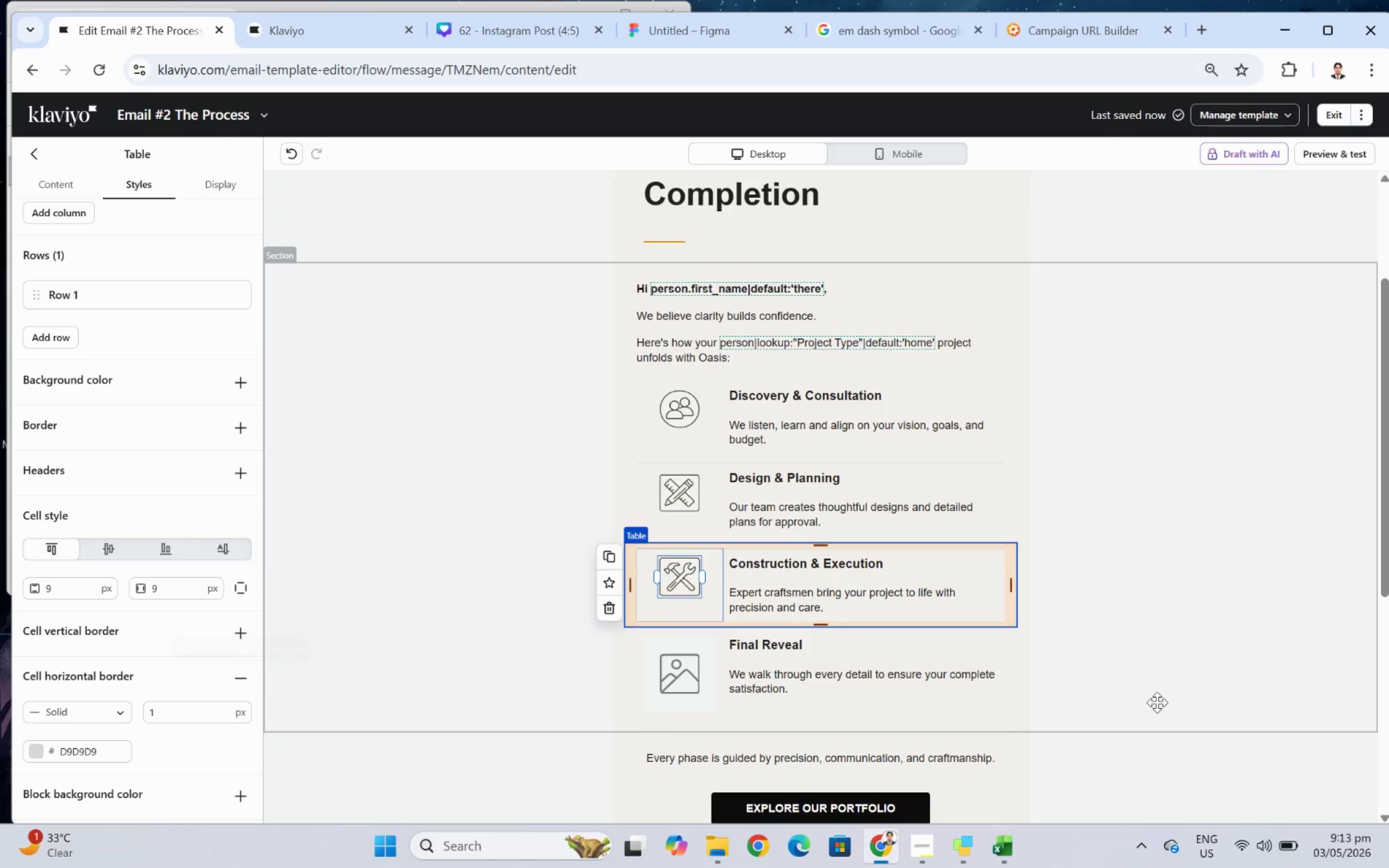 
left_click([1176, 706])
 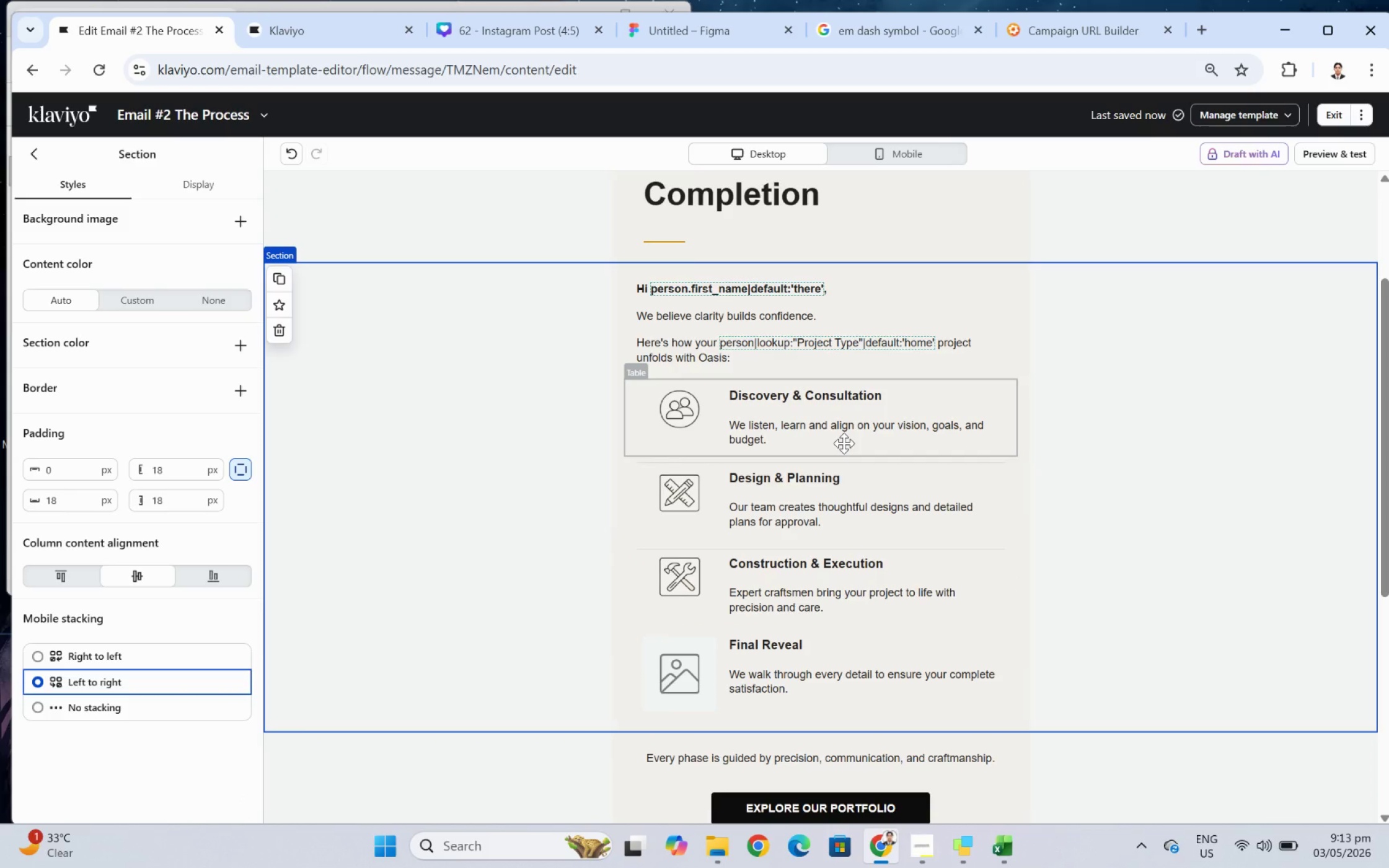 
wait(7.76)
 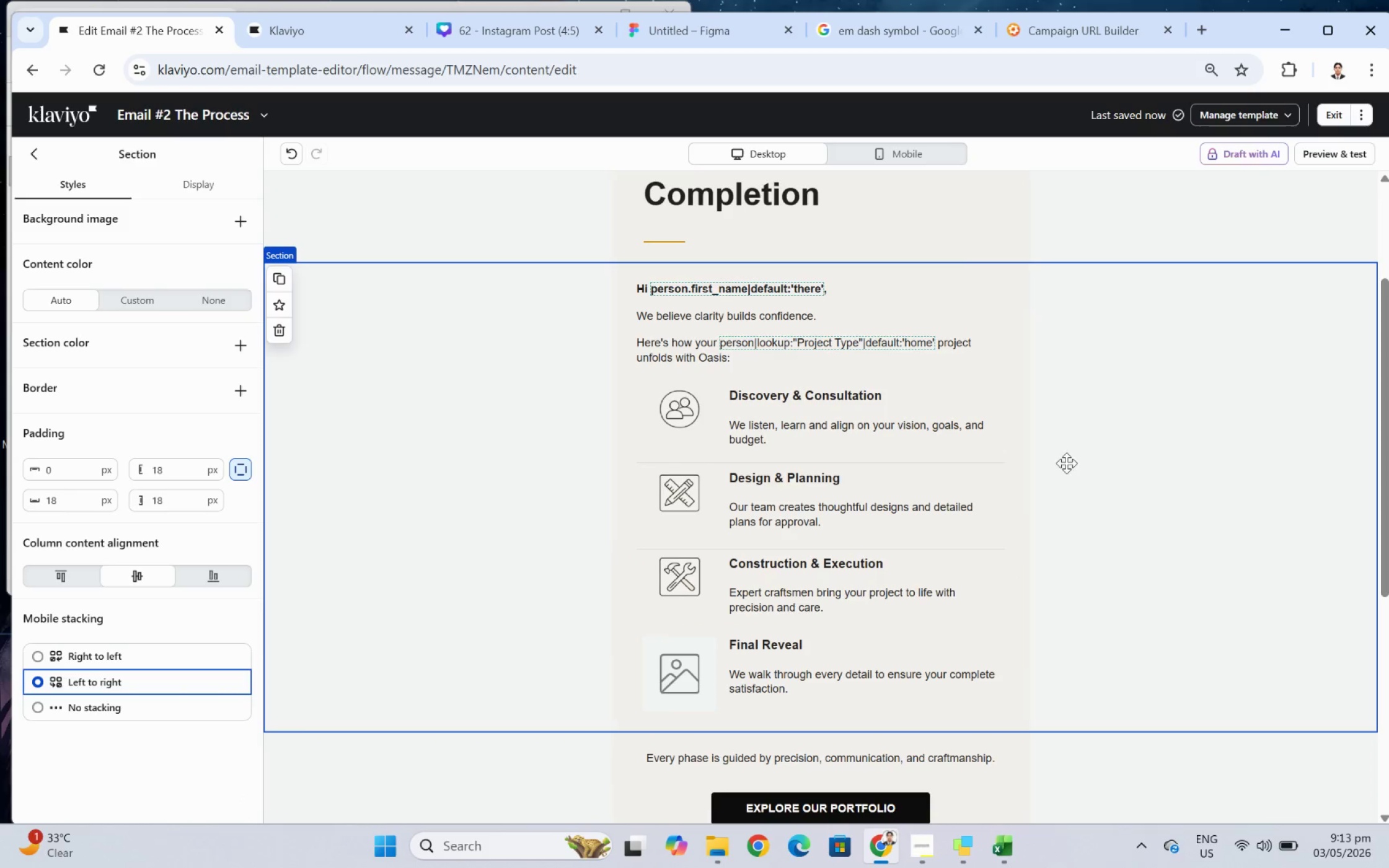 
left_click([899, 142])
 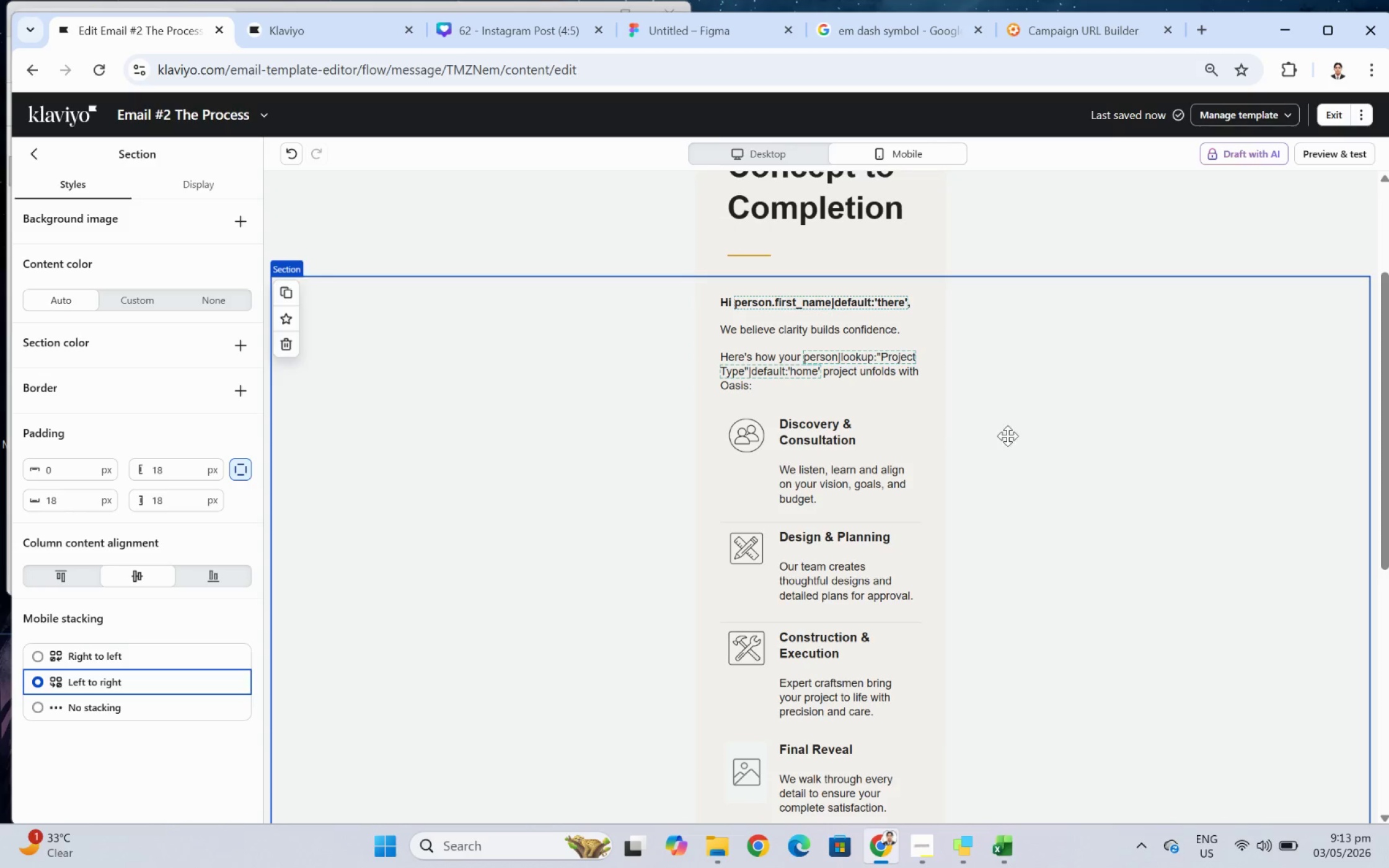 
scroll: coordinate [1010, 440], scroll_direction: down, amount: 2.0
 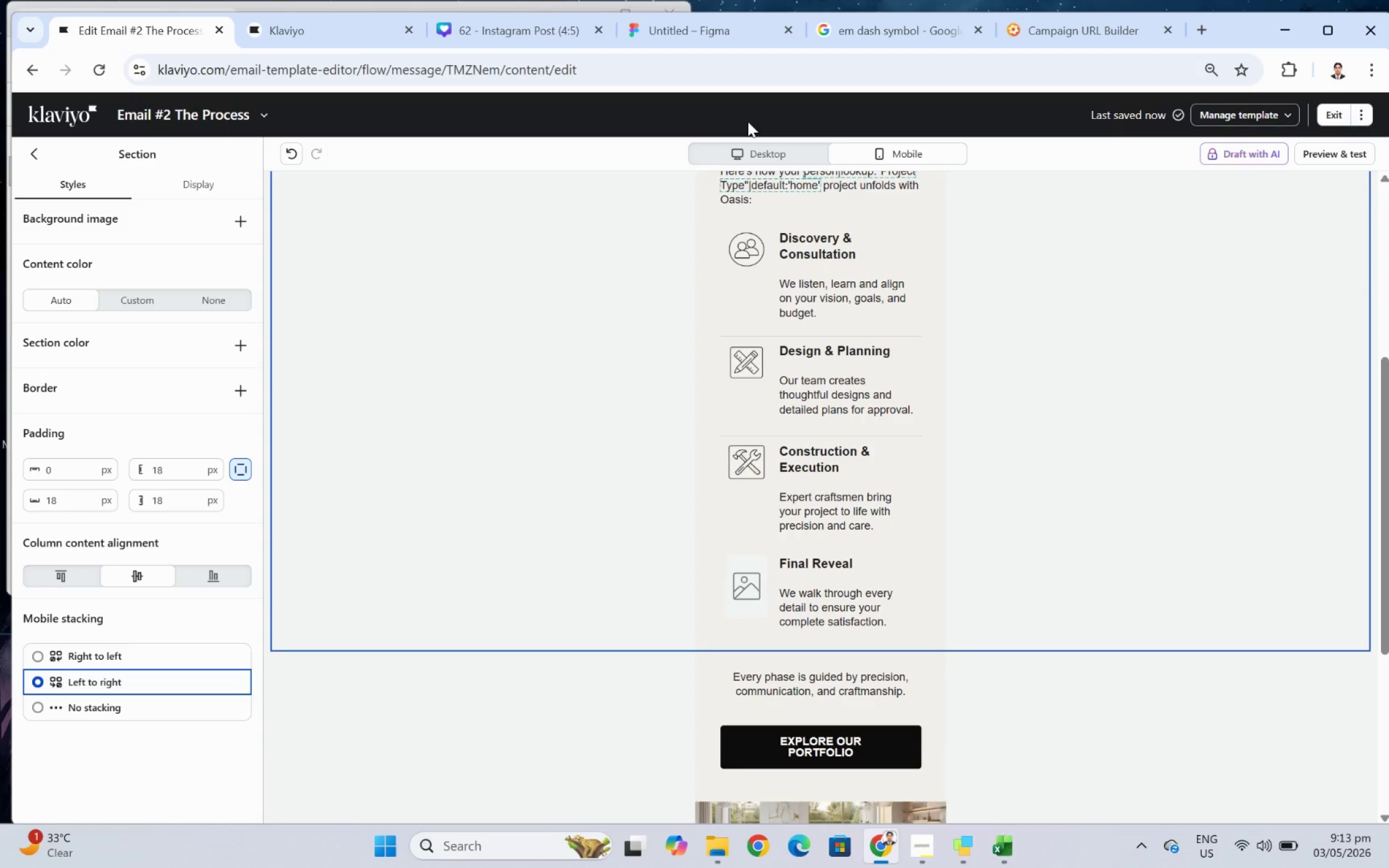 
left_click([764, 147])
 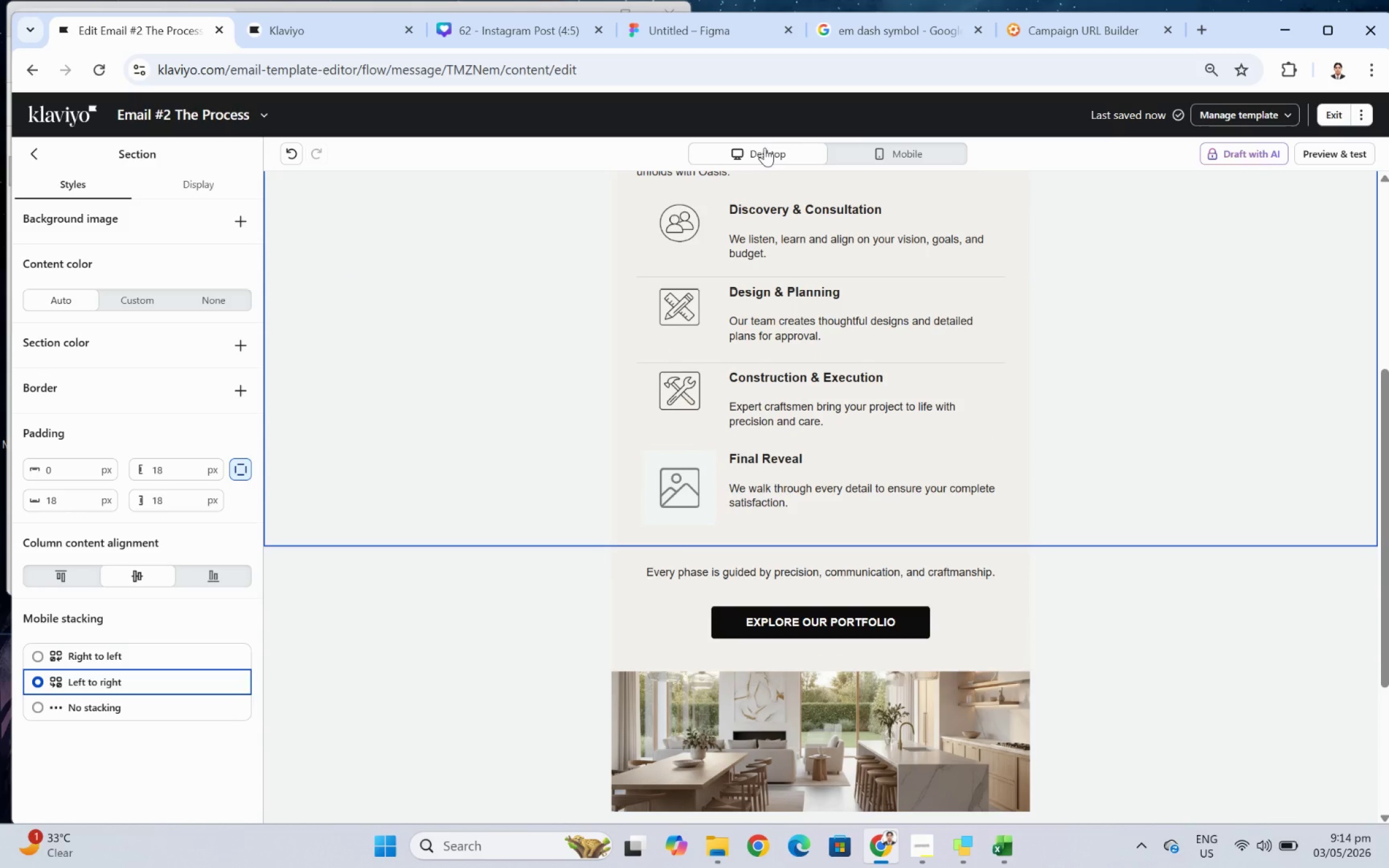 
wait(15.26)
 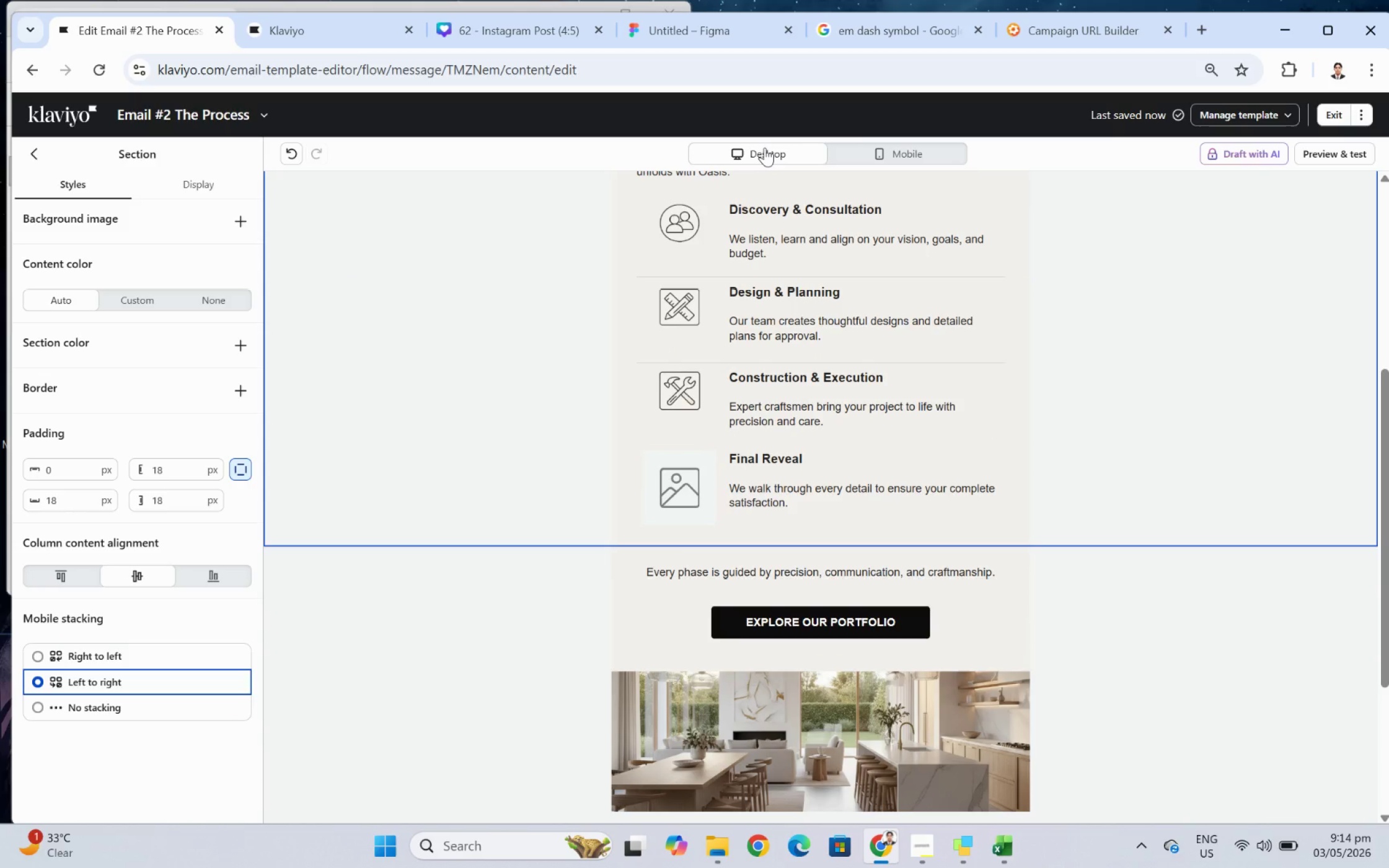 
left_click([682, 473])
 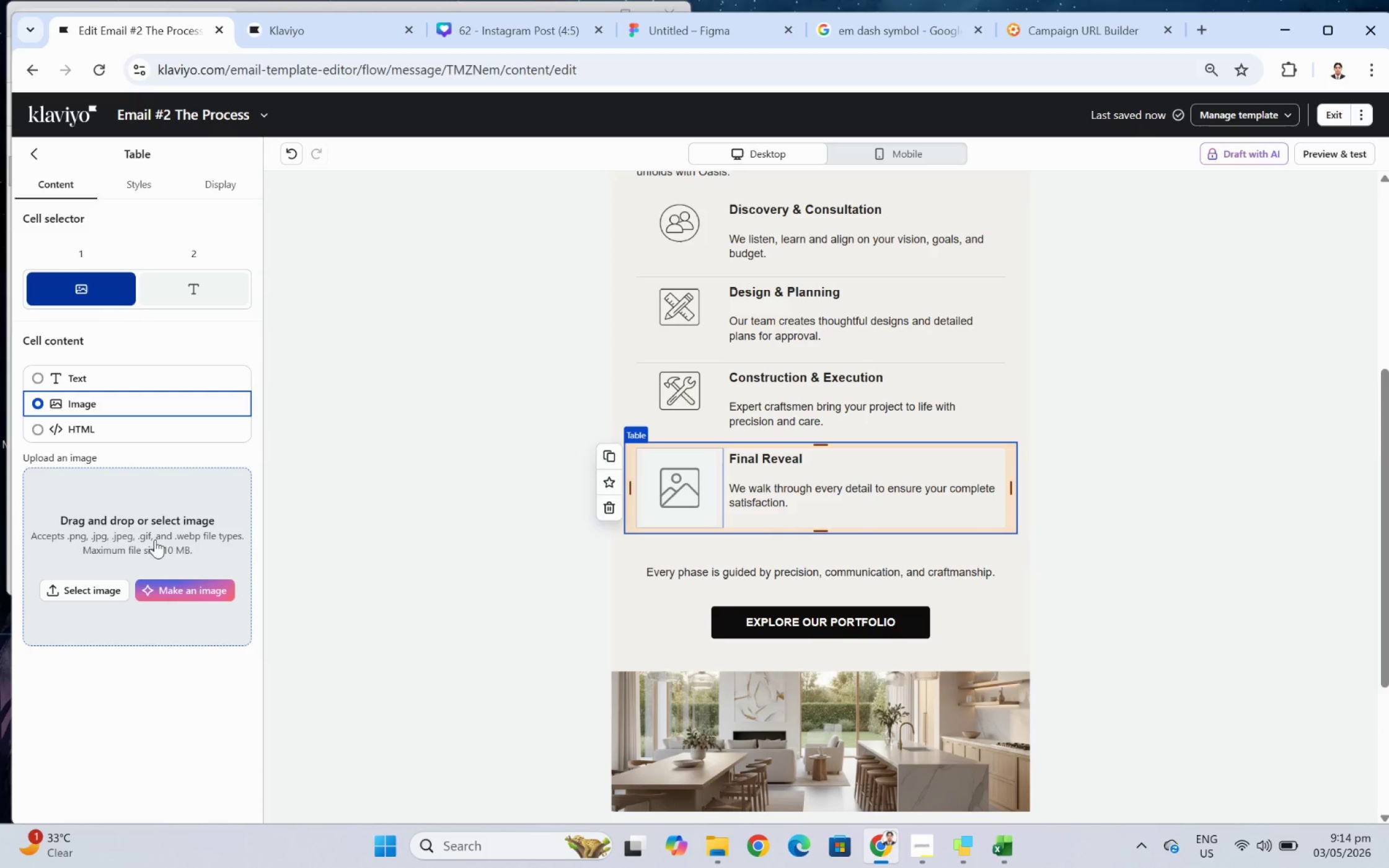 
left_click([185, 582])
 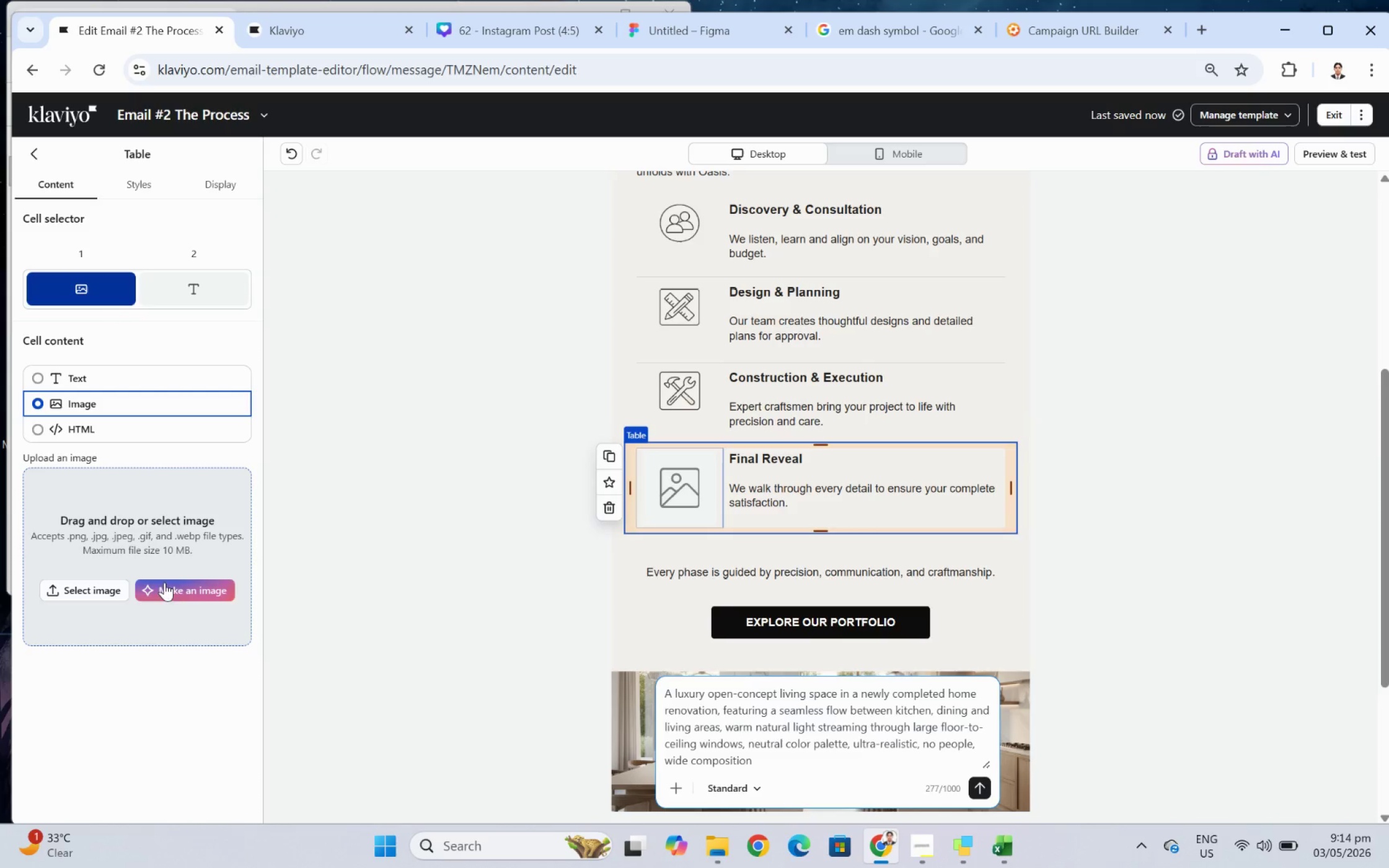 
left_click([98, 583])
 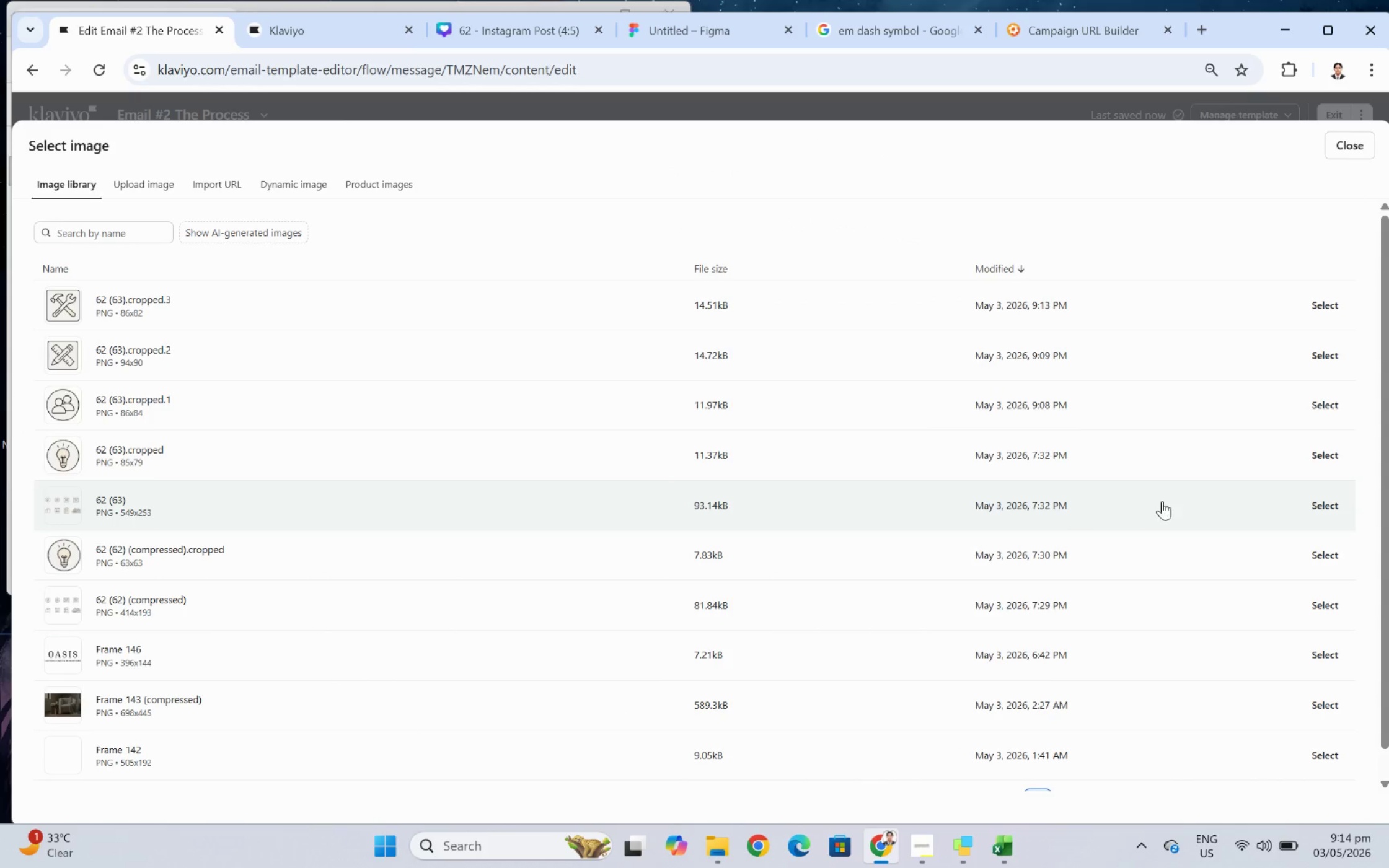 
left_click([1333, 504])
 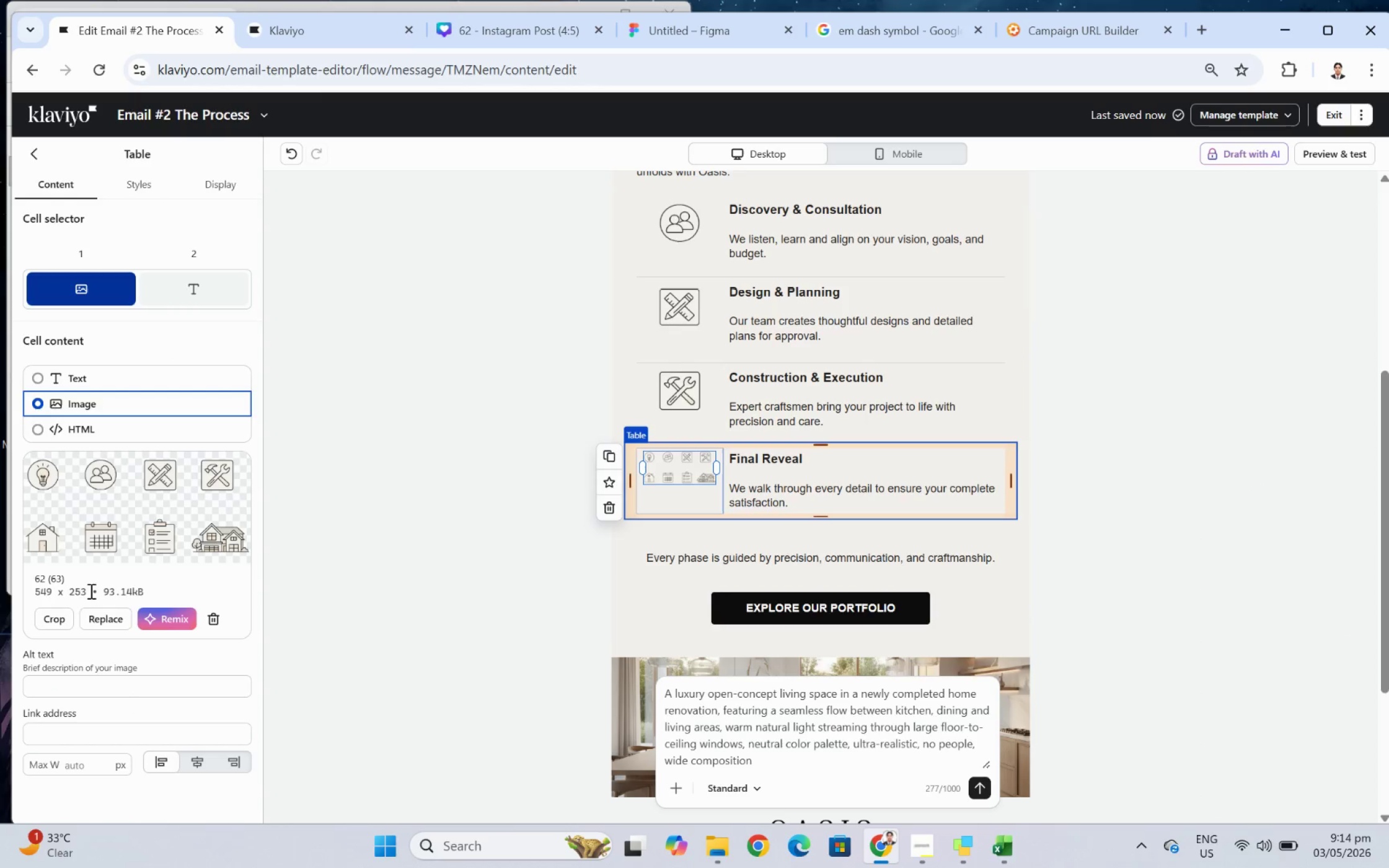 
left_click([66, 612])
 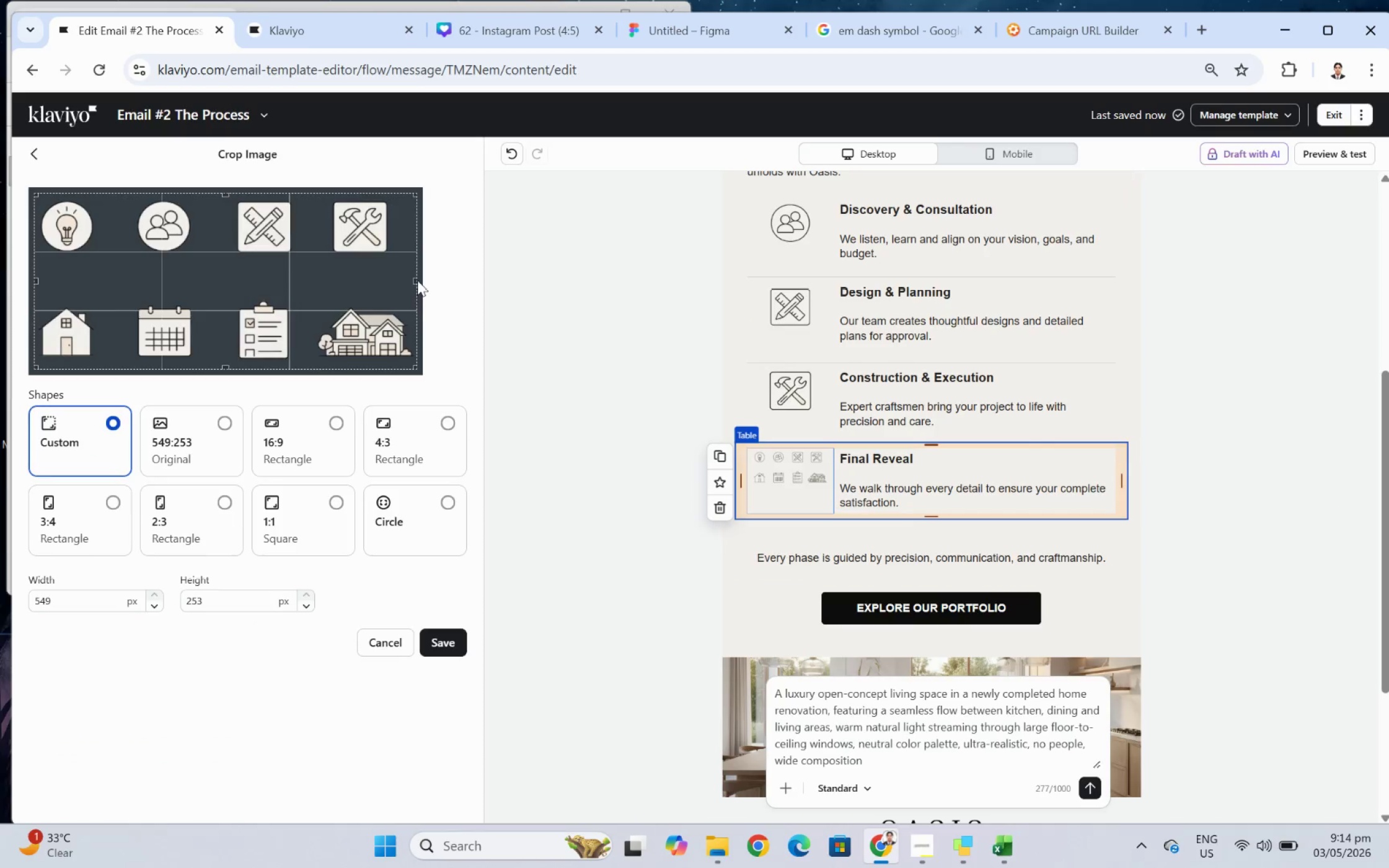 
left_click_drag(start_coordinate=[417, 280], to_coordinate=[359, 283])
 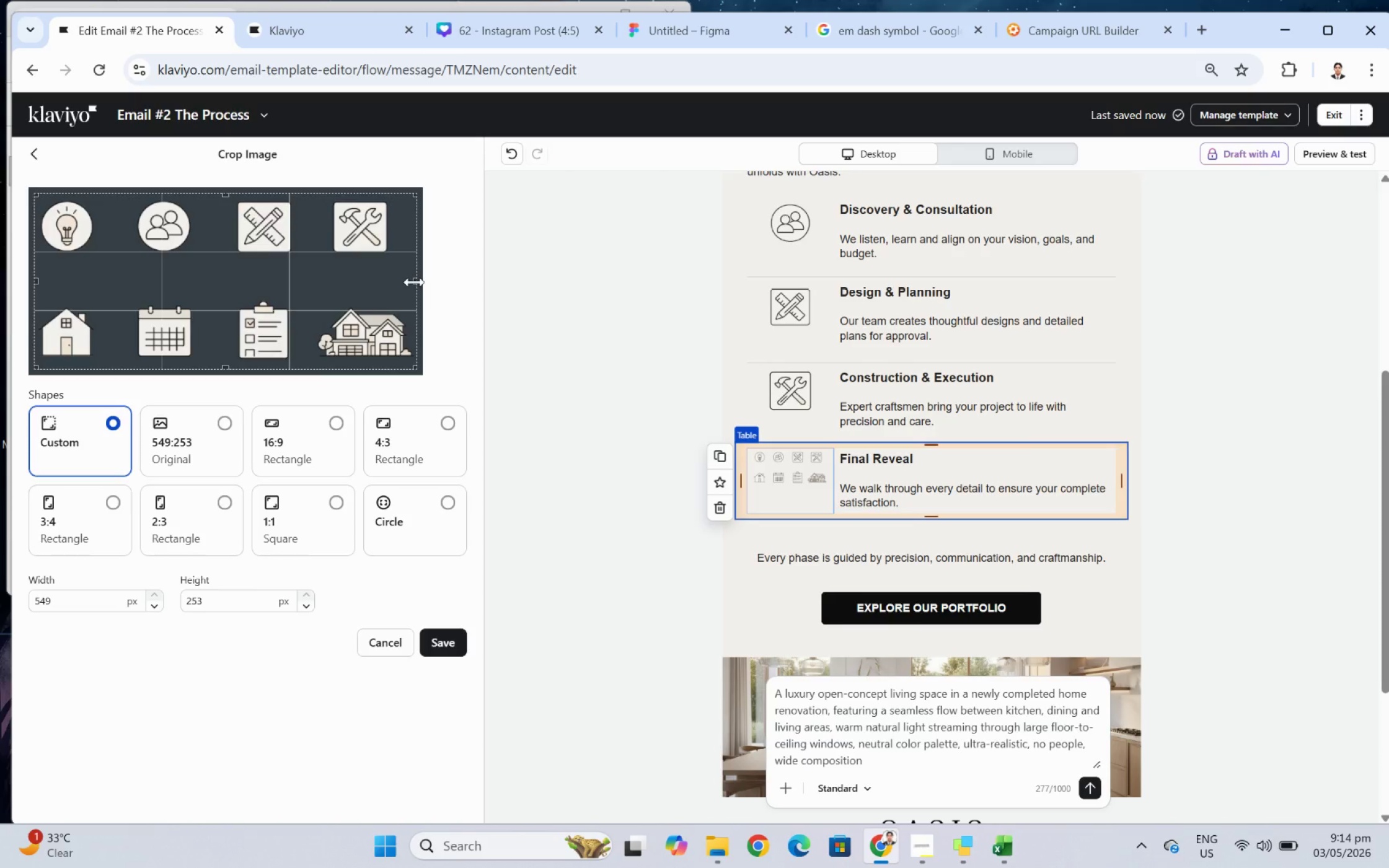 
left_click_drag(start_coordinate=[414, 282], to_coordinate=[163, 297])
 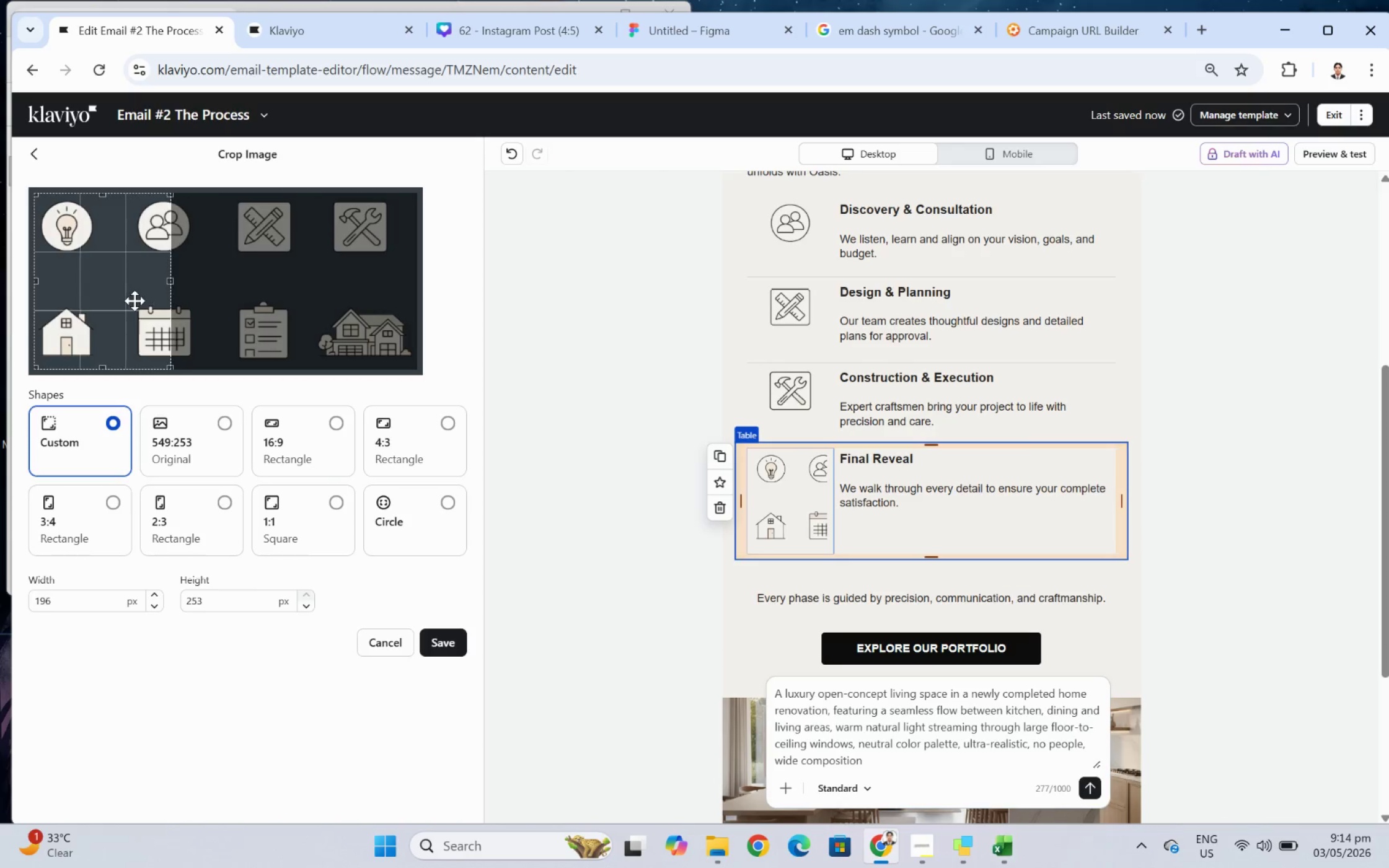 
left_click_drag(start_coordinate=[156, 297], to_coordinate=[81, 307])
 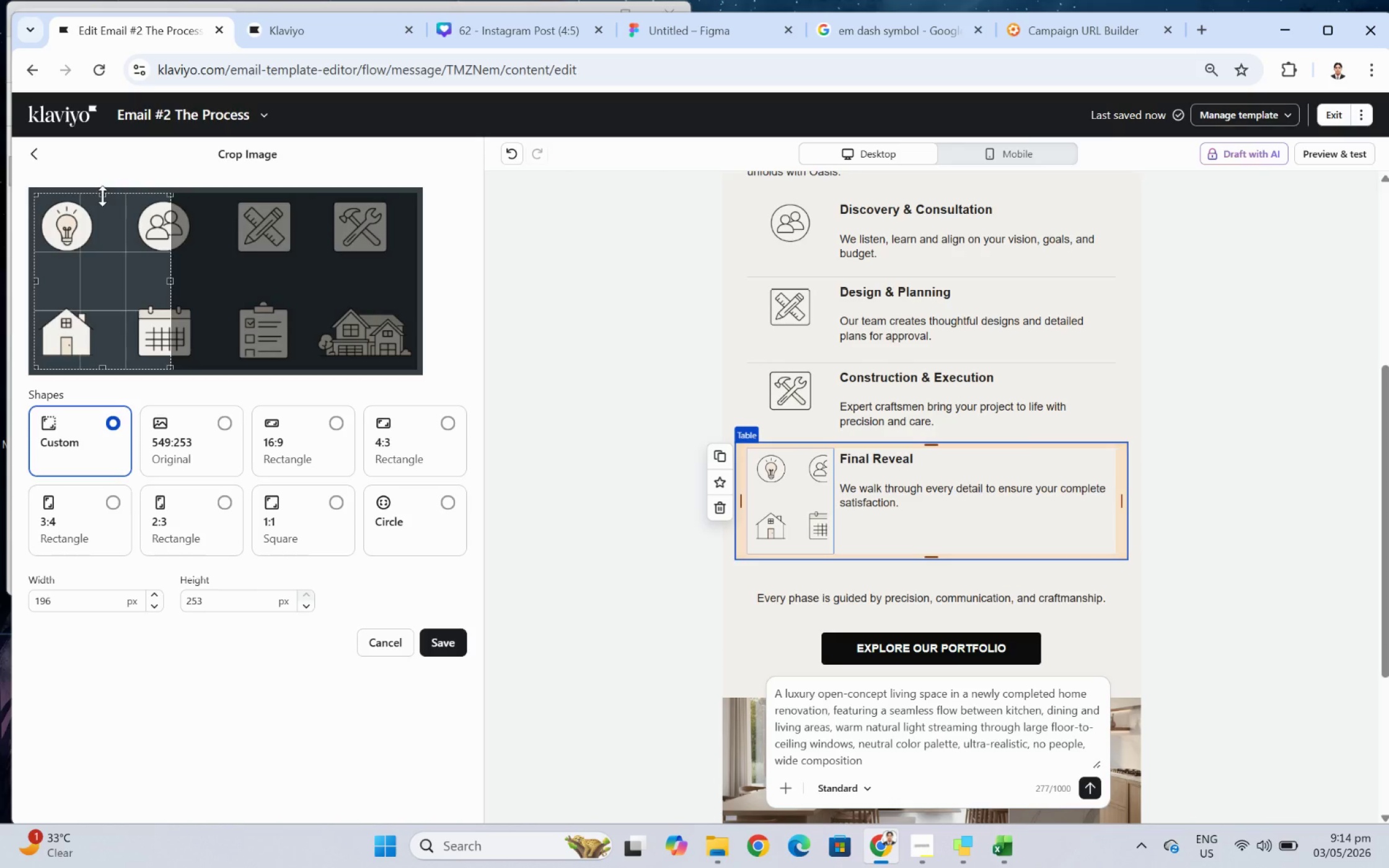 
left_click_drag(start_coordinate=[102, 196], to_coordinate=[112, 306])
 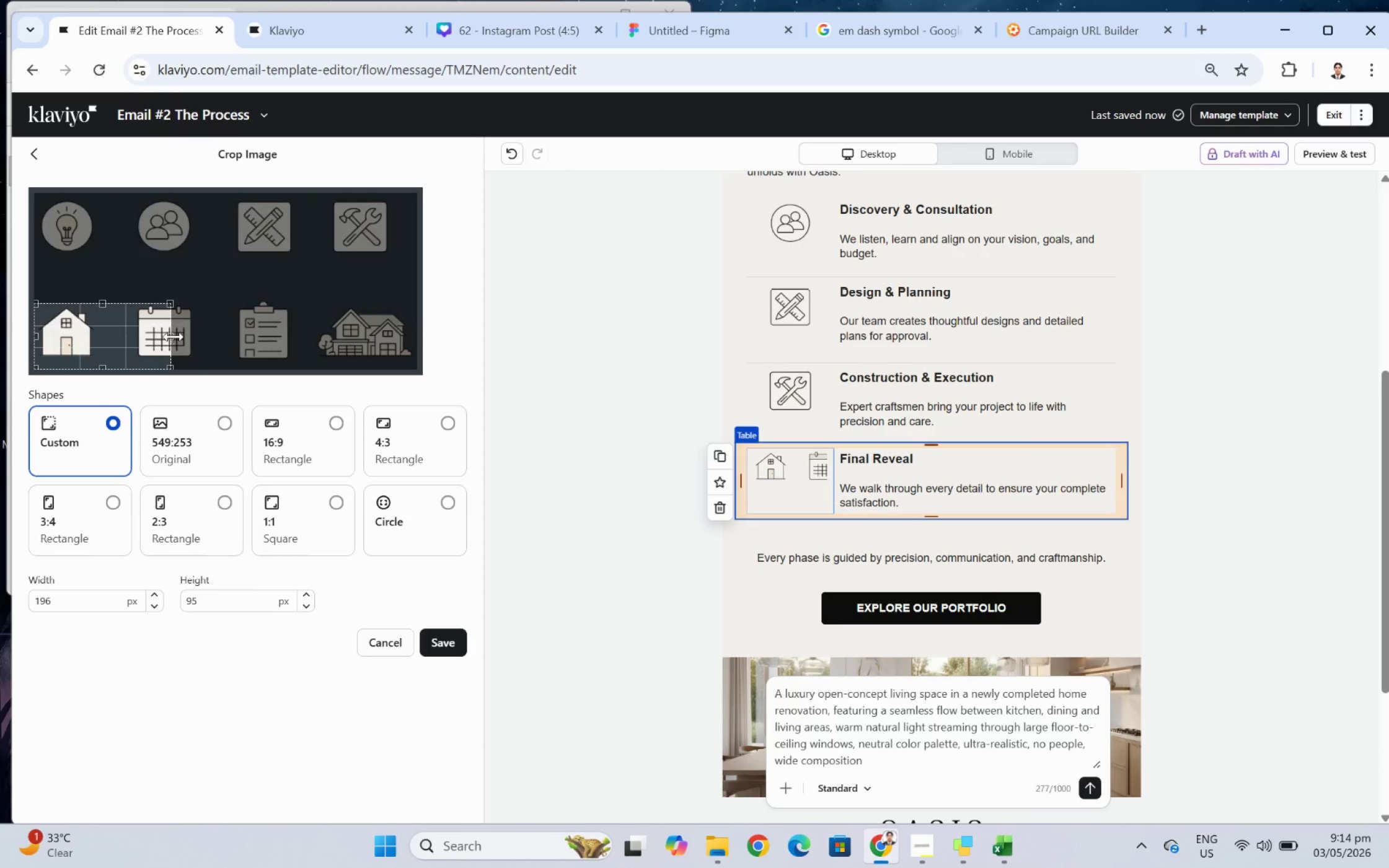 
left_click_drag(start_coordinate=[174, 337], to_coordinate=[100, 338])
 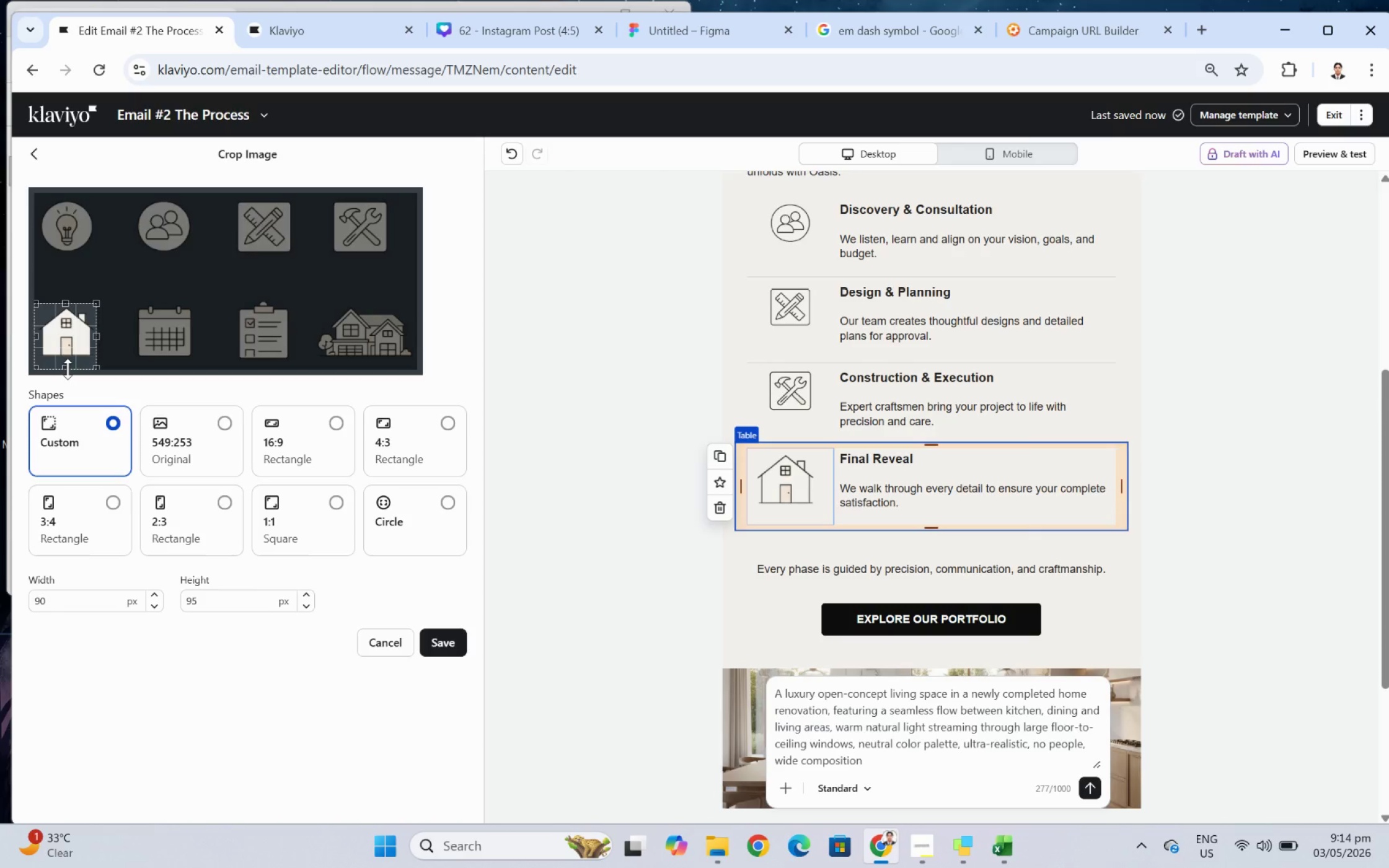 
left_click_drag(start_coordinate=[68, 369], to_coordinate=[71, 361])
 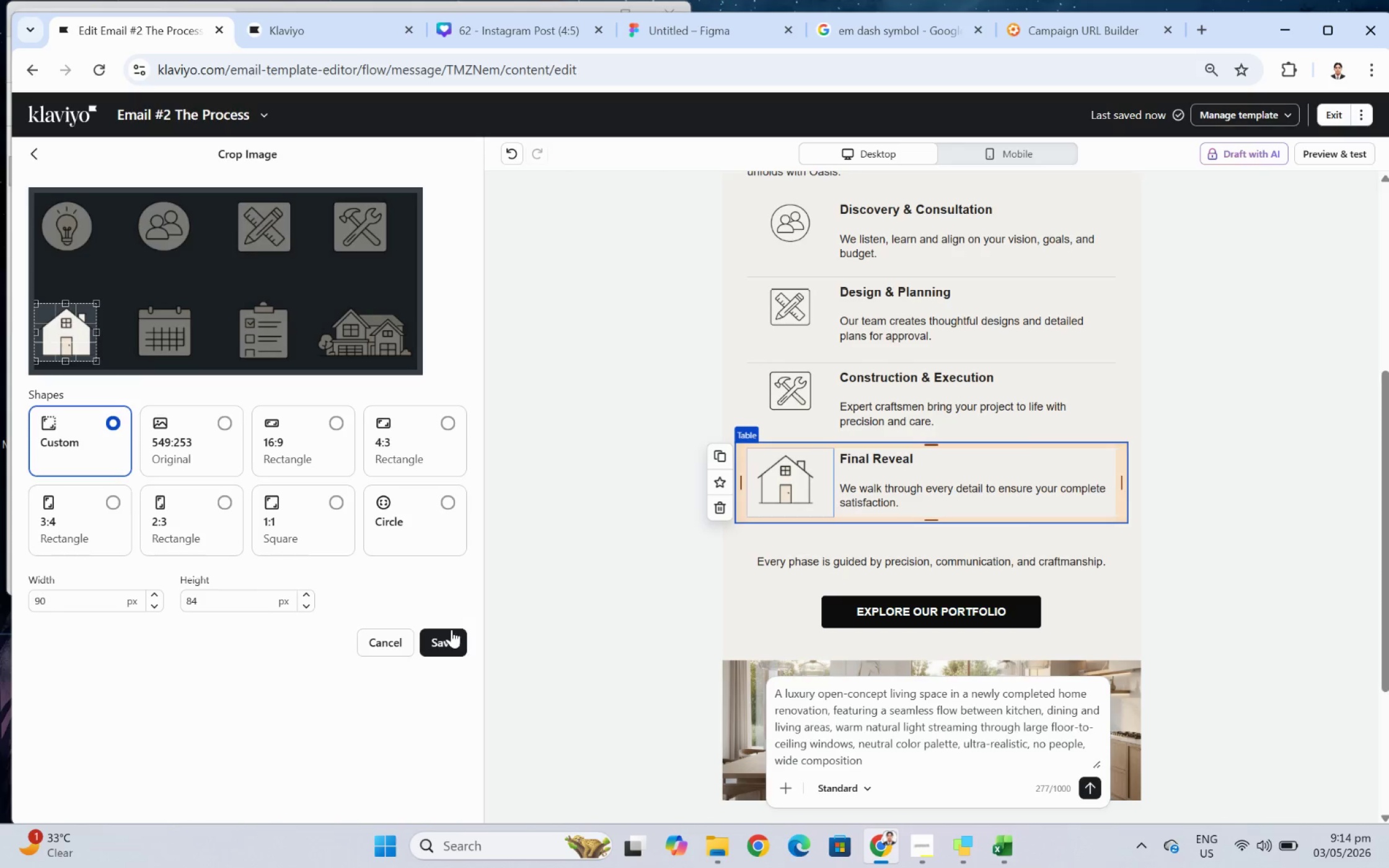 
left_click([452, 633])
 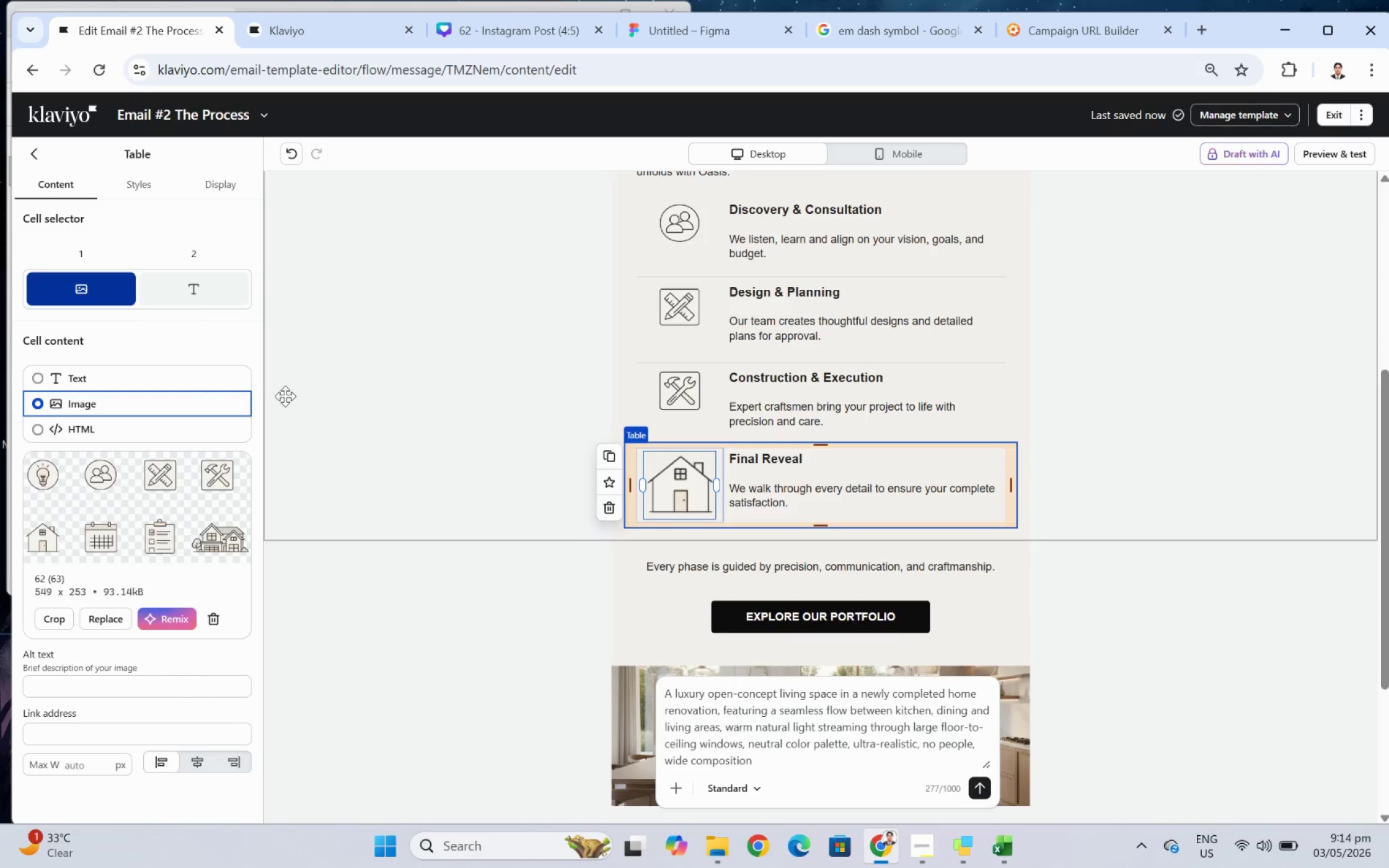 
wait(7.4)
 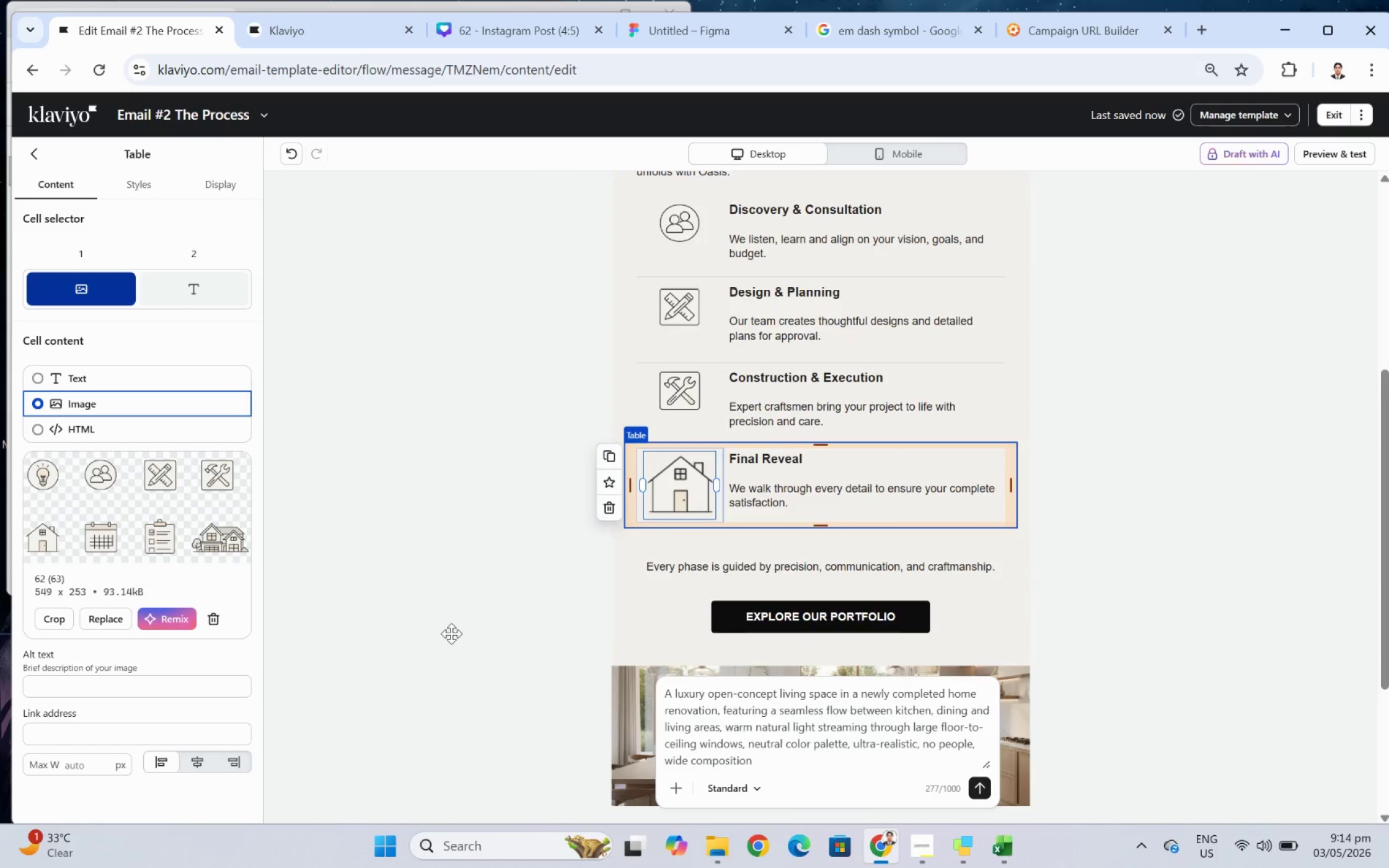 
left_click_drag(start_coordinate=[713, 486], to_coordinate=[690, 486])
 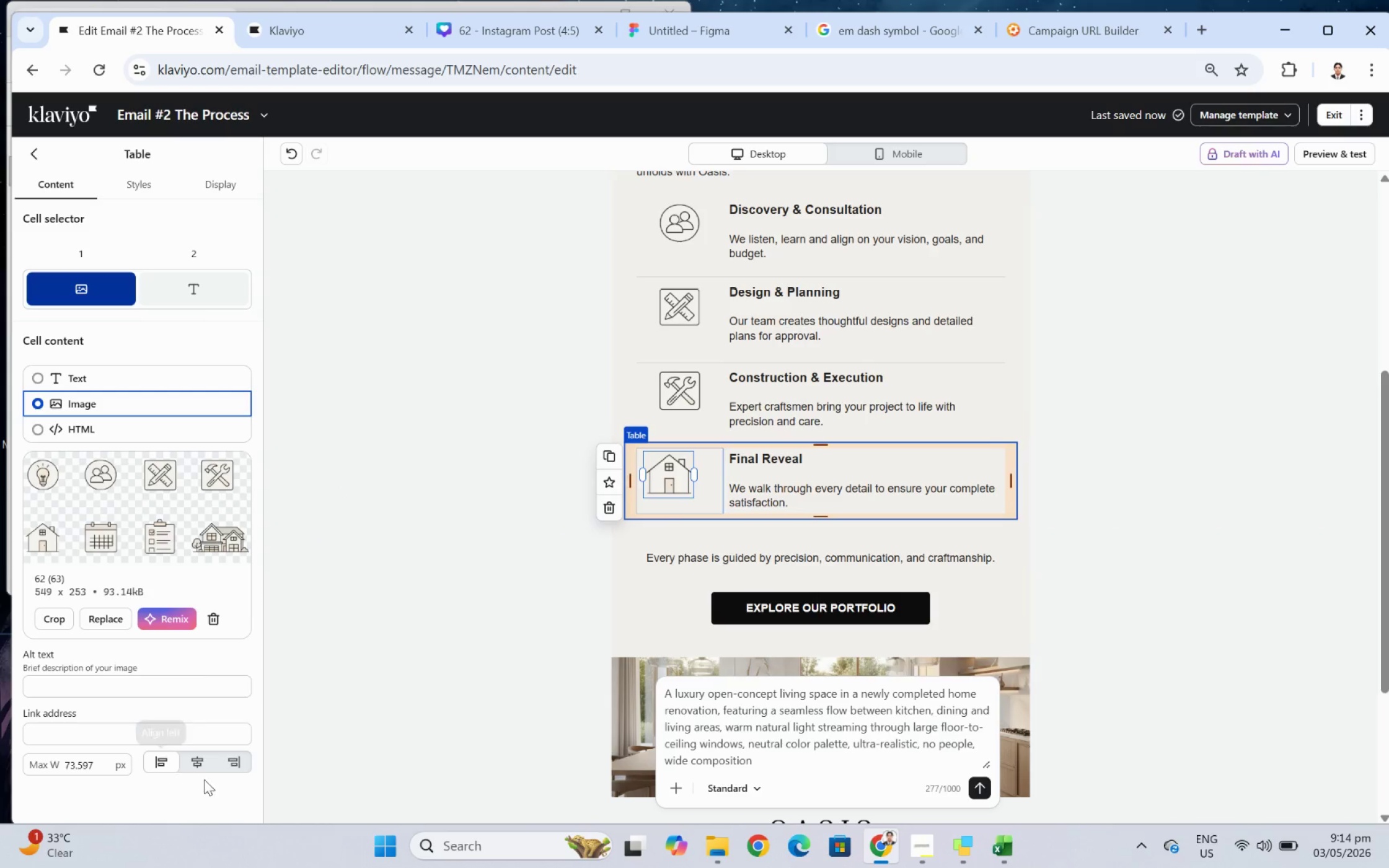 
left_click([201, 766])
 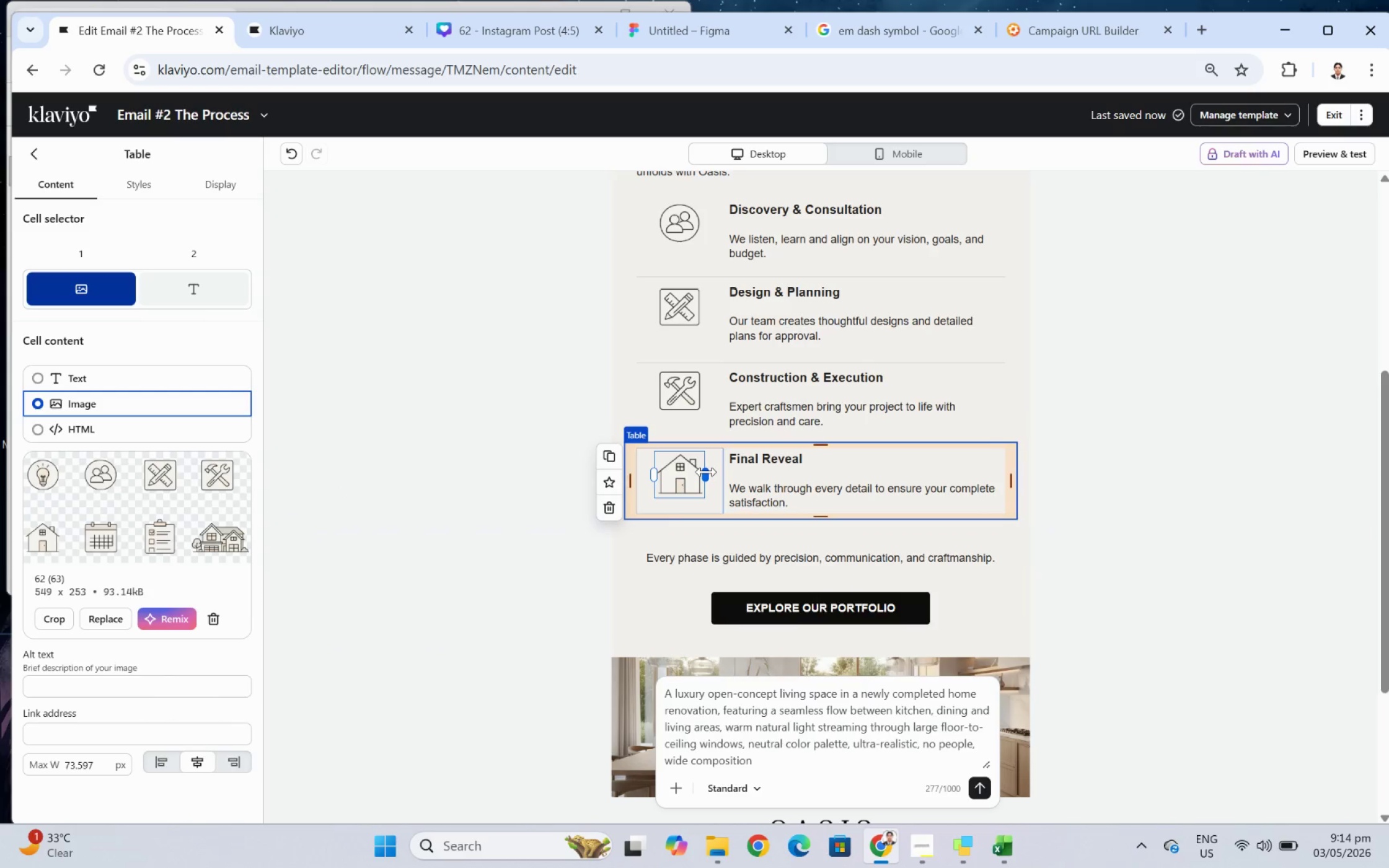 
left_click_drag(start_coordinate=[706, 471], to_coordinate=[700, 471])
 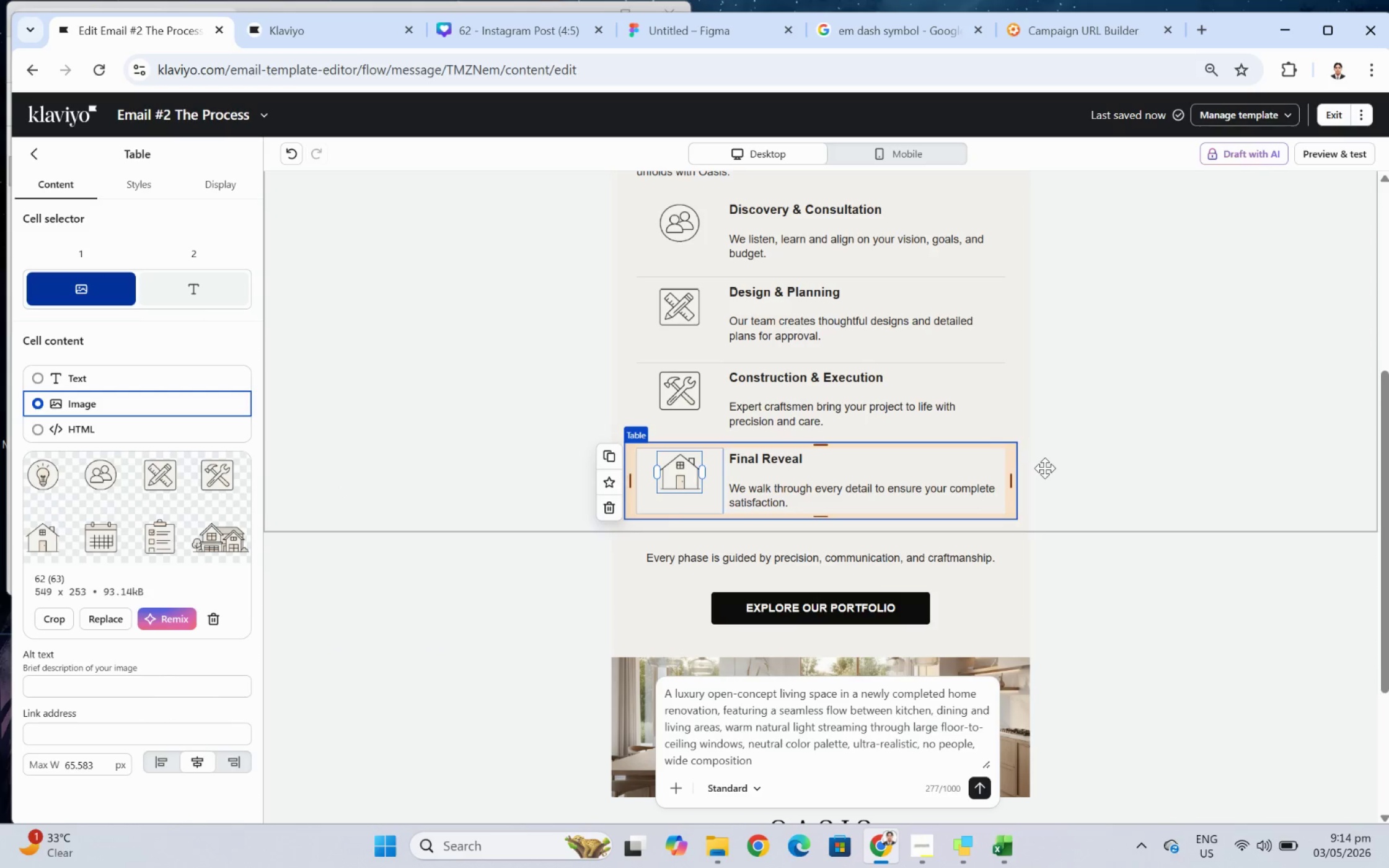 
left_click([1044, 468])
 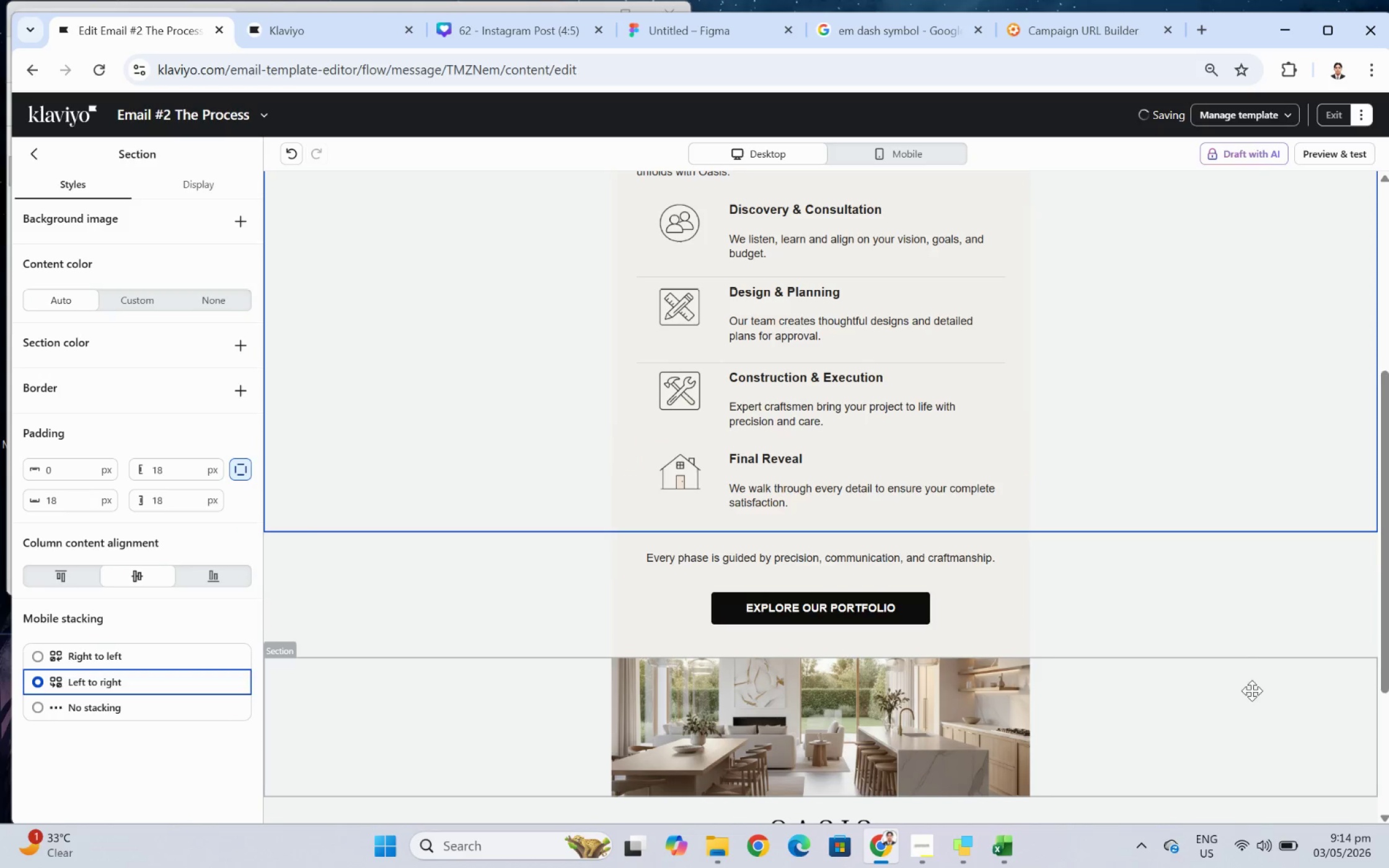 
scroll: coordinate [1238, 658], scroll_direction: up, amount: 4.0
 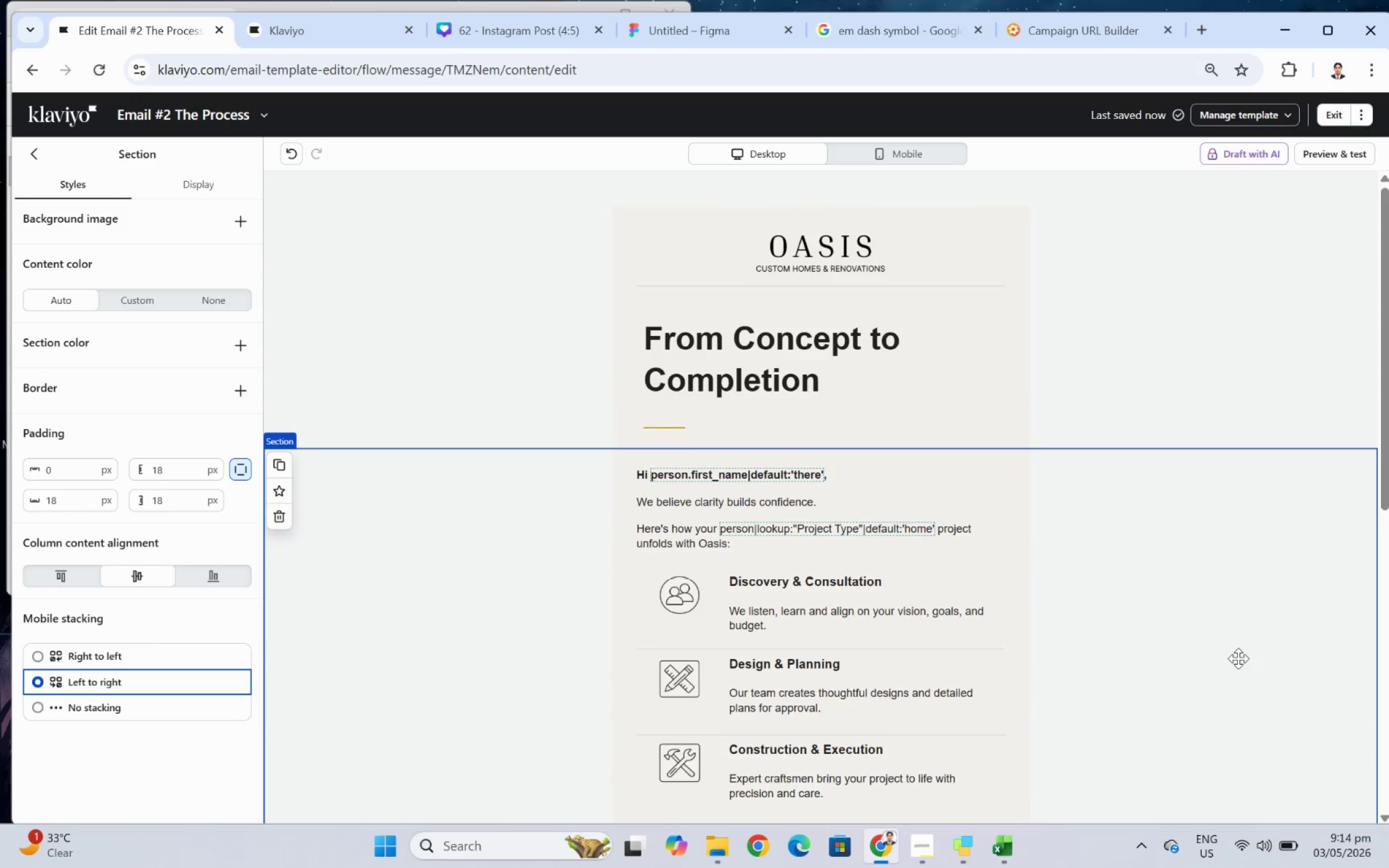 
scroll: coordinate [1238, 658], scroll_direction: down, amount: 4.0
 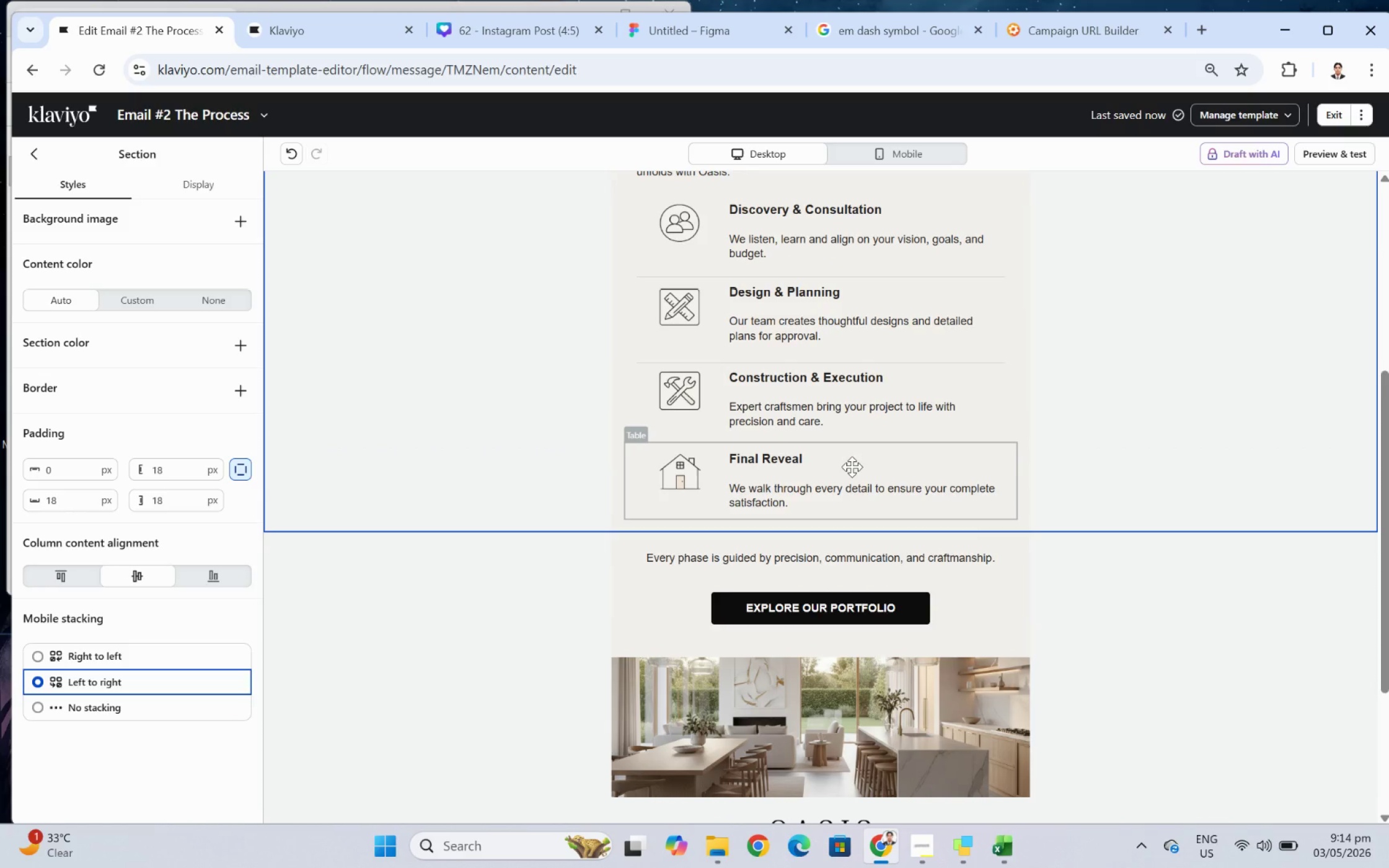 
left_click([852, 467])
 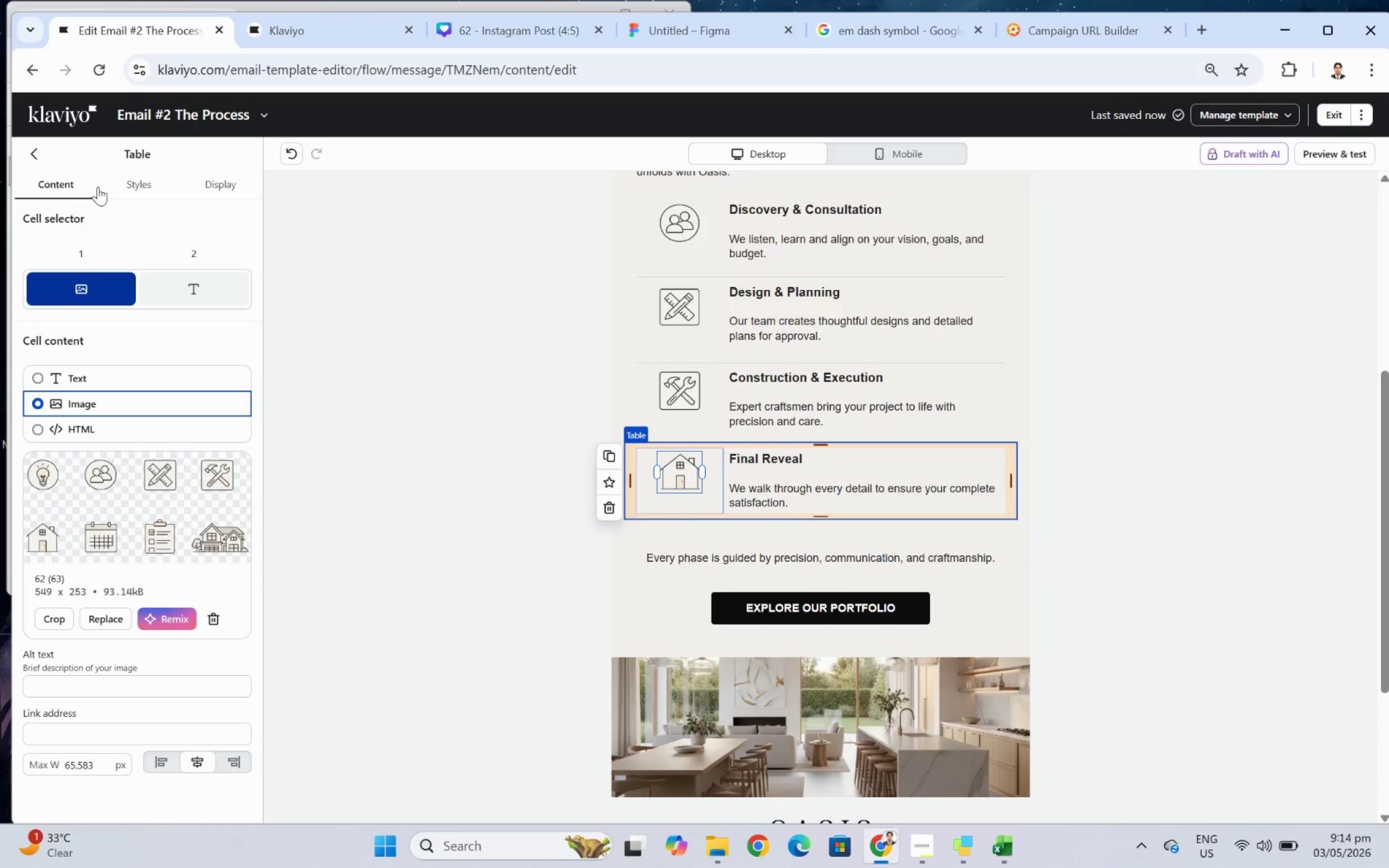 
left_click([119, 184])
 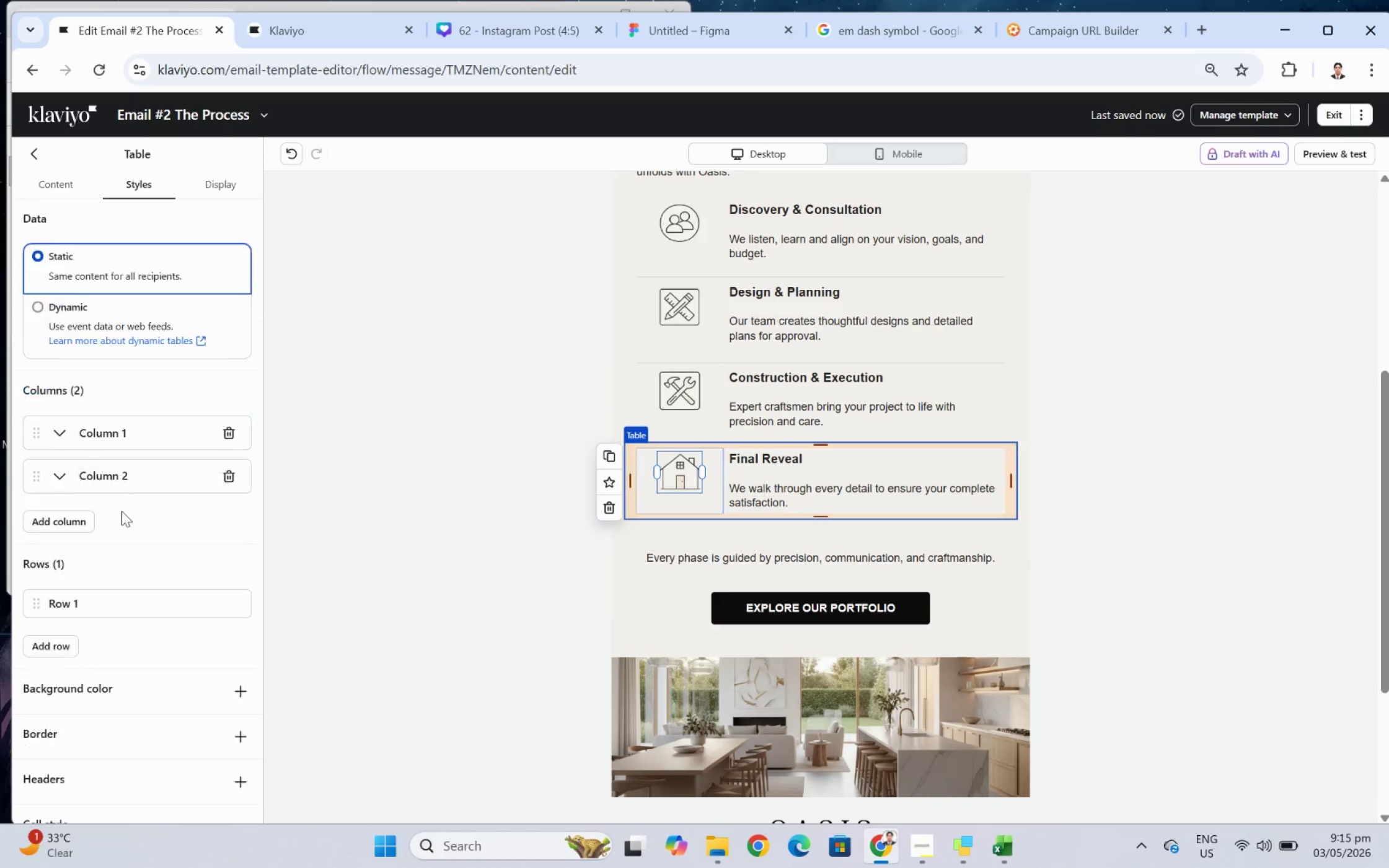 
scroll: coordinate [120, 625], scroll_direction: down, amount: 12.0
 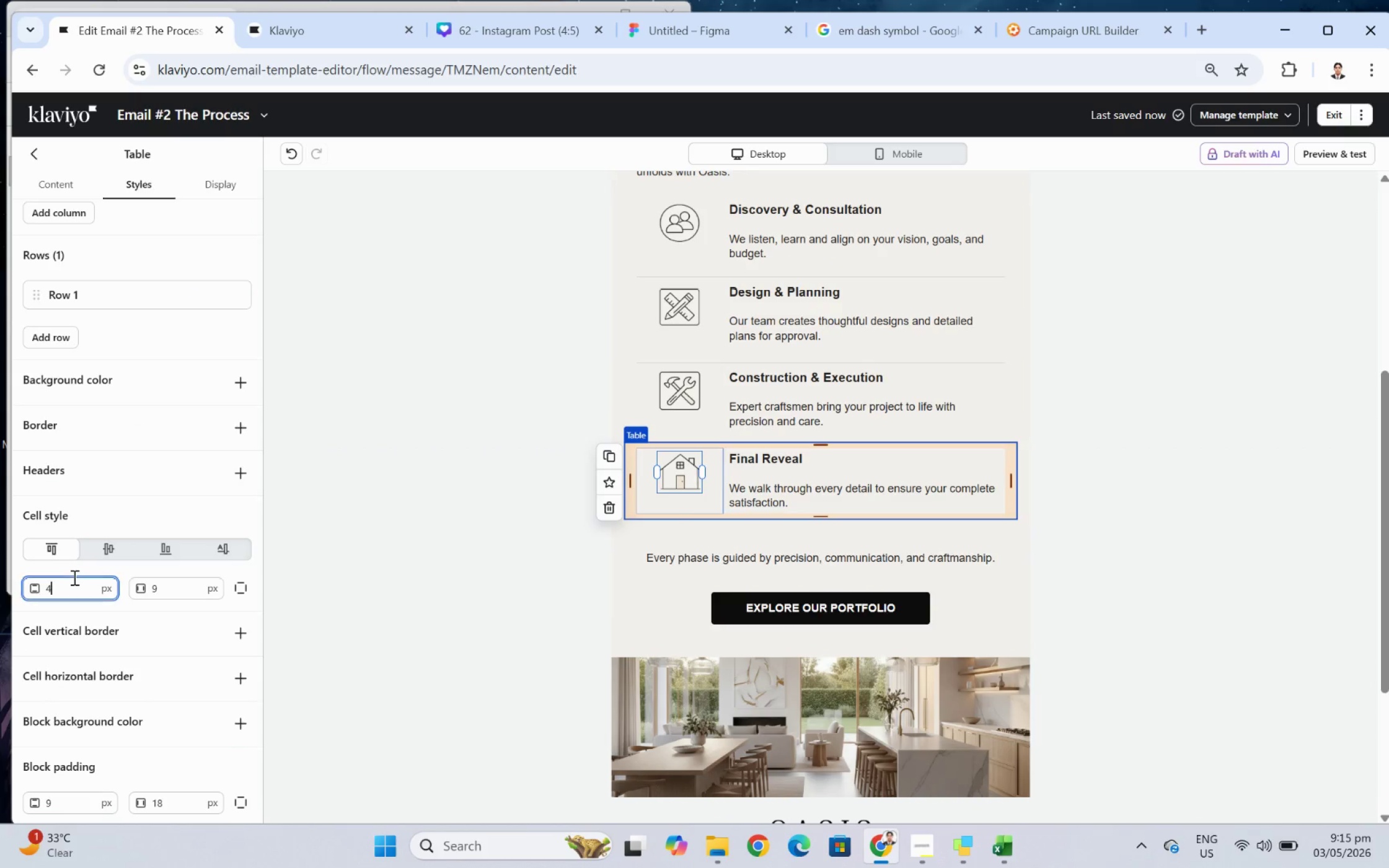 
double_click([73, 577])
 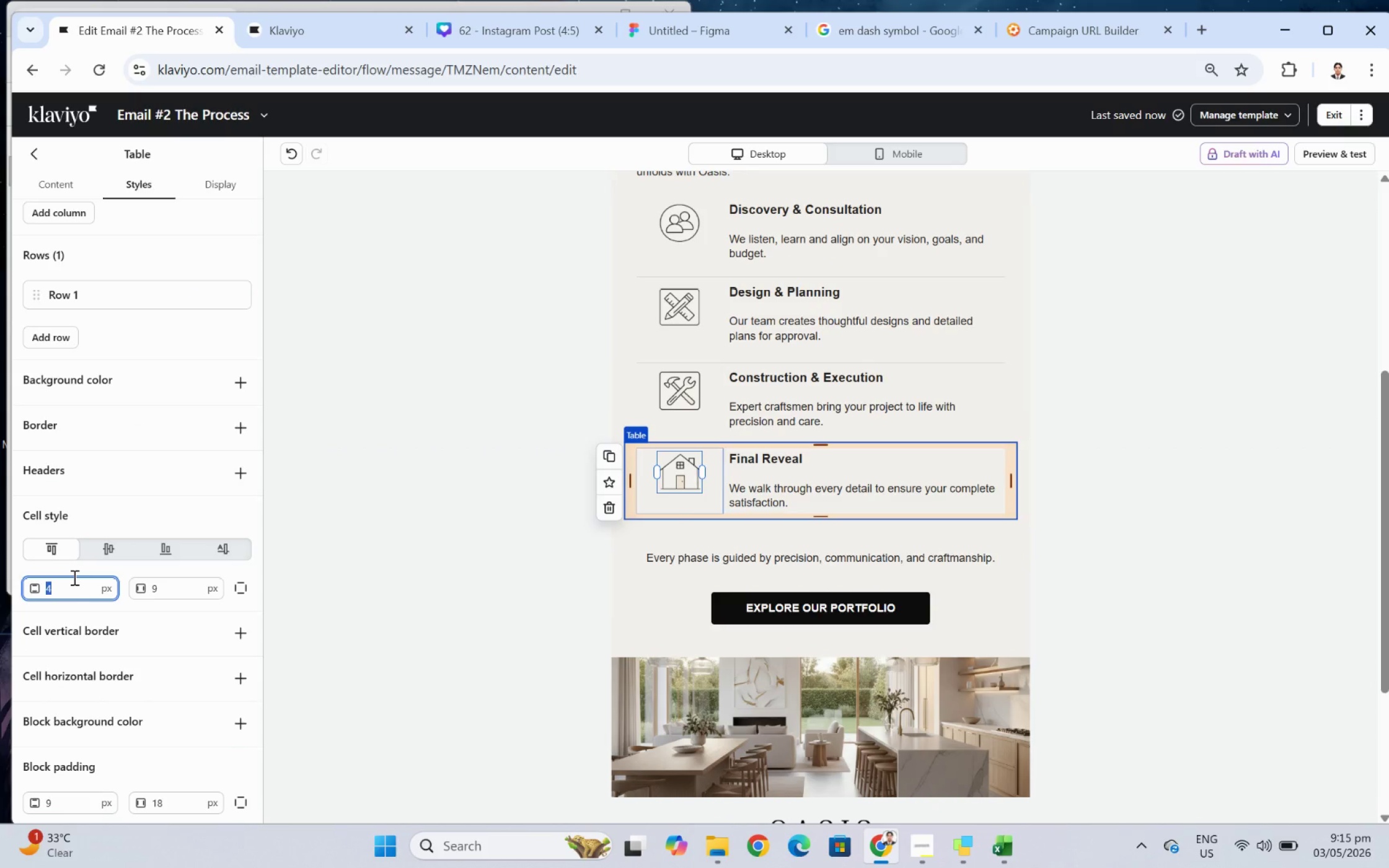 
key(Numpad9)
 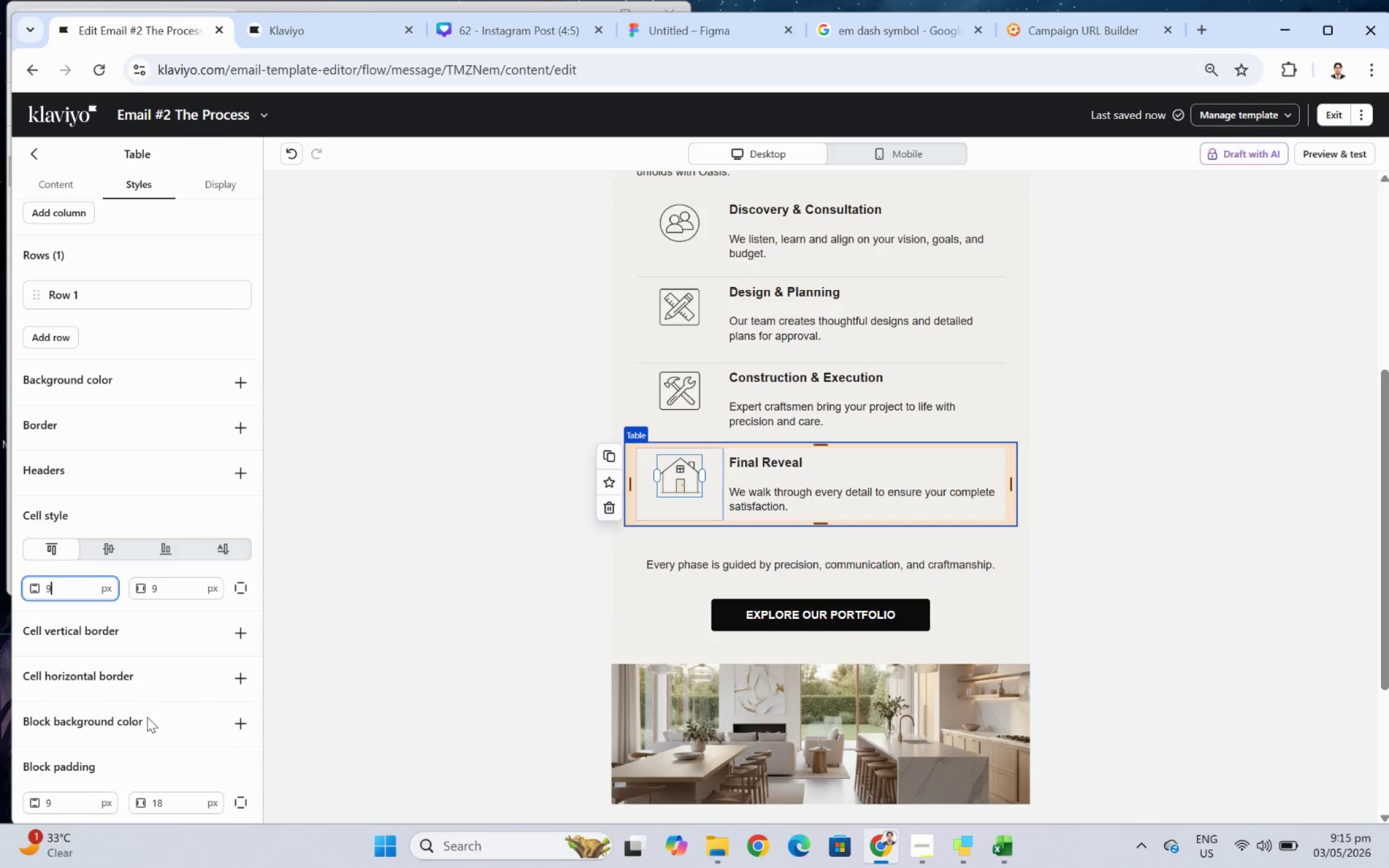 
scroll: coordinate [170, 707], scroll_direction: down, amount: 2.0
 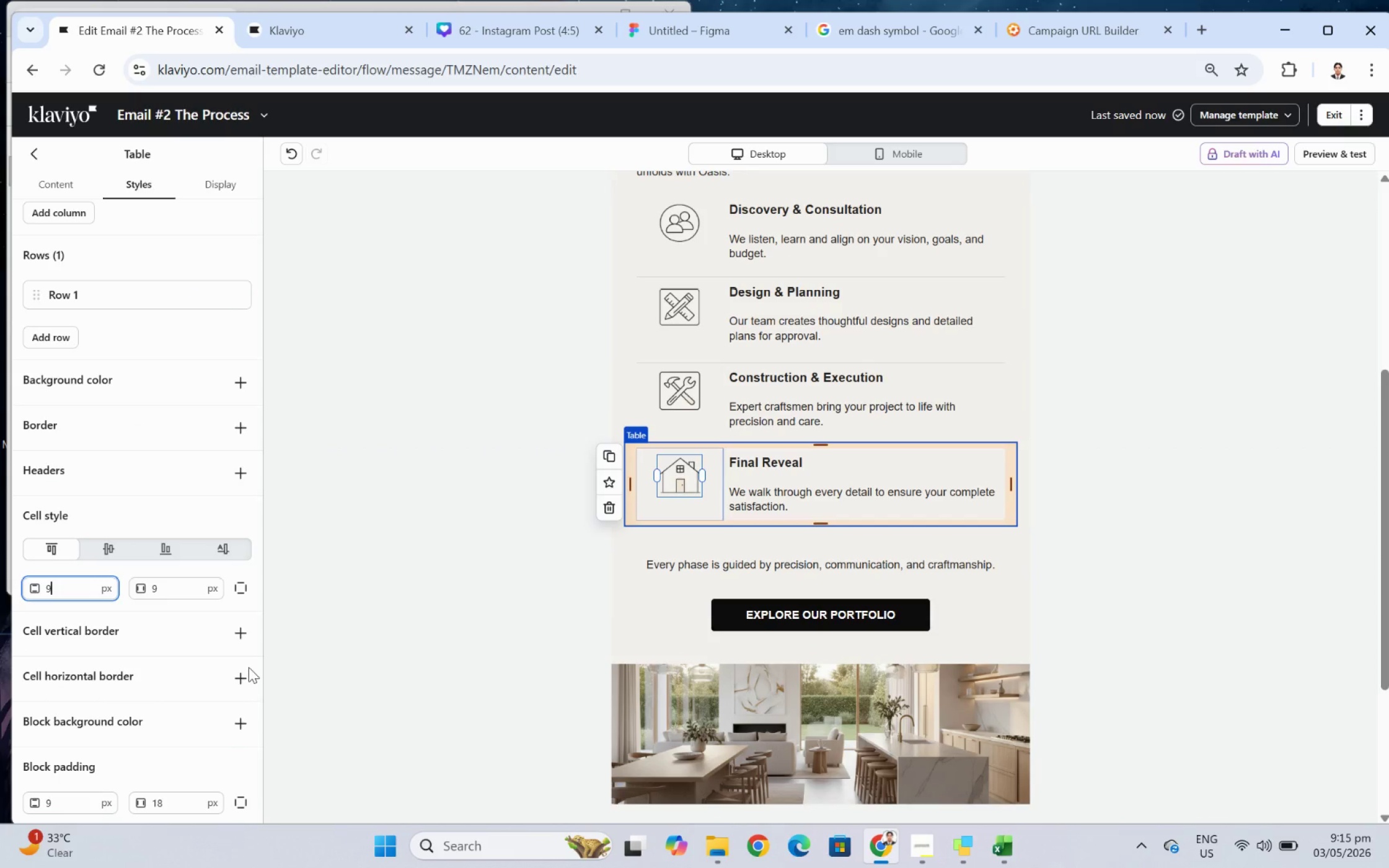 
left_click([239, 667])
 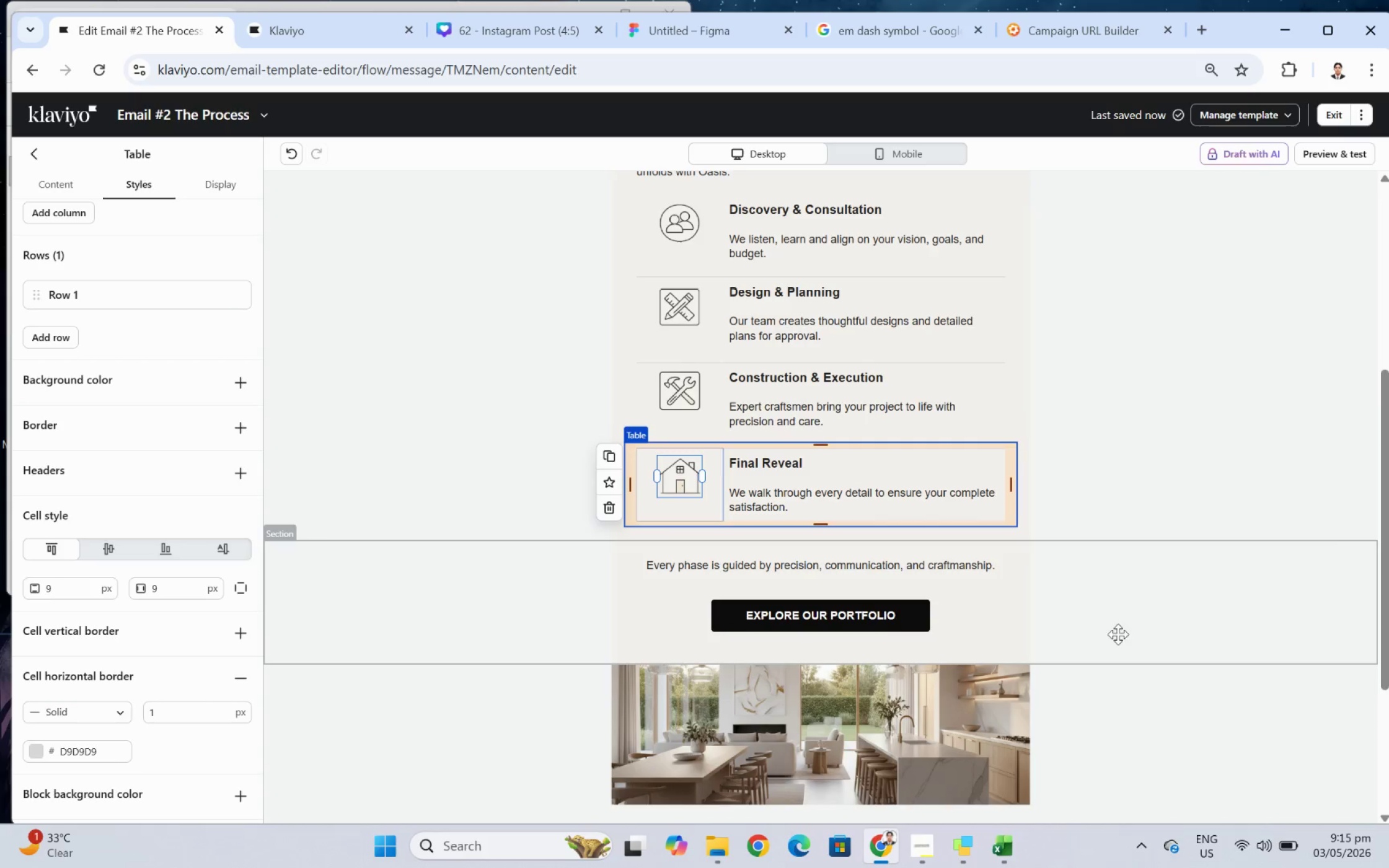 
left_click([1133, 645])
 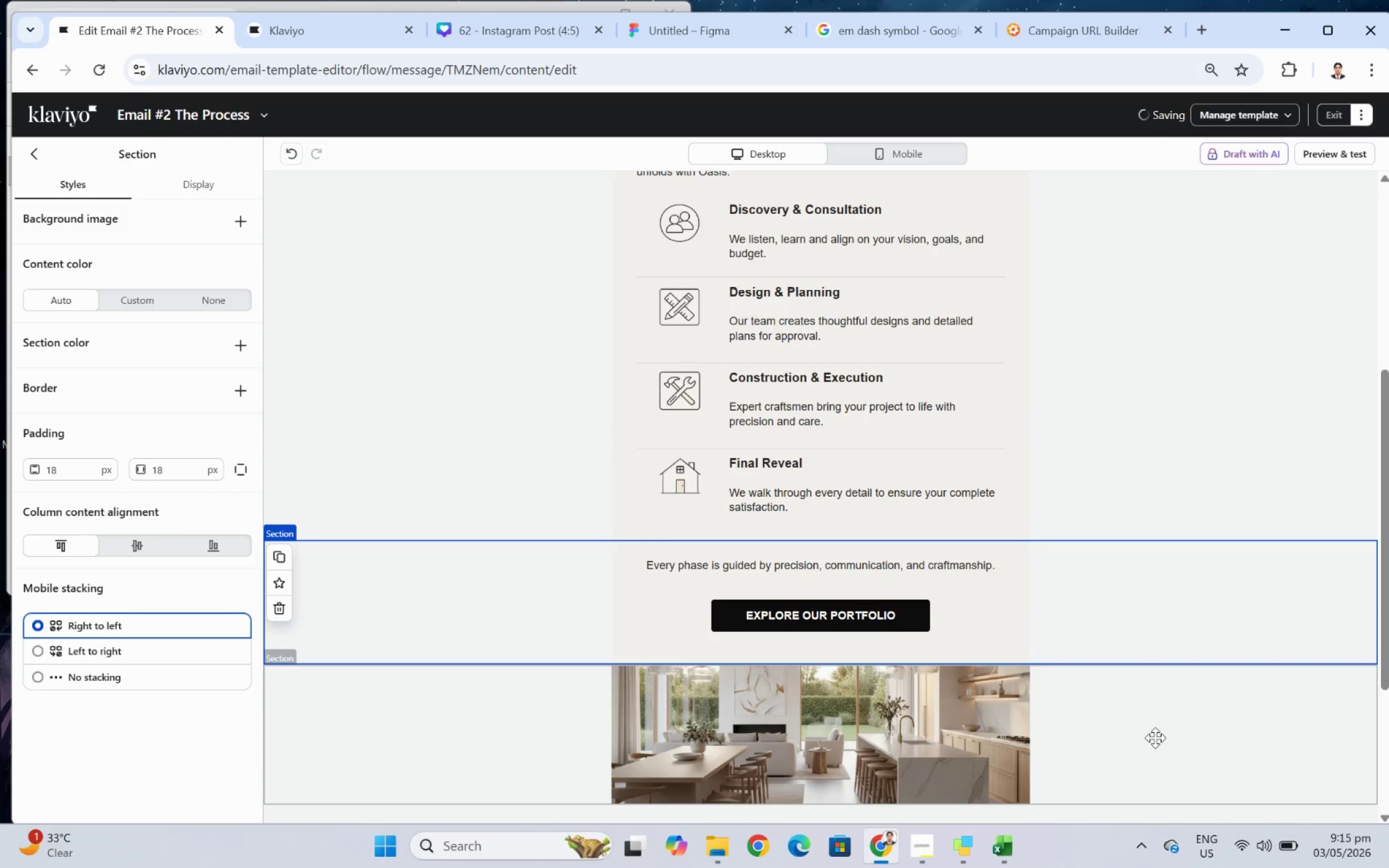 
left_click([1155, 737])
 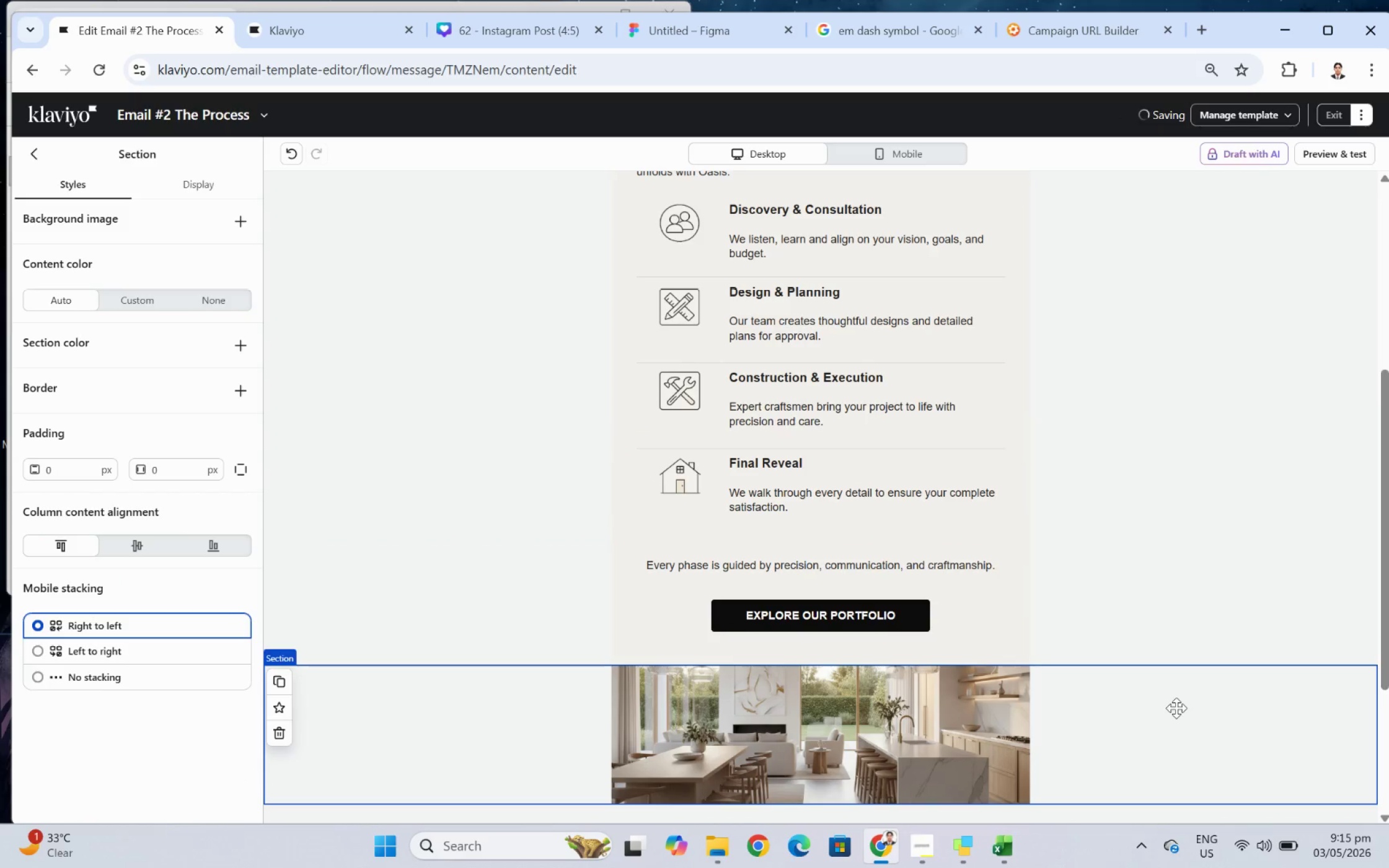 
scroll: coordinate [1176, 642], scroll_direction: up, amount: 2.0
 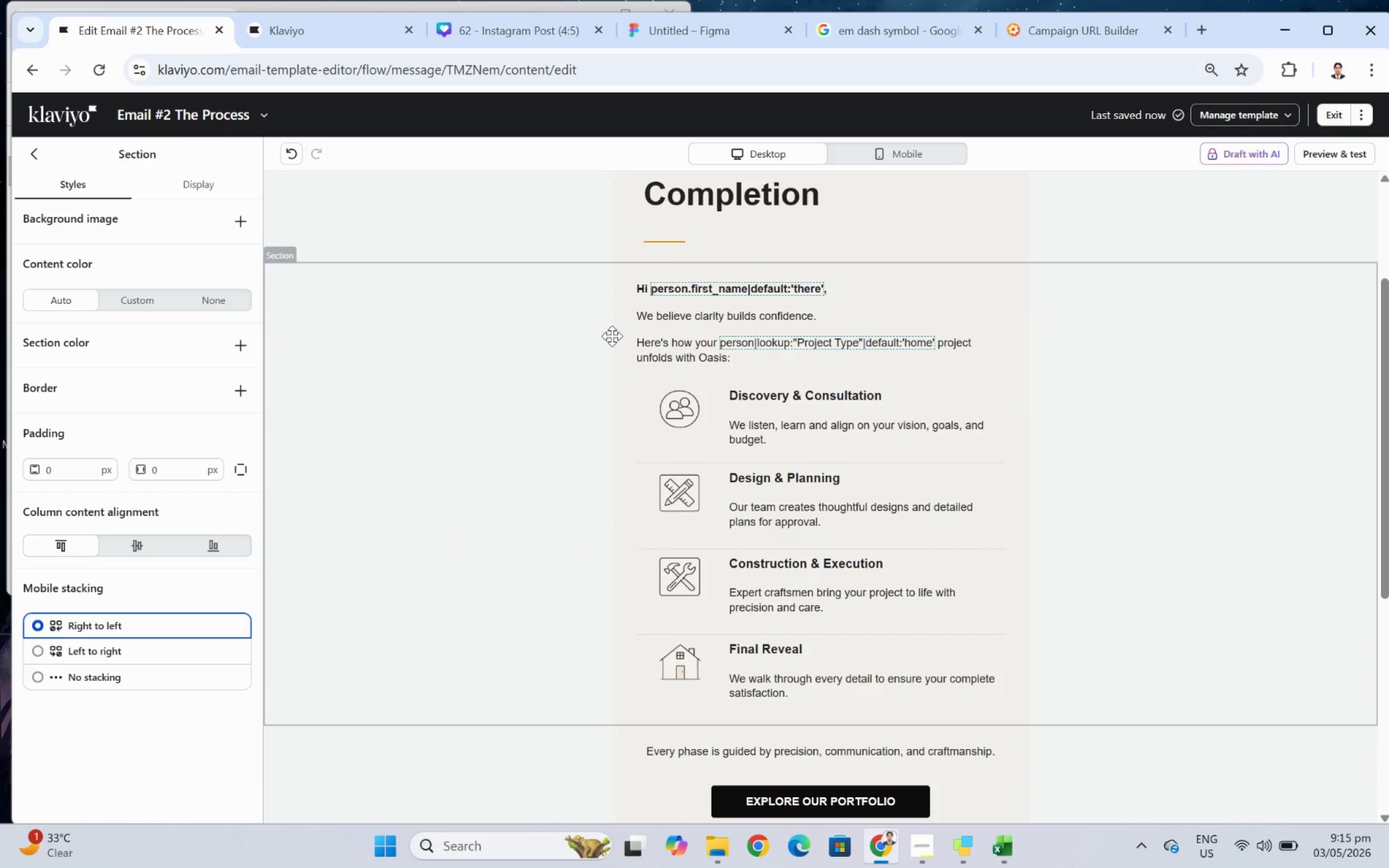 
left_click([850, 426])
 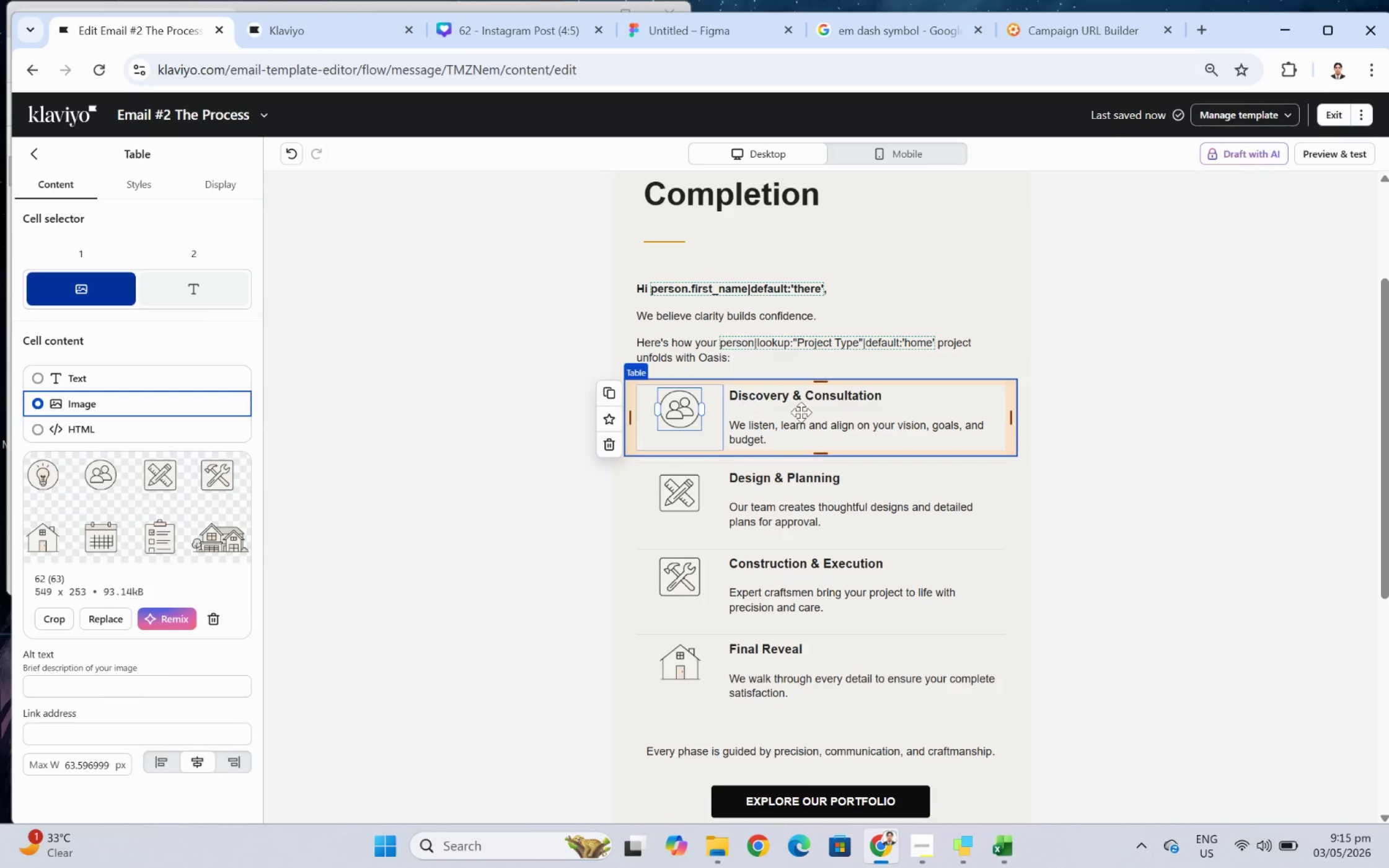 
wait(5.22)
 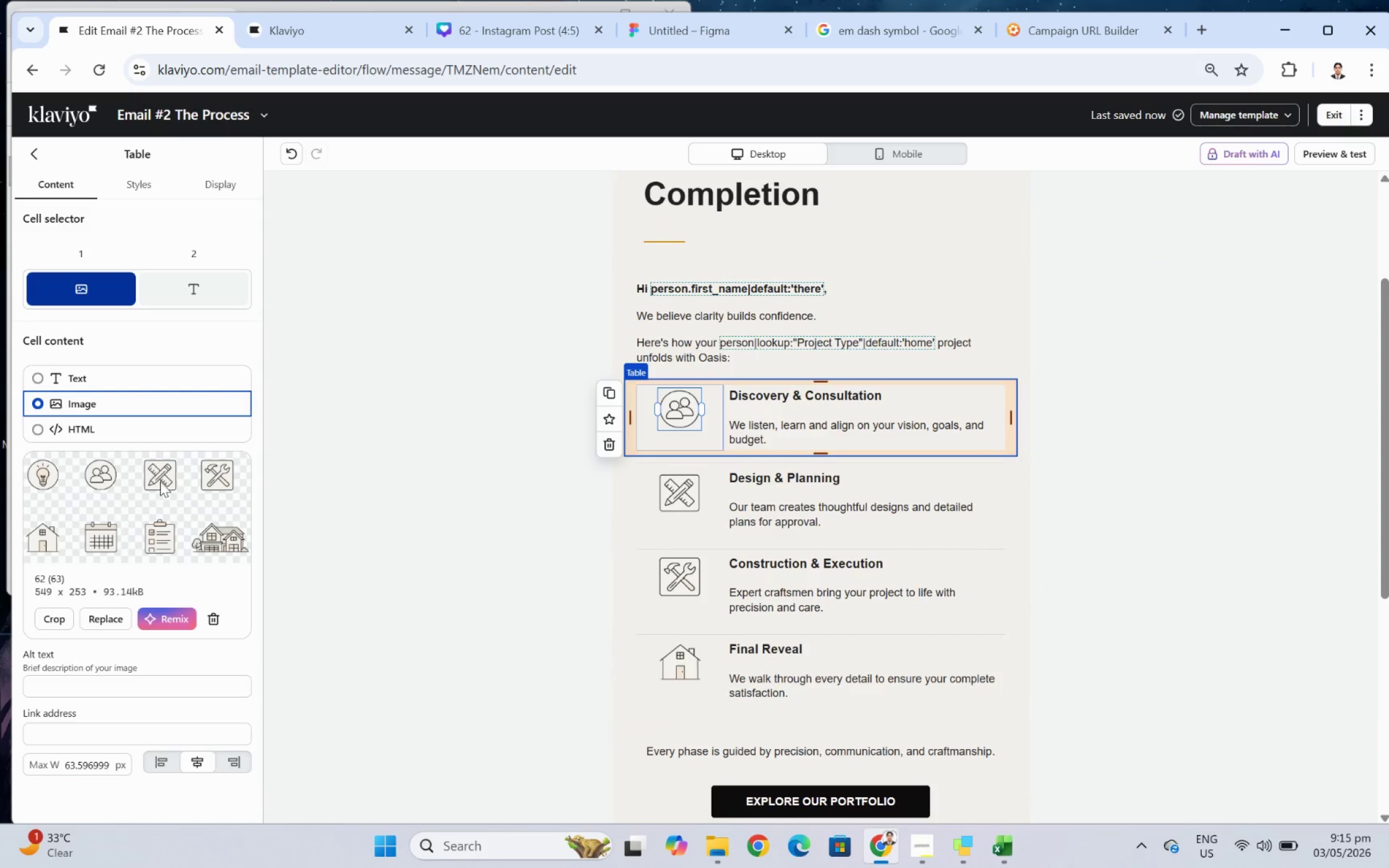 
double_click([139, 184])
 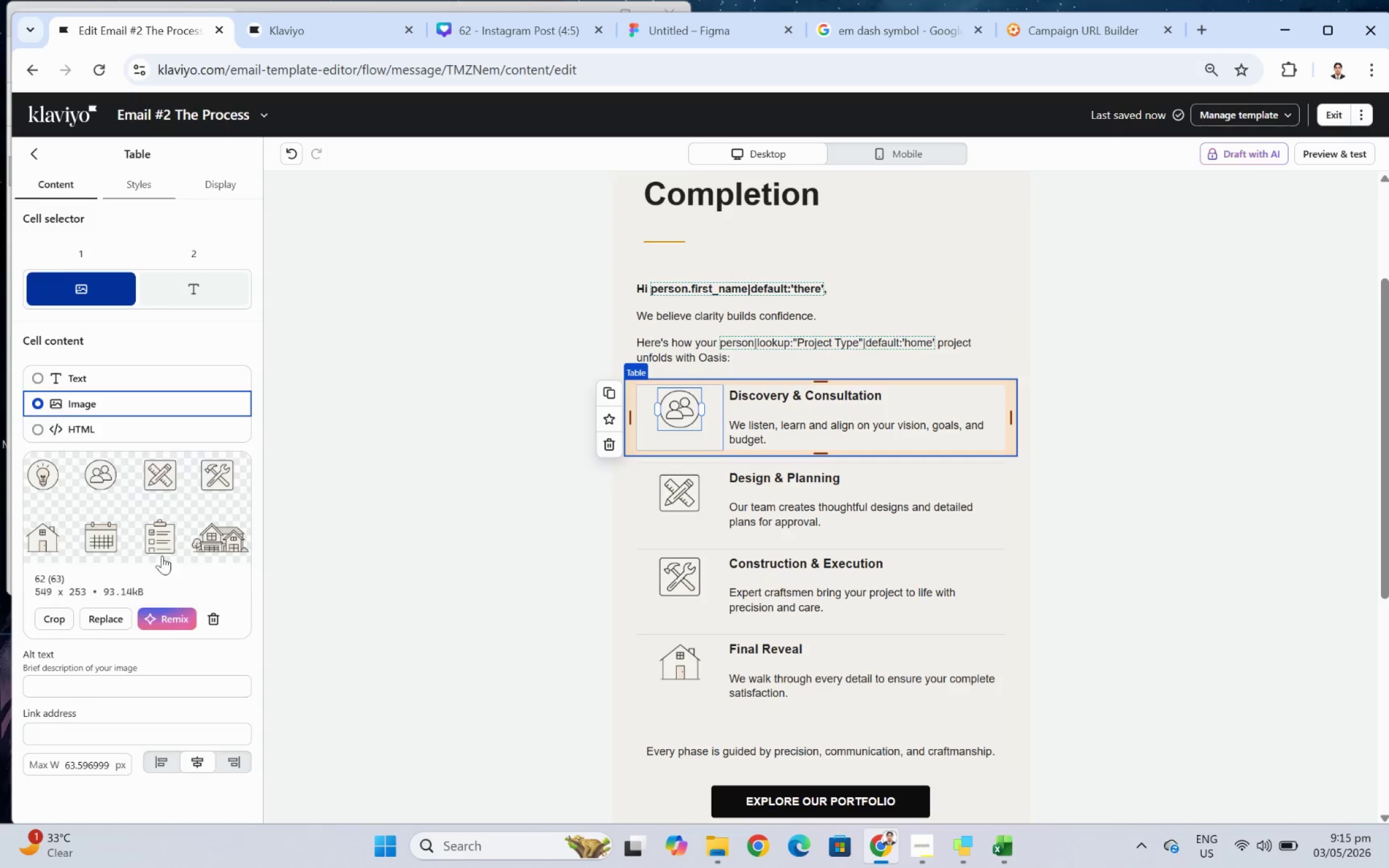 
scroll: coordinate [161, 701], scroll_direction: down, amount: 11.0
 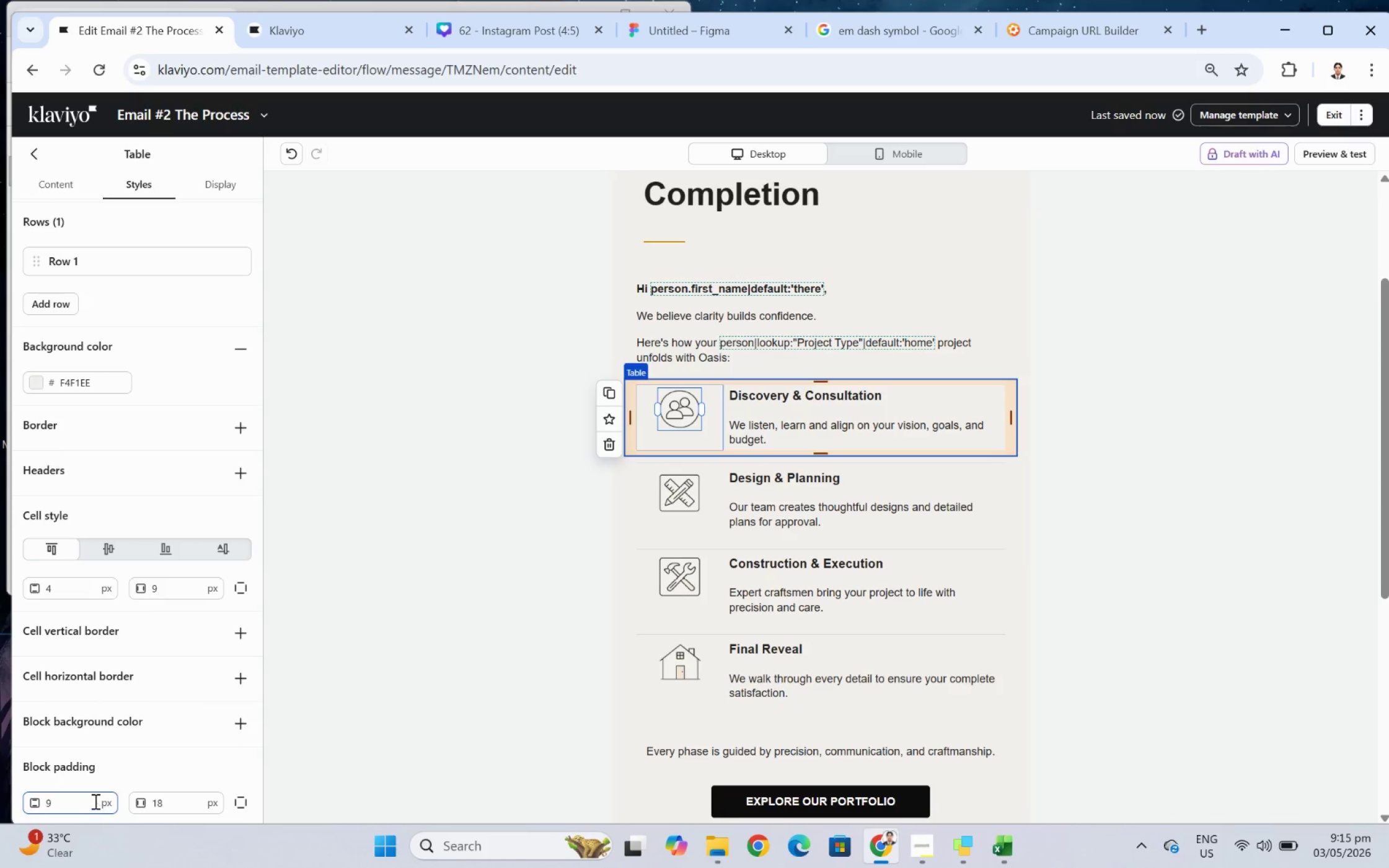 
double_click([94, 800])
 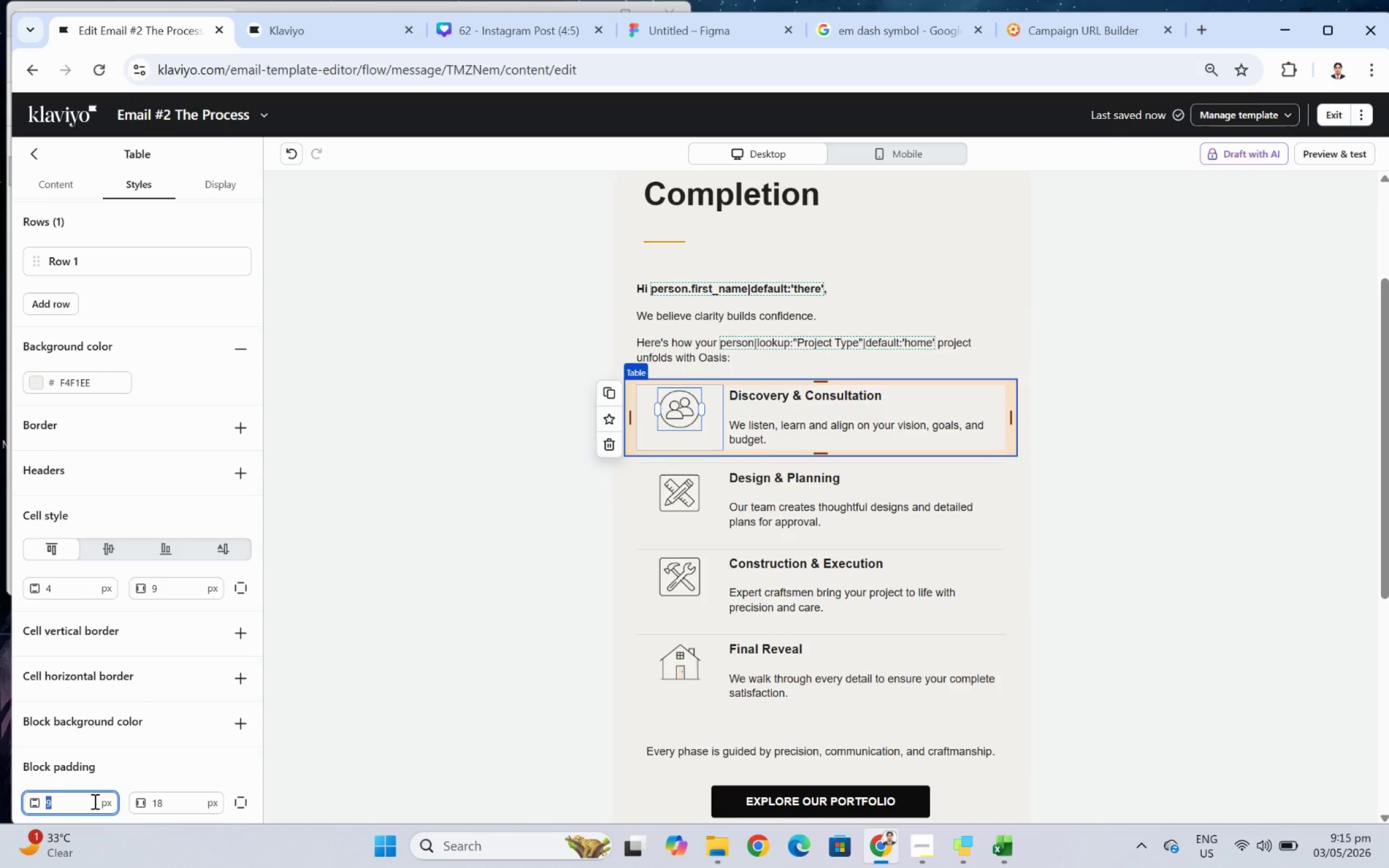 
key(Numpad1)
 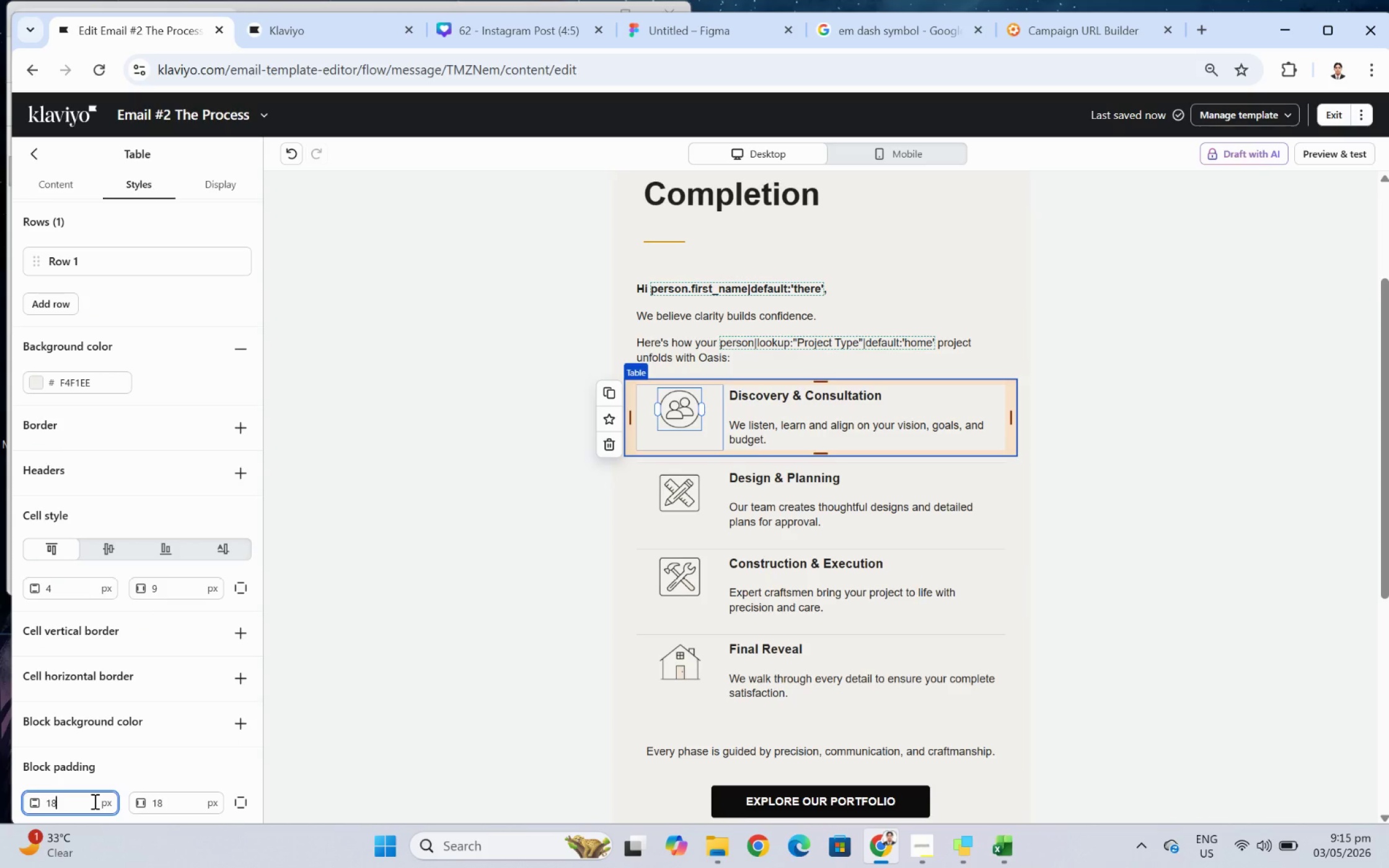 
key(Numpad8)
 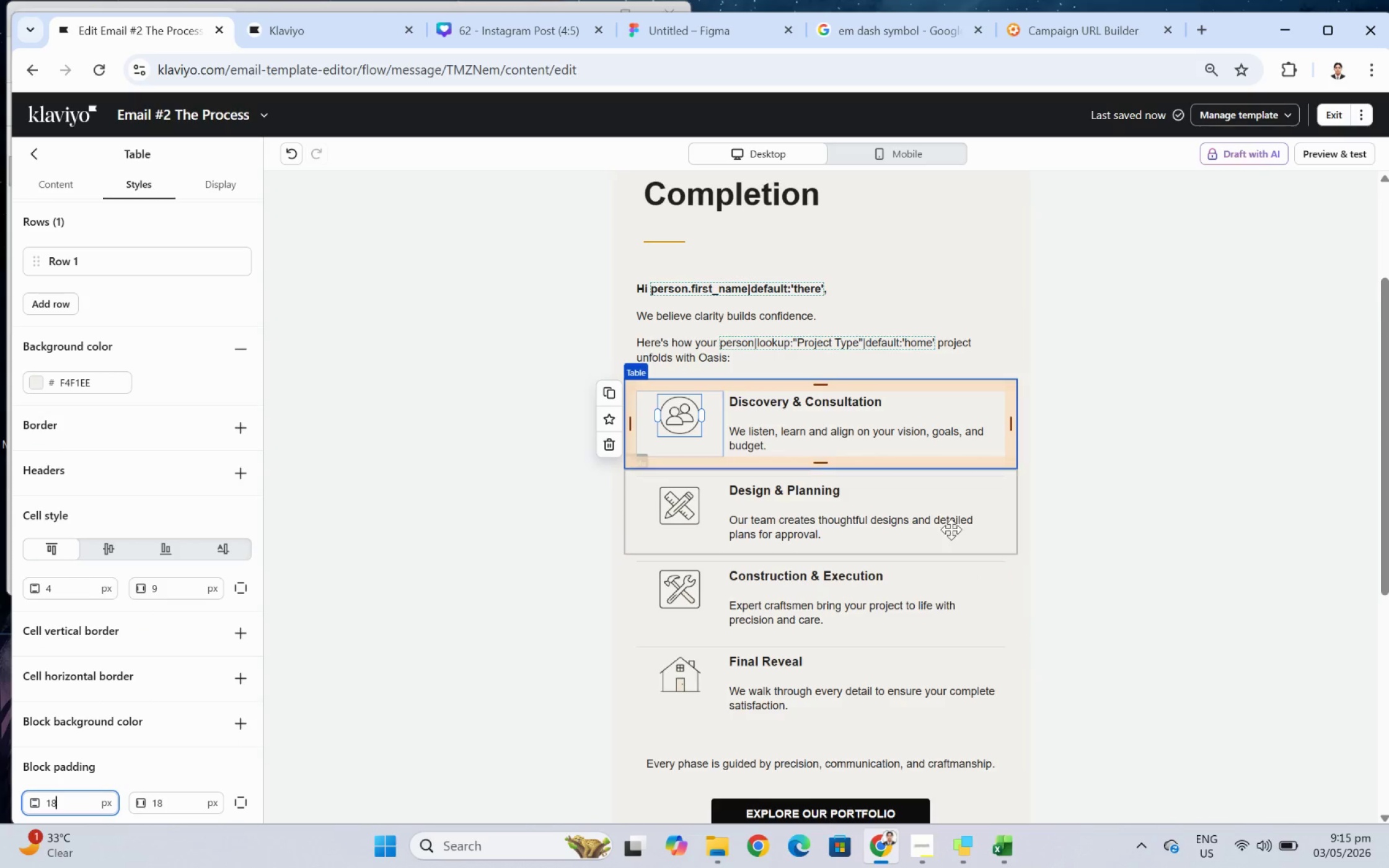 
left_click([945, 510])
 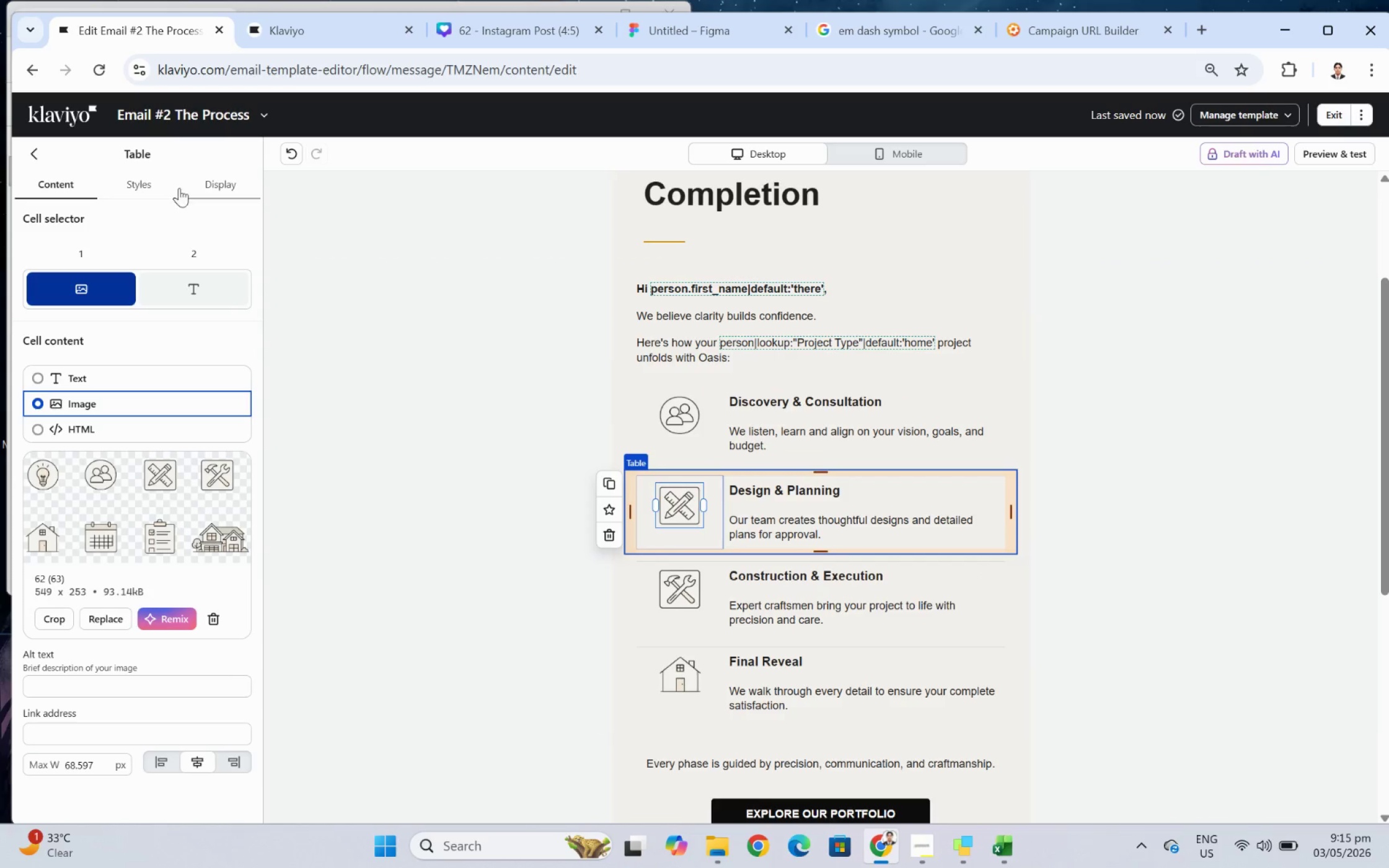 
scroll: coordinate [108, 576], scroll_direction: down, amount: 7.0
 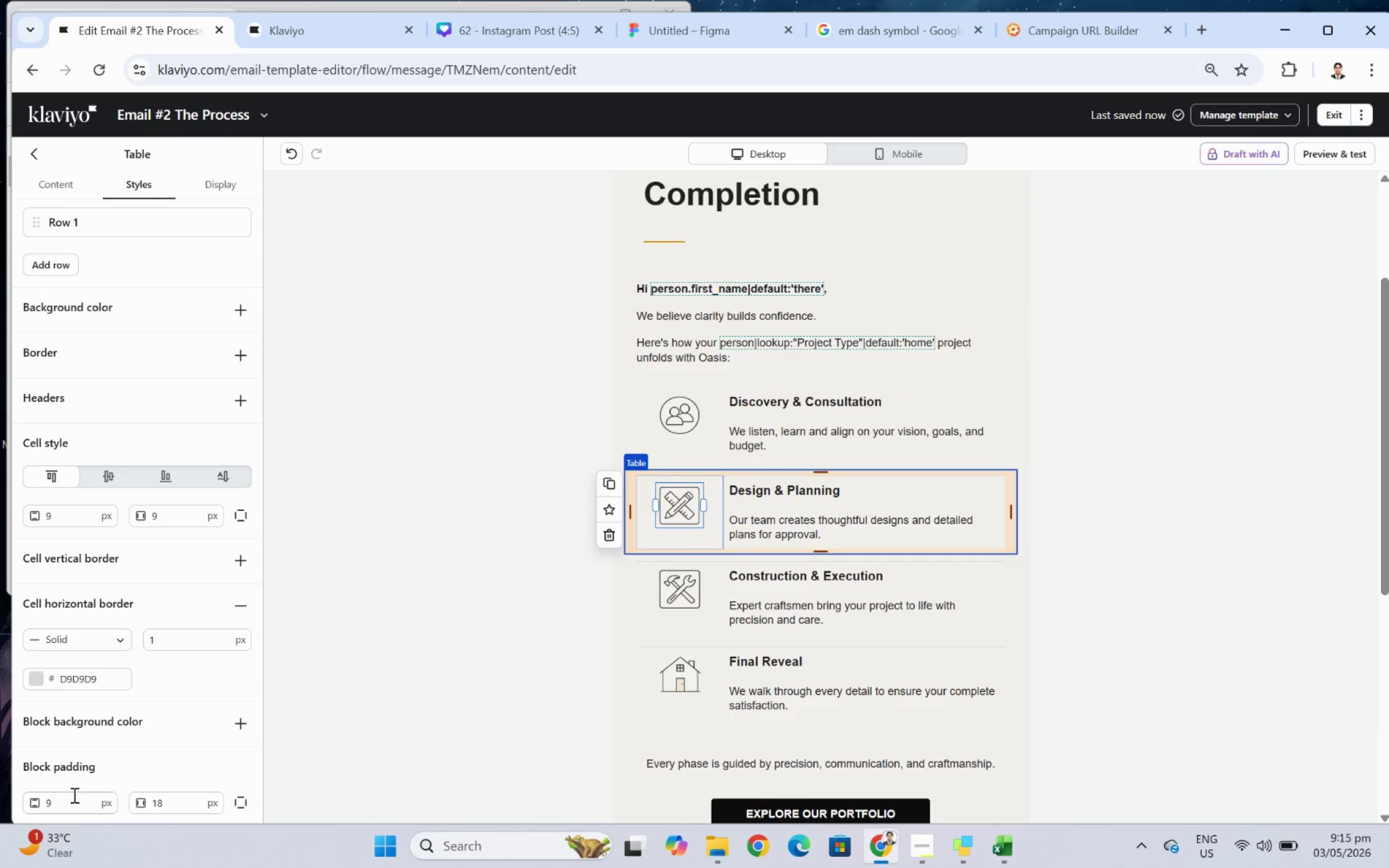 
double_click([73, 796])
 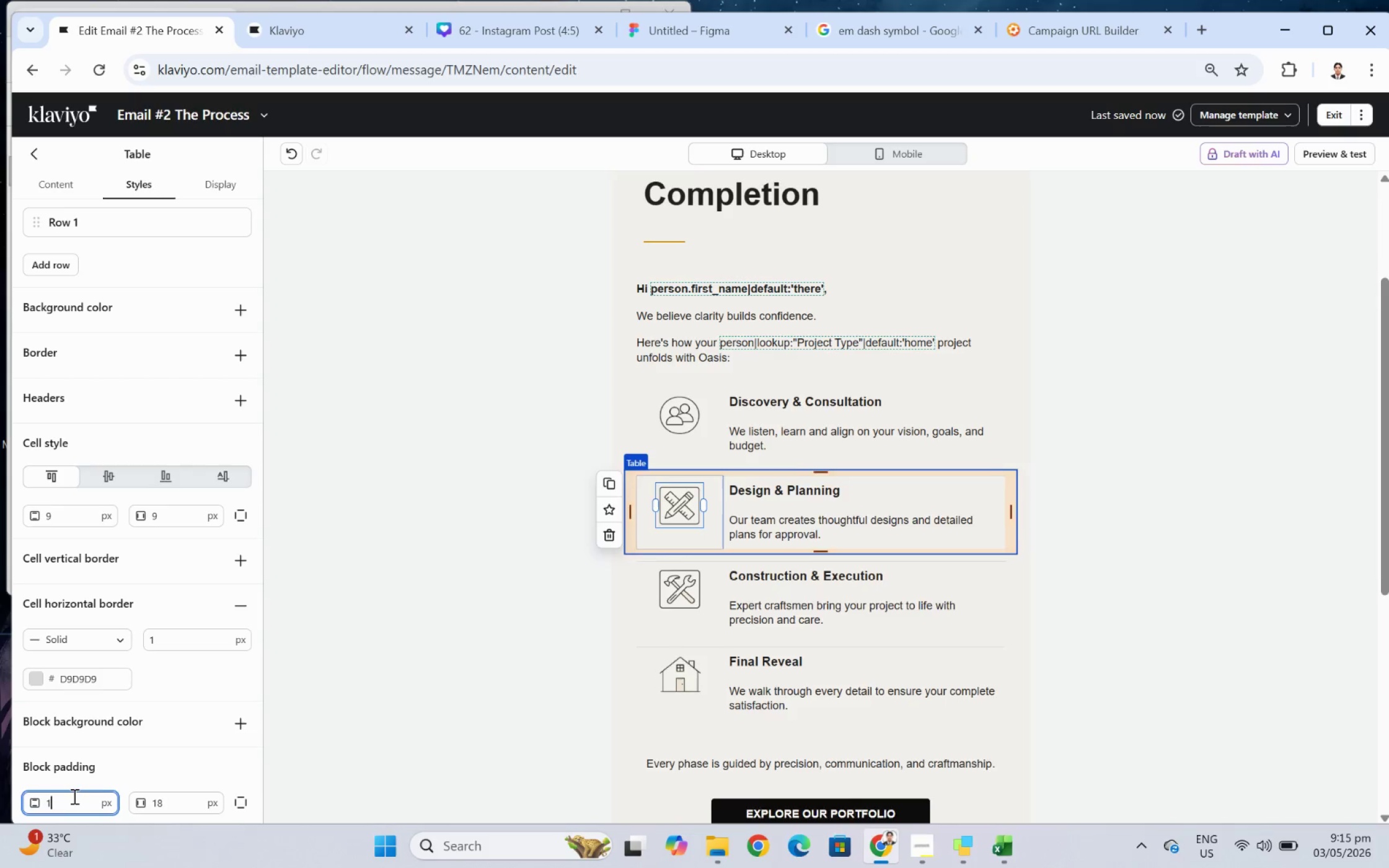 
key(Numpad1)
 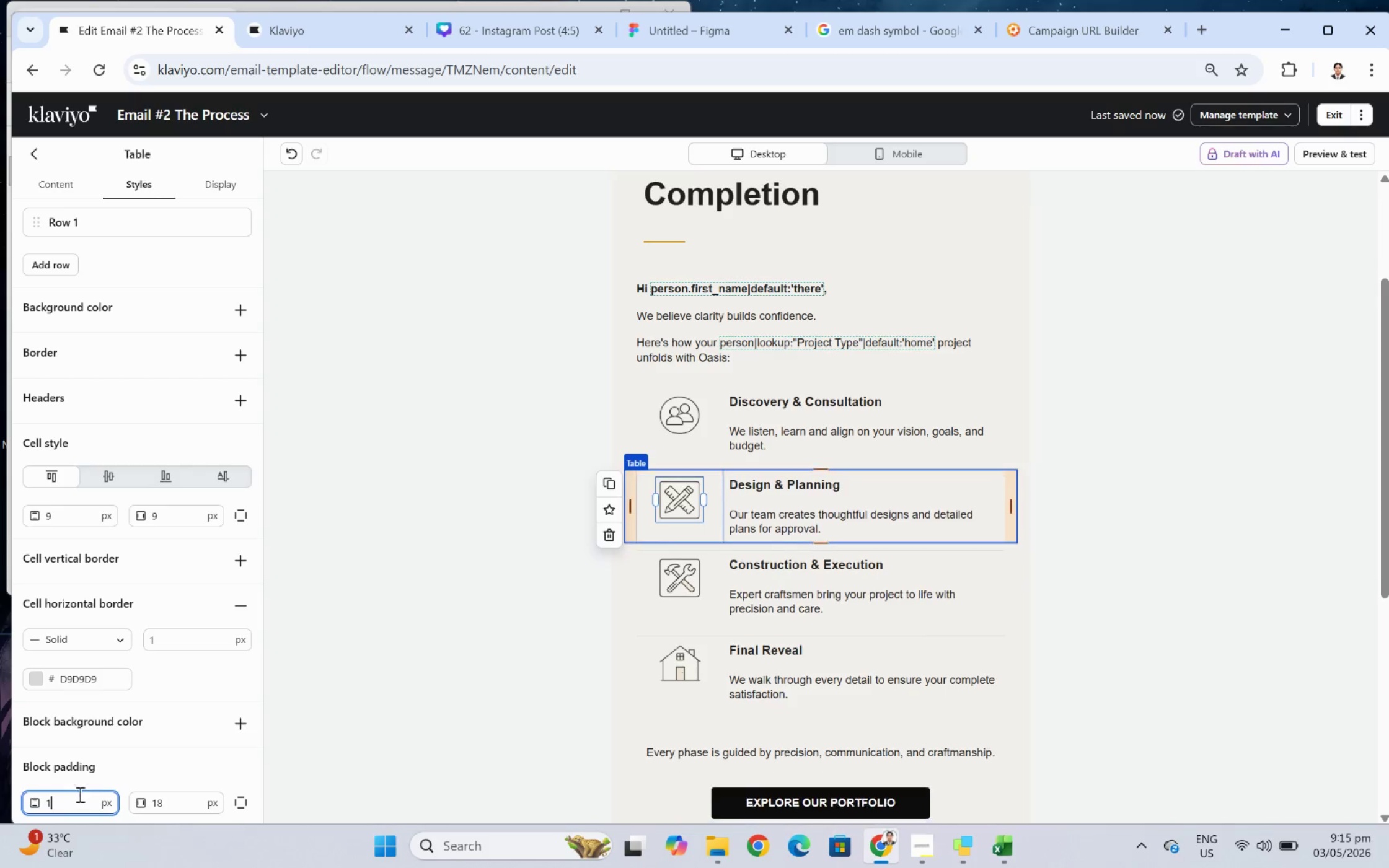 
key(Numpad8)
 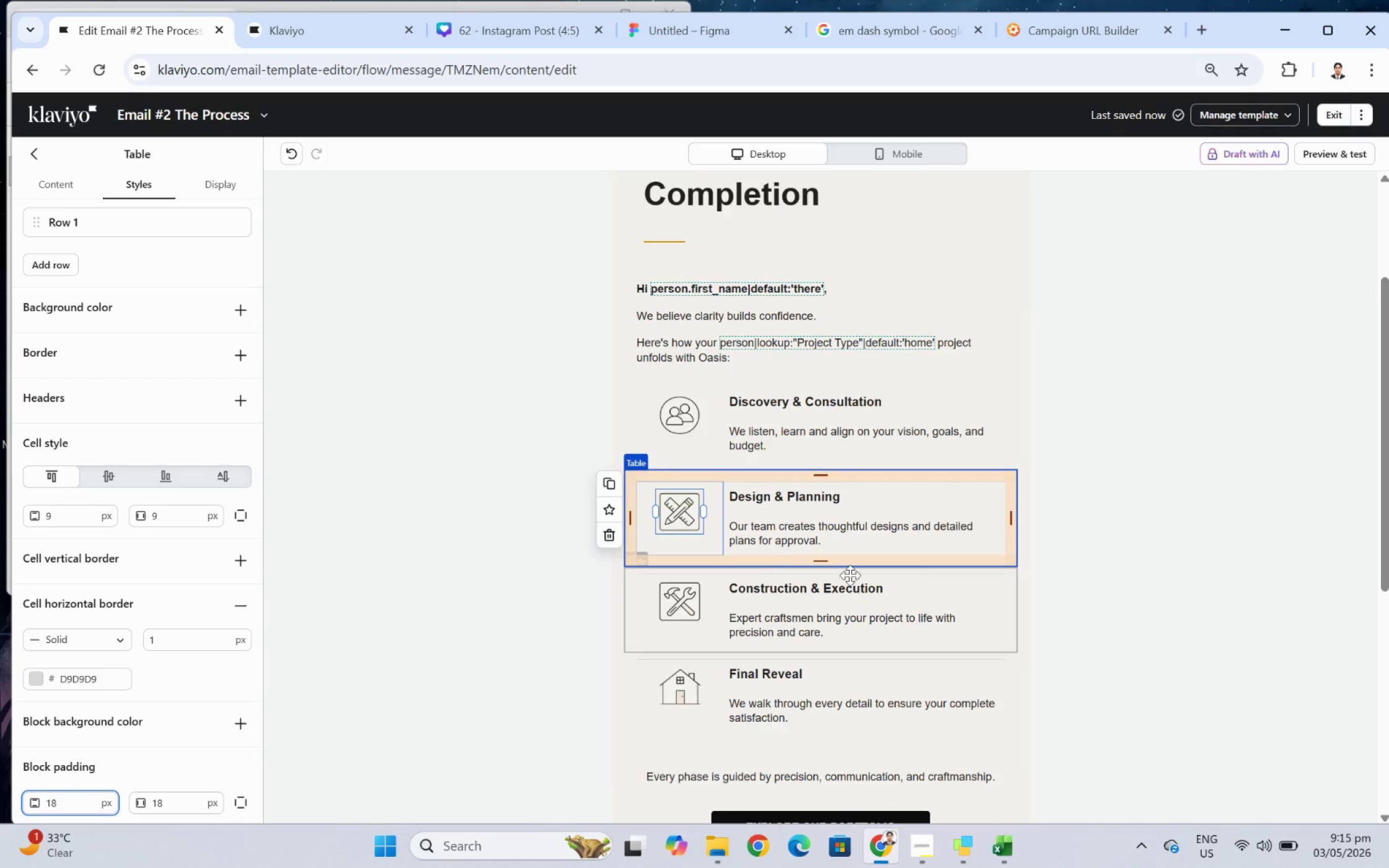 
left_click([1203, 309])
 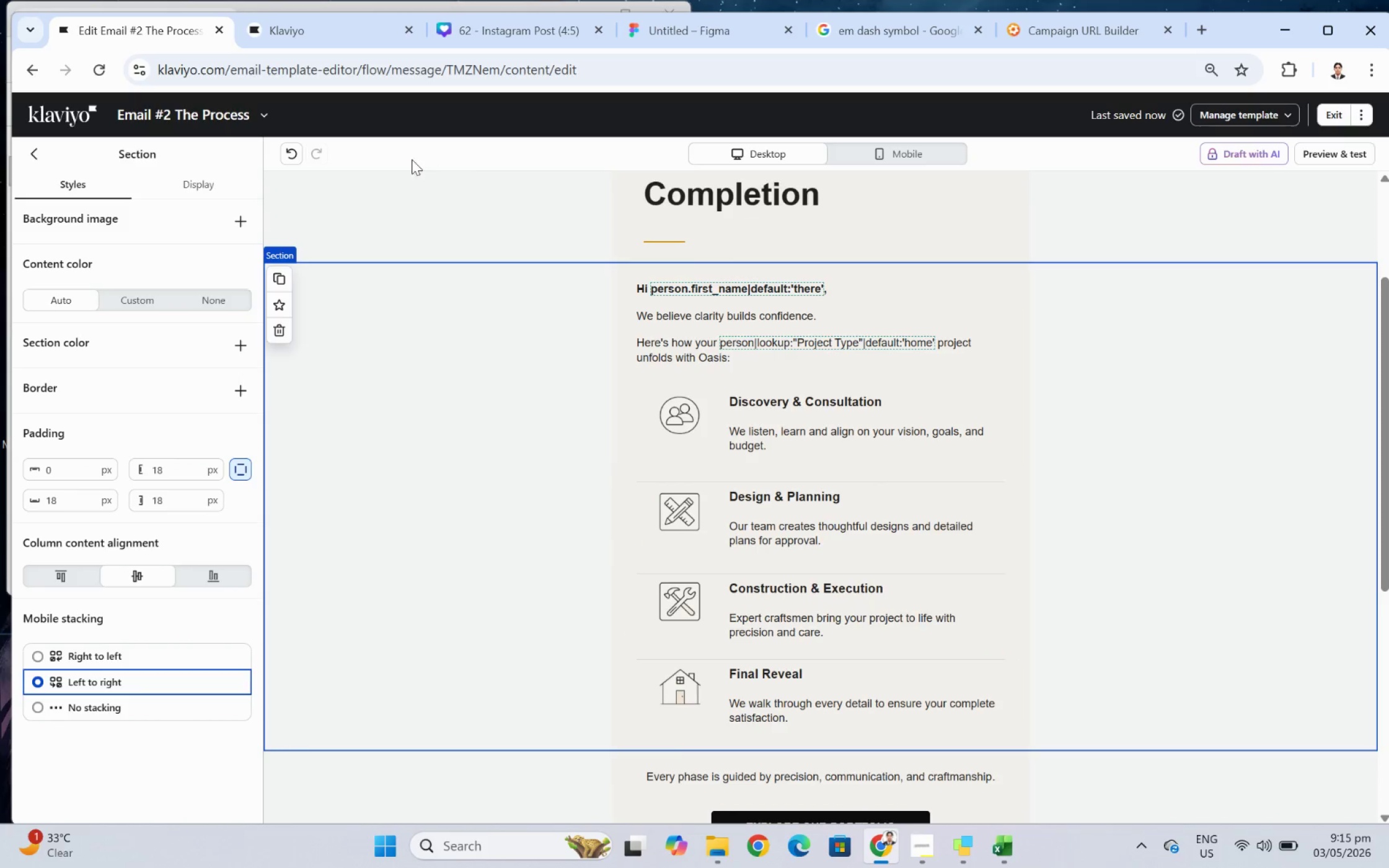 
left_click([294, 157])
 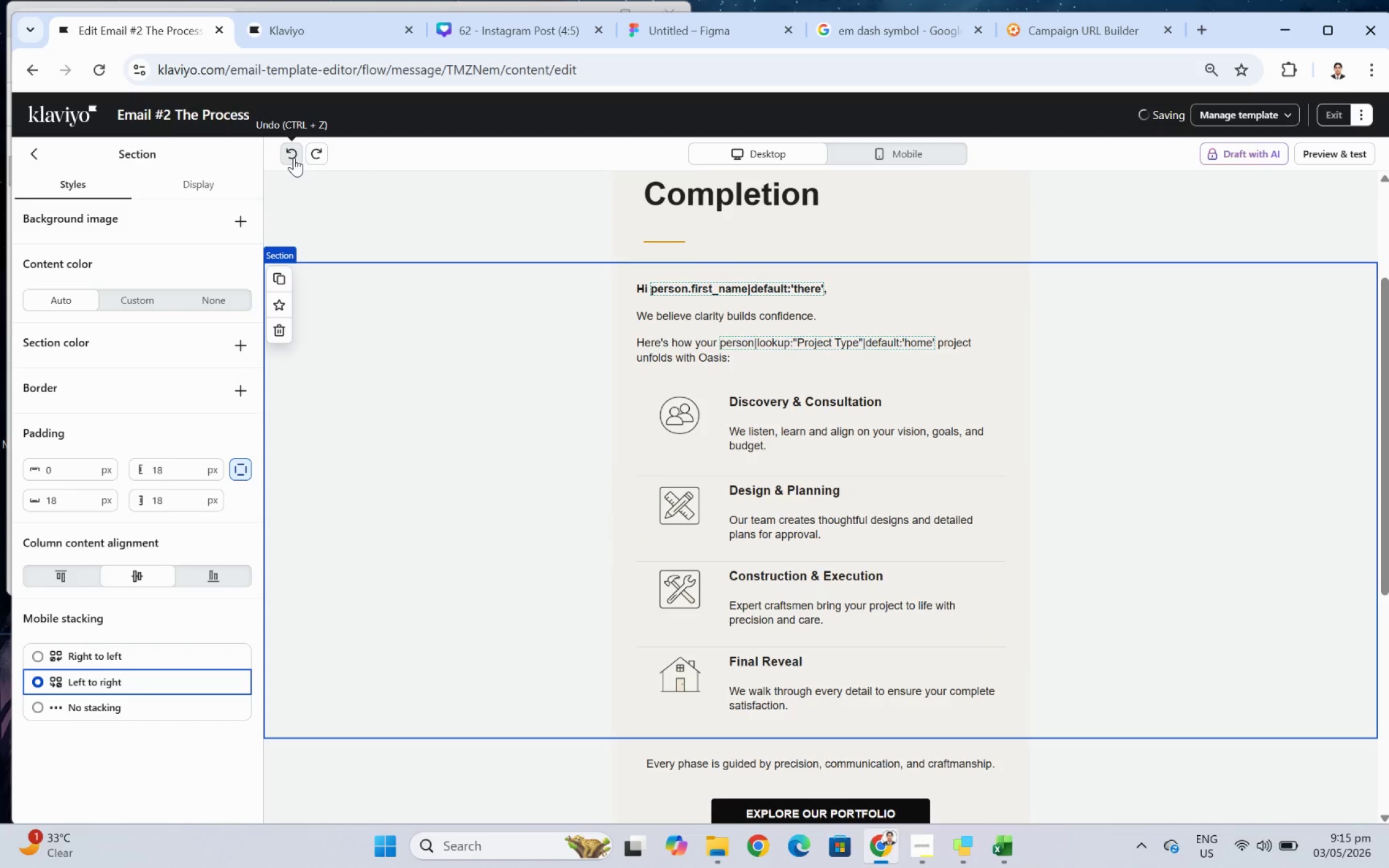 
left_click([294, 157])
 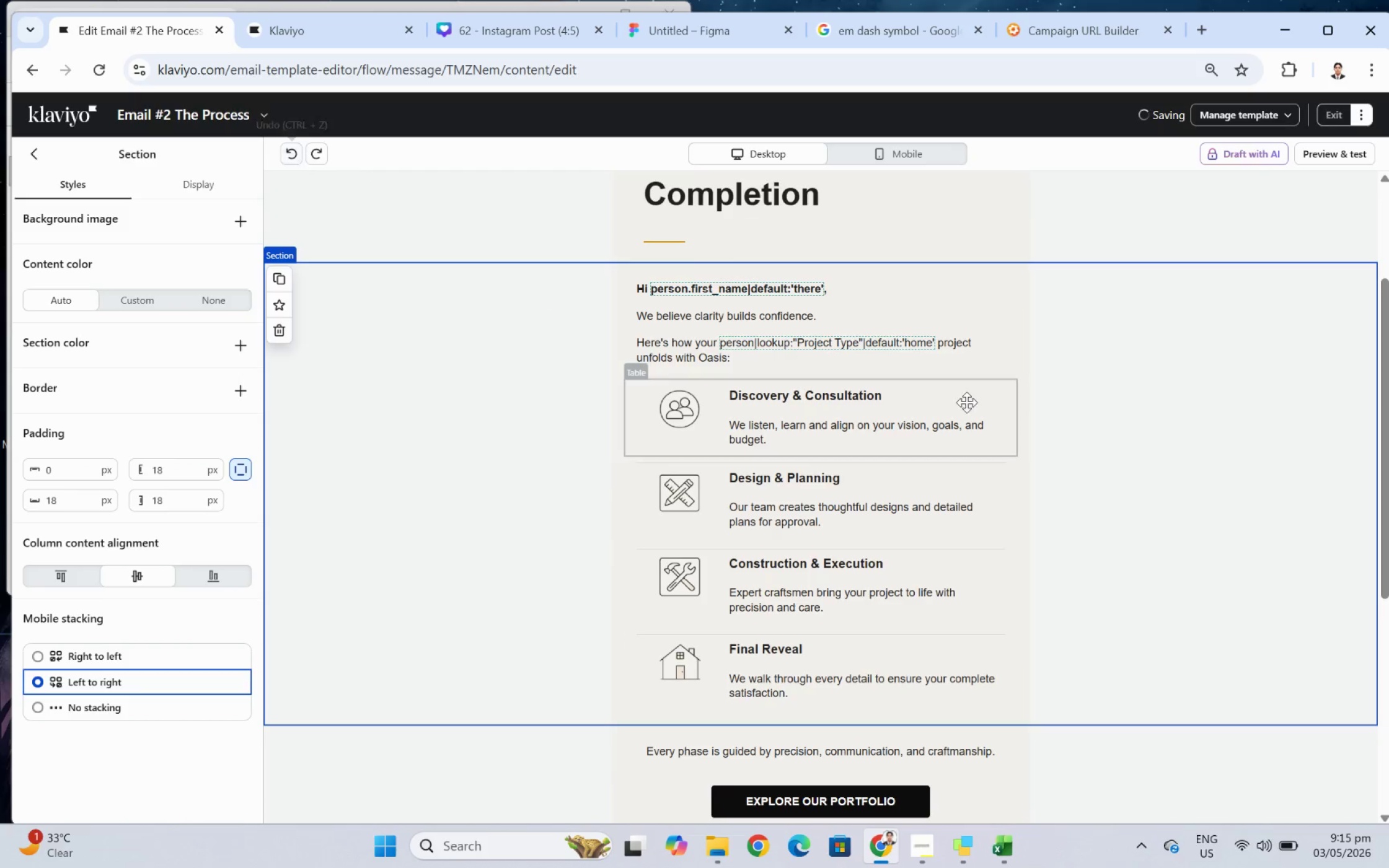 
left_click([968, 402])
 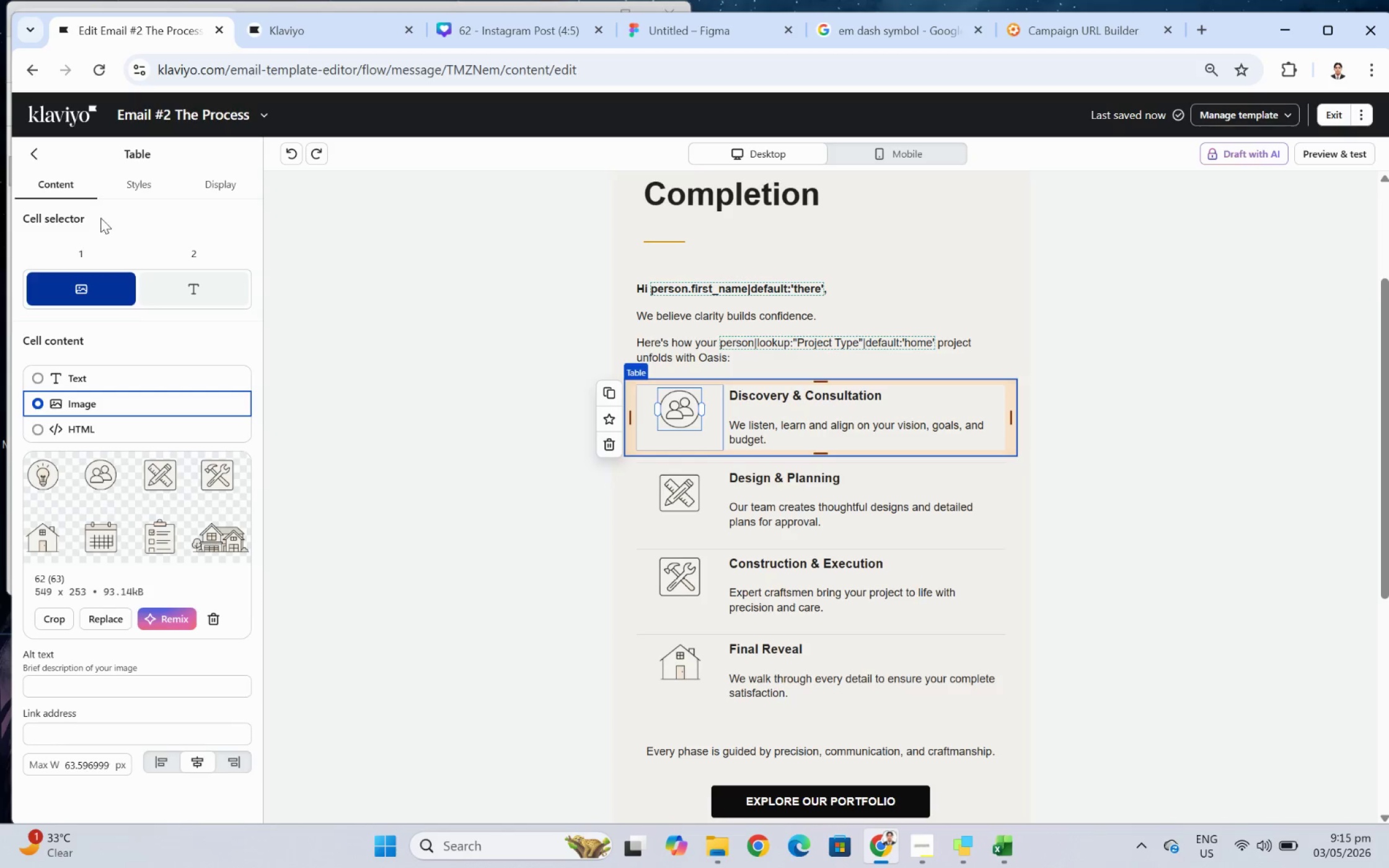 
left_click([126, 178])
 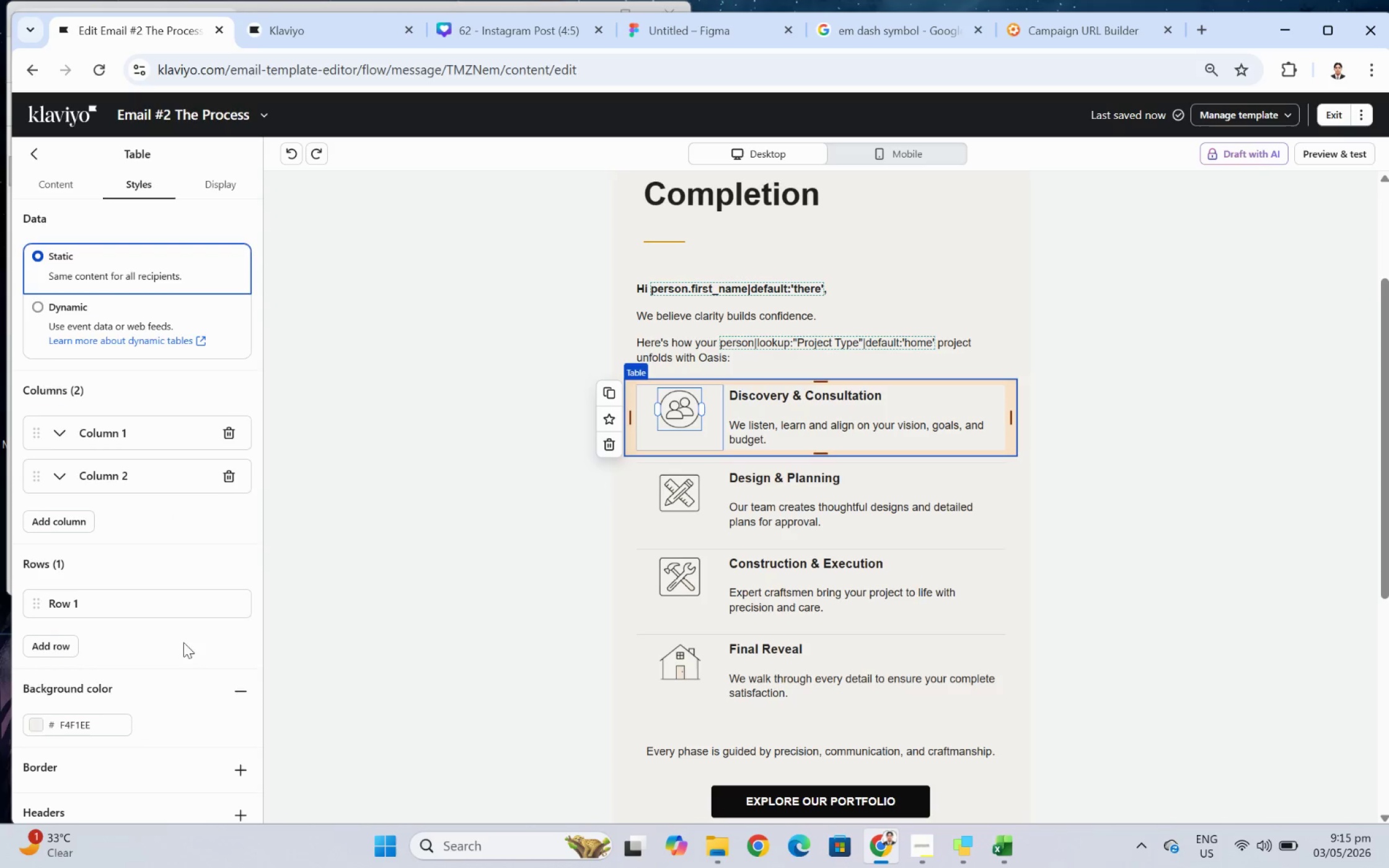 
left_click([182, 795])
 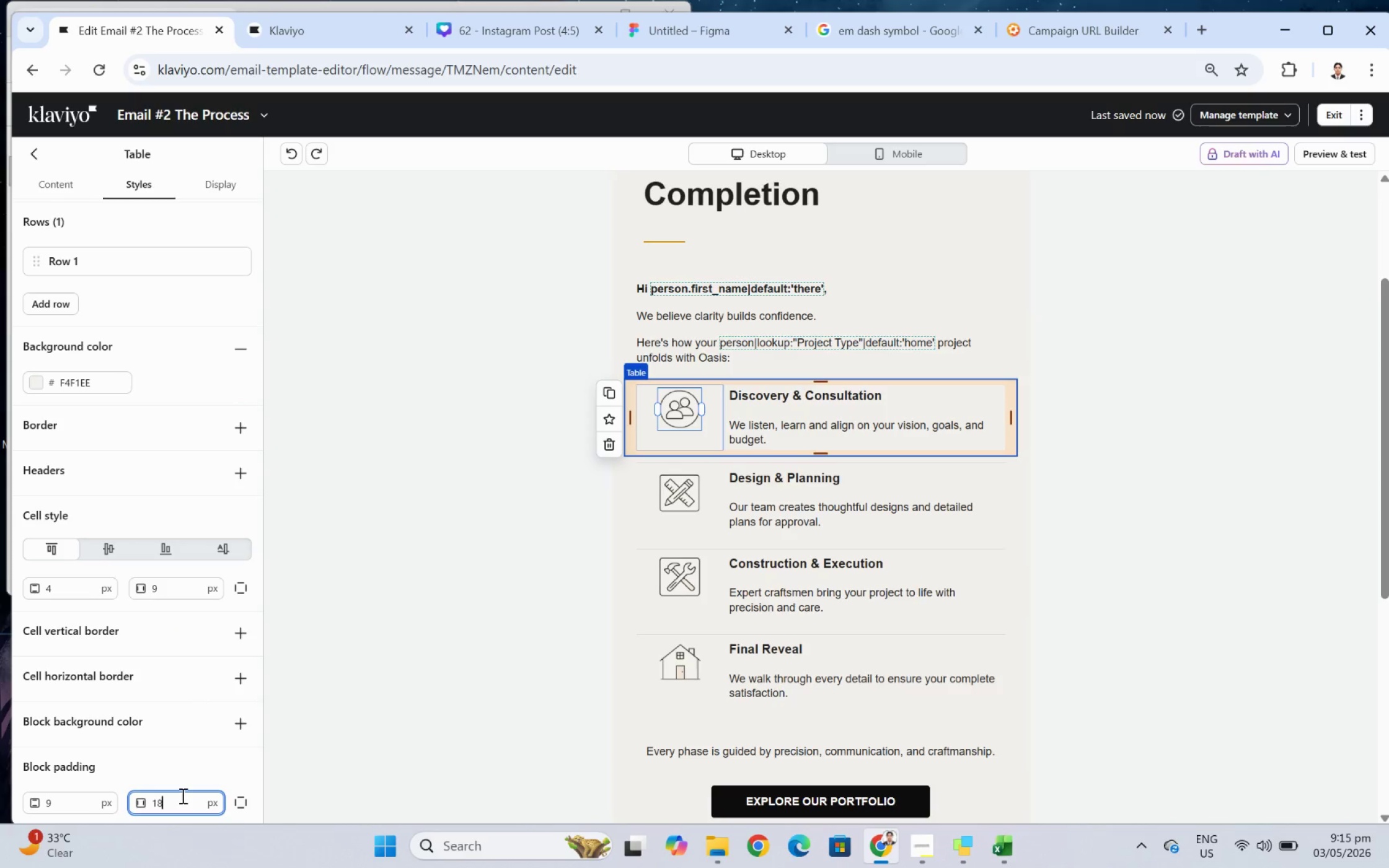 
scroll: coordinate [182, 774], scroll_direction: down, amount: 8.0
 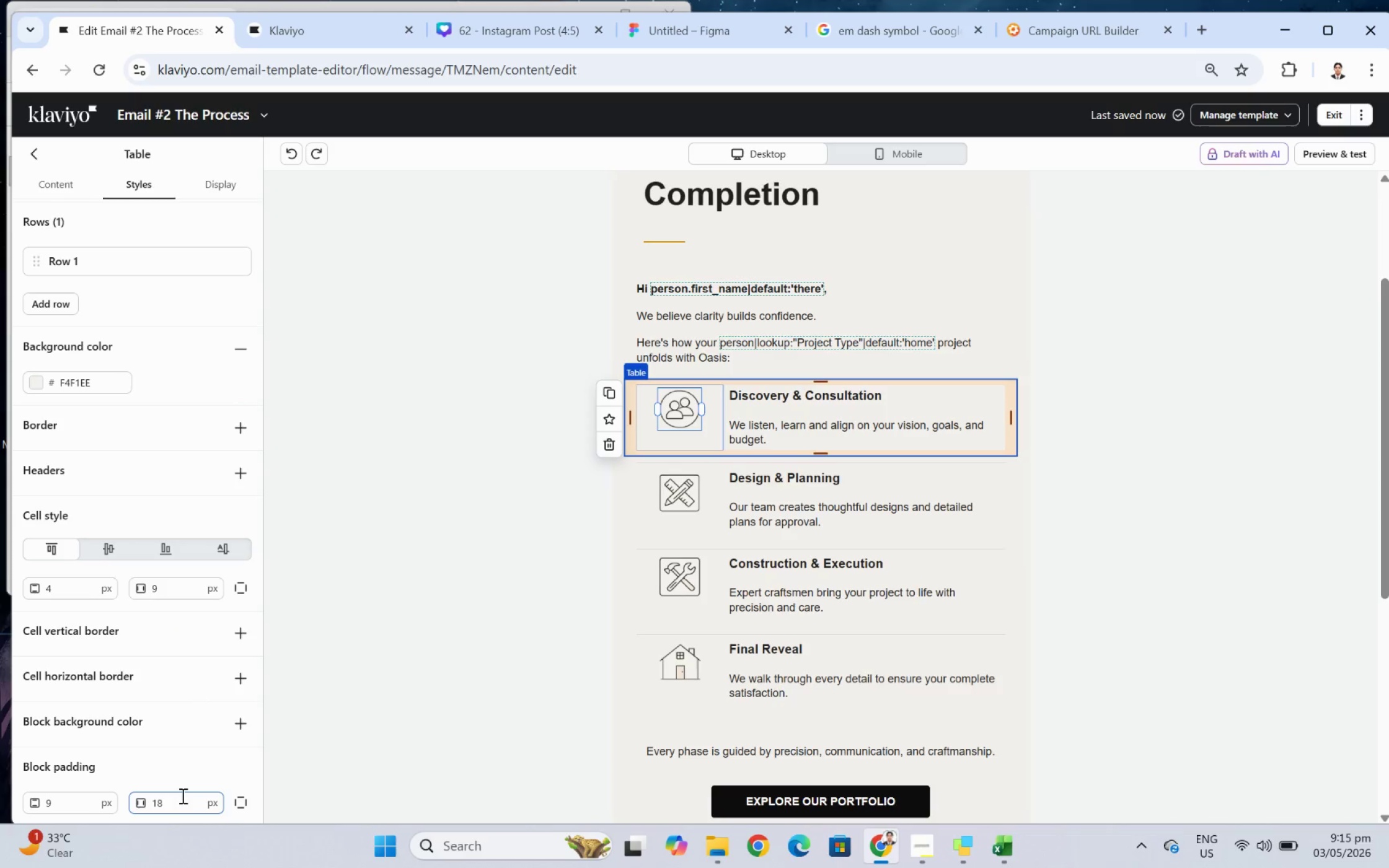 
double_click([182, 795])
 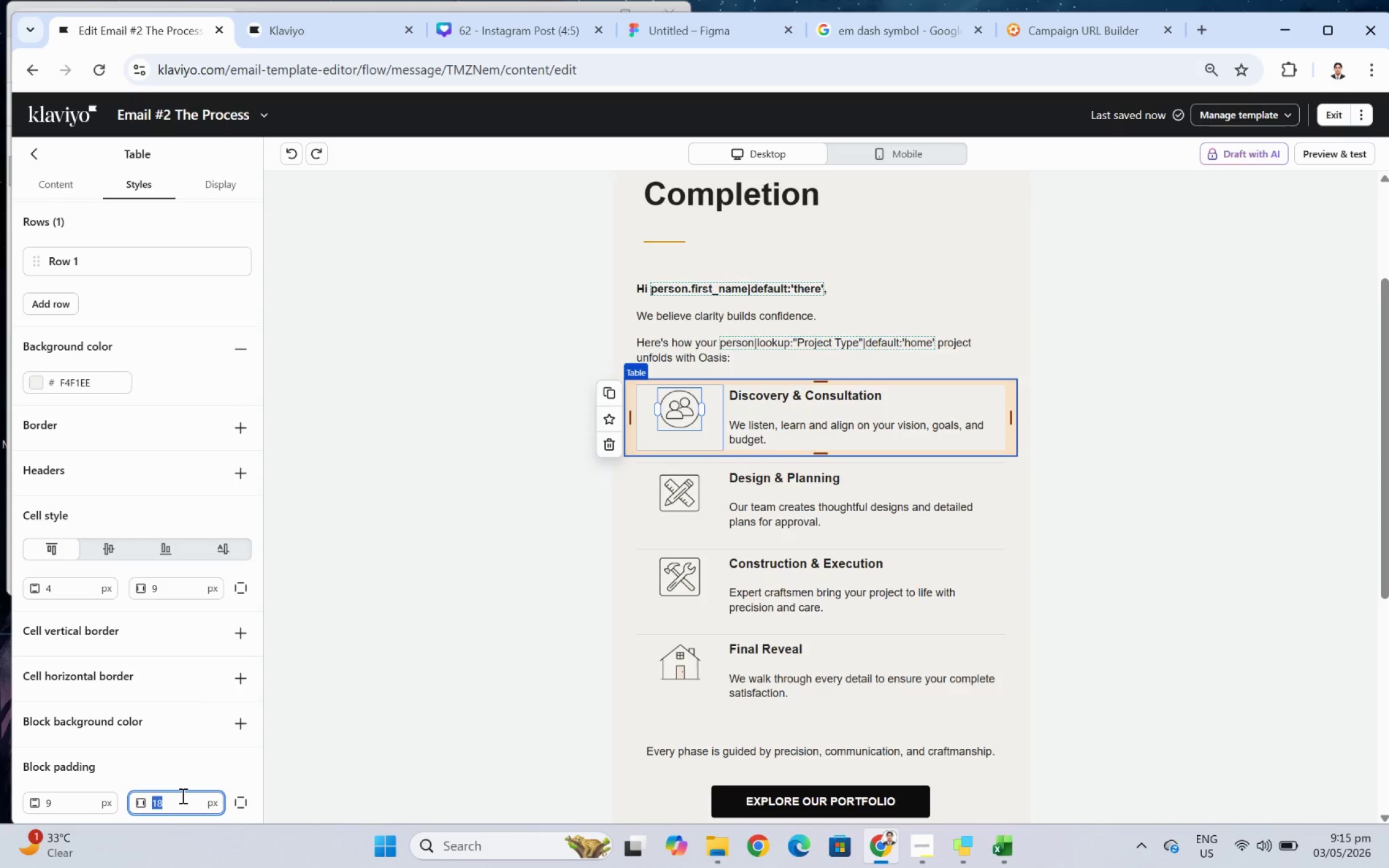 
key(Numpad3)
 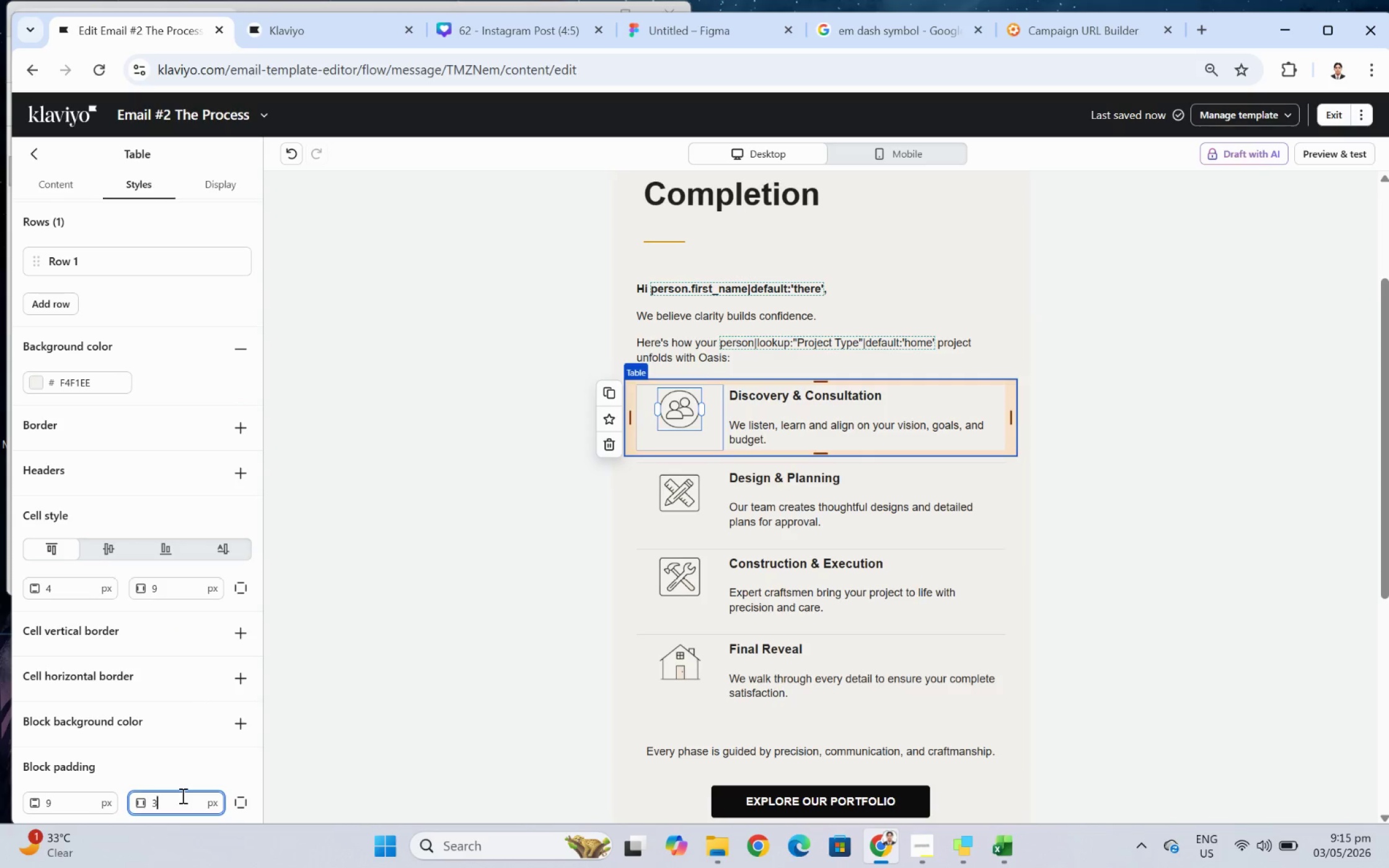 
key(Numpad6)
 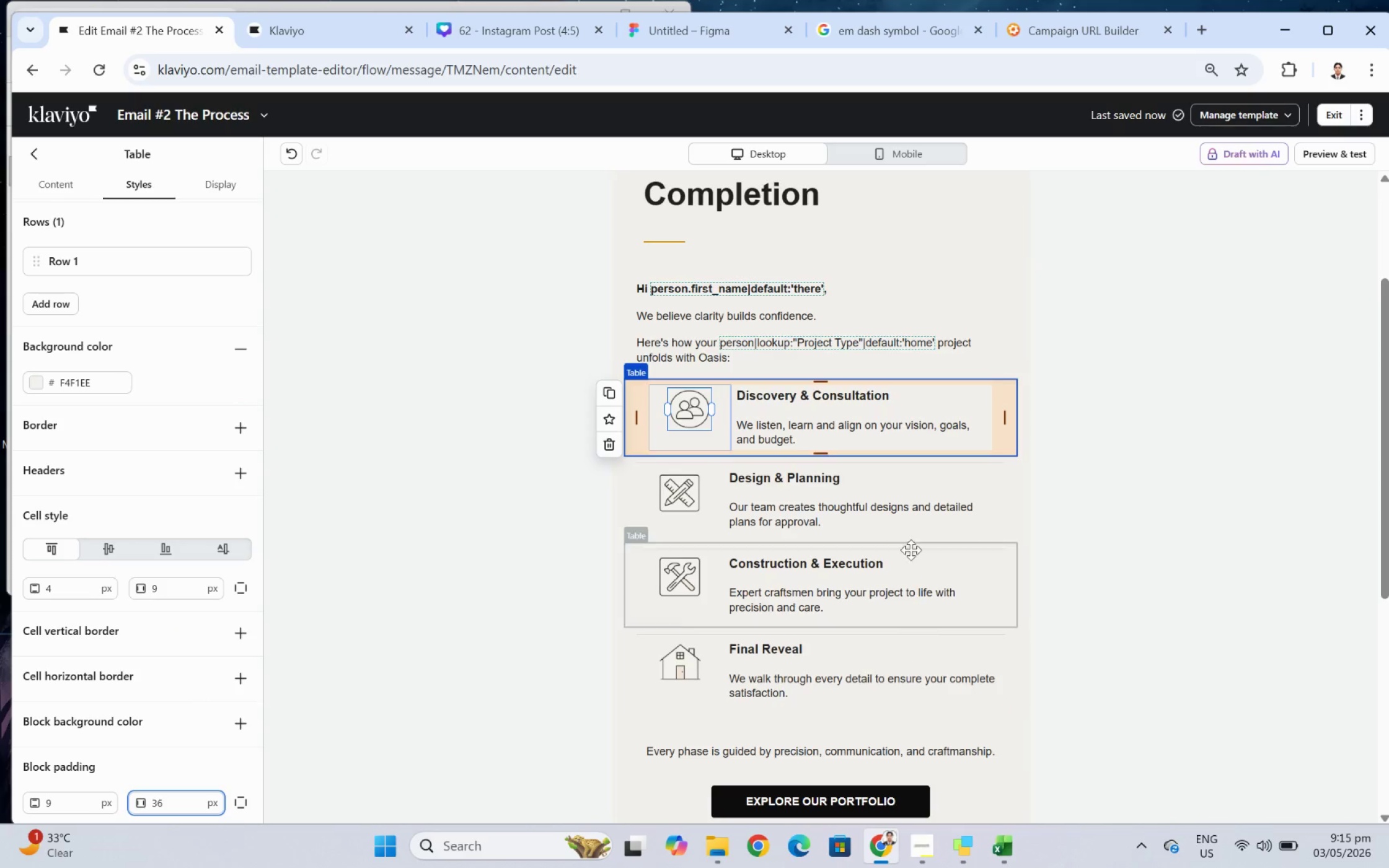 
left_click([884, 489])
 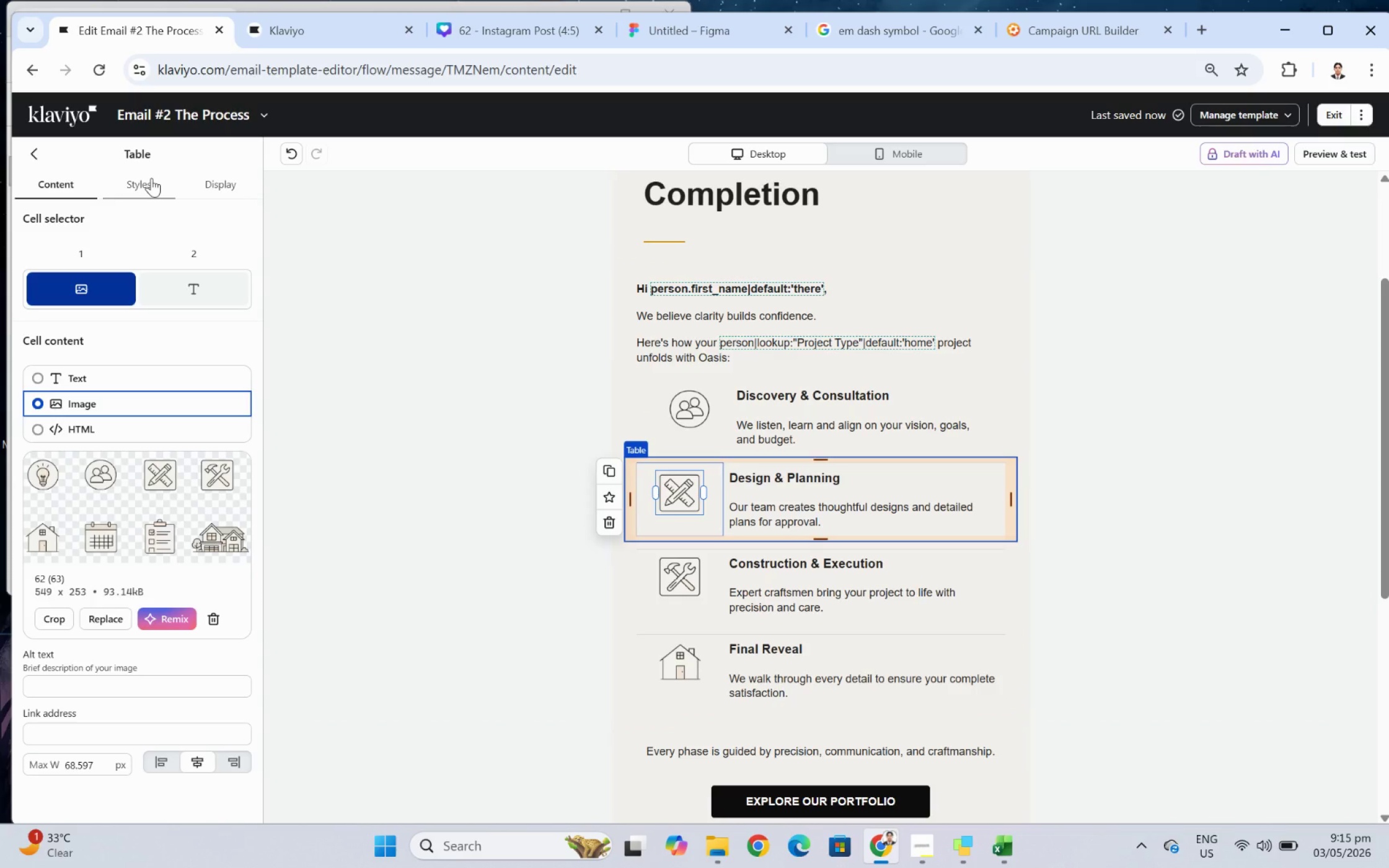 
left_click([151, 178])
 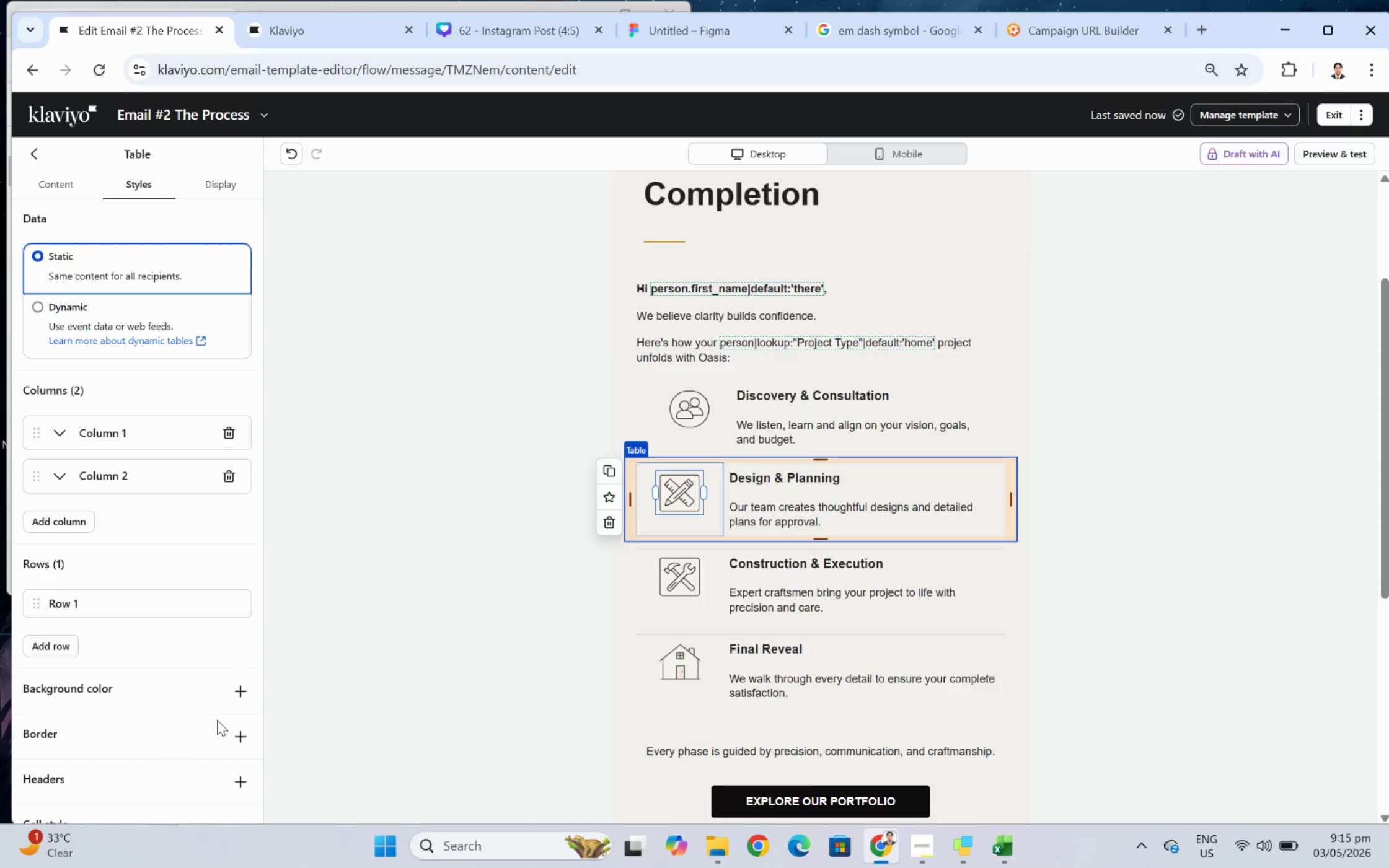 
scroll: coordinate [199, 717], scroll_direction: down, amount: 10.0
 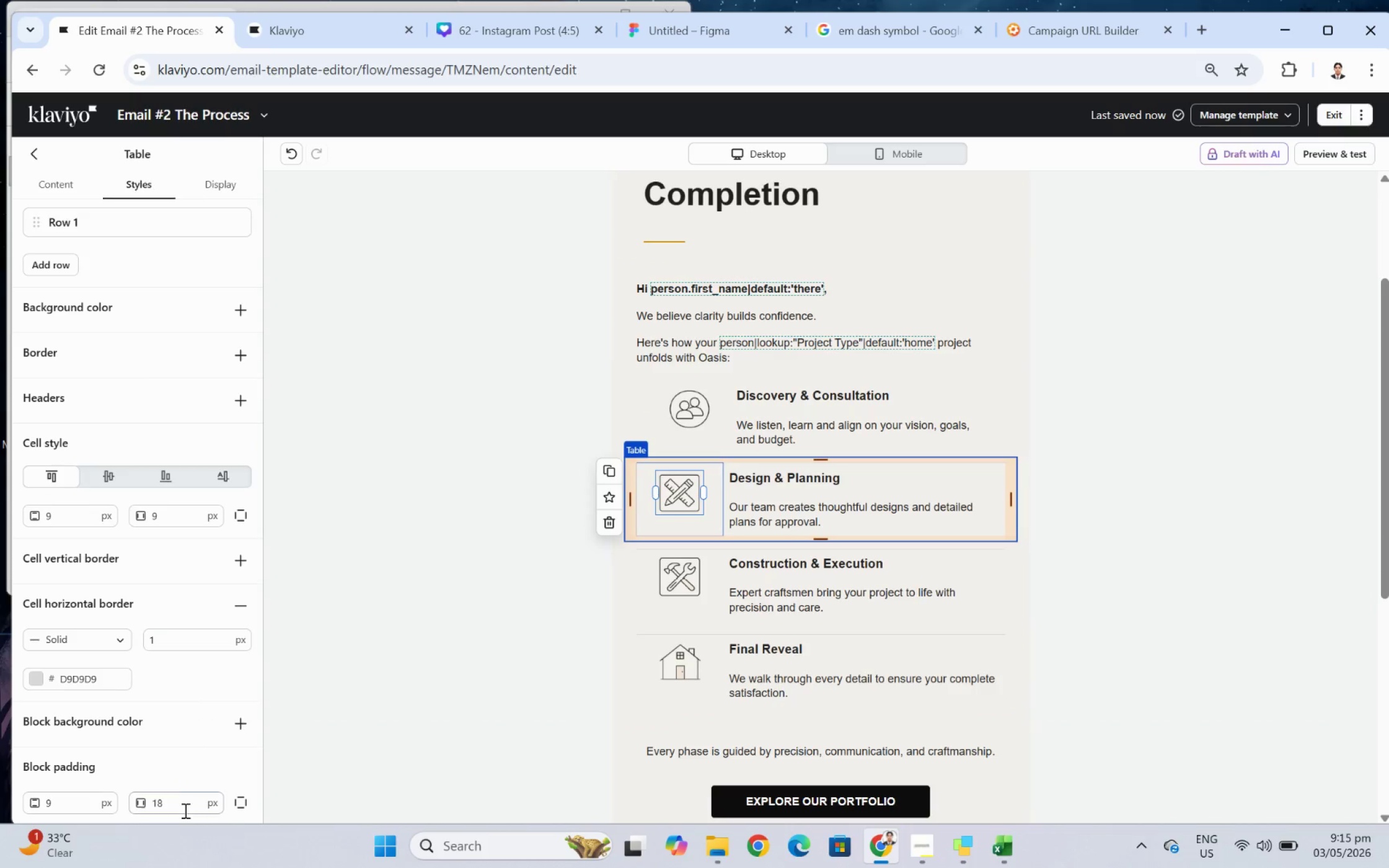 
double_click([184, 812])
 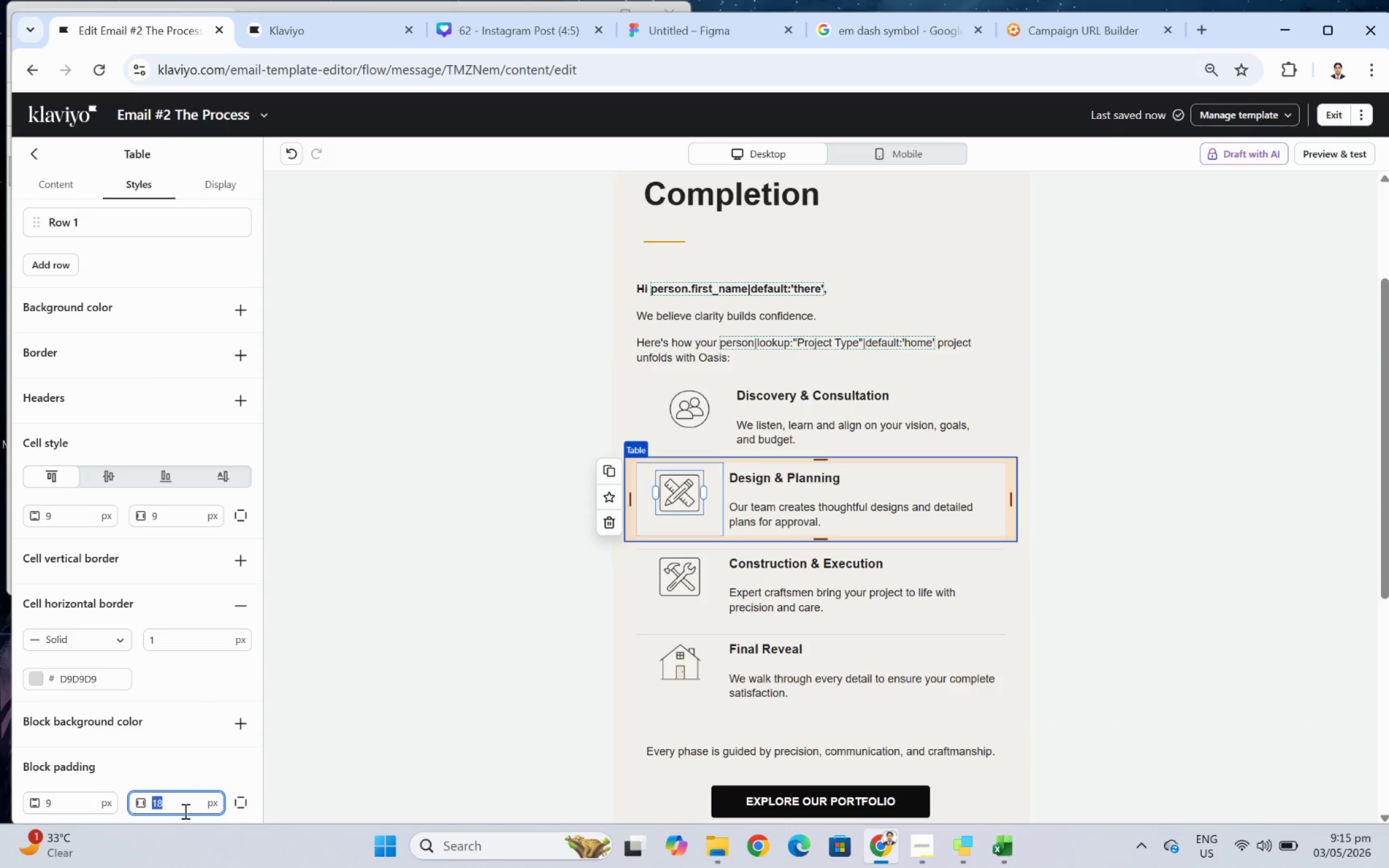 
key(Numpad3)
 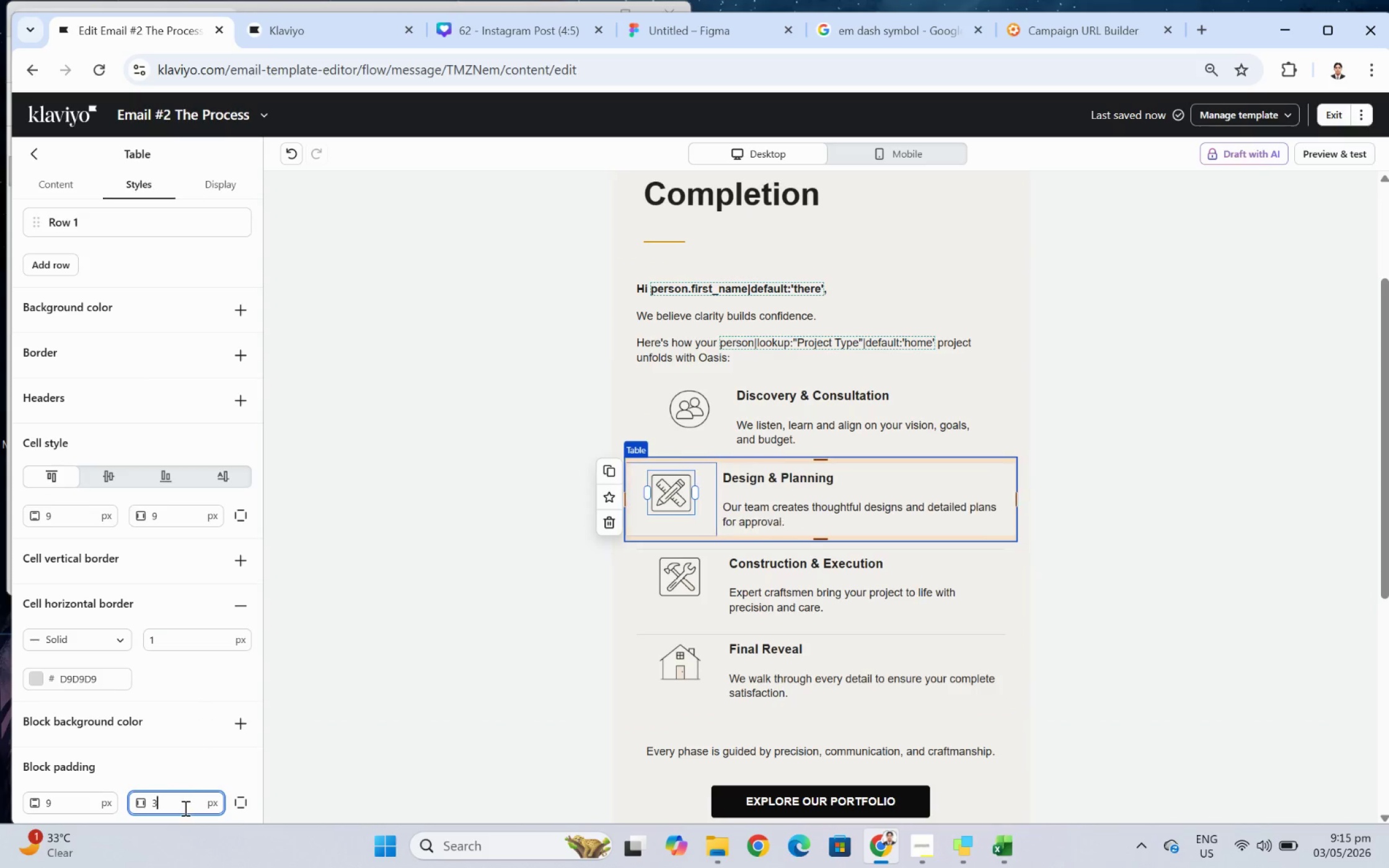 
key(Numpad6)
 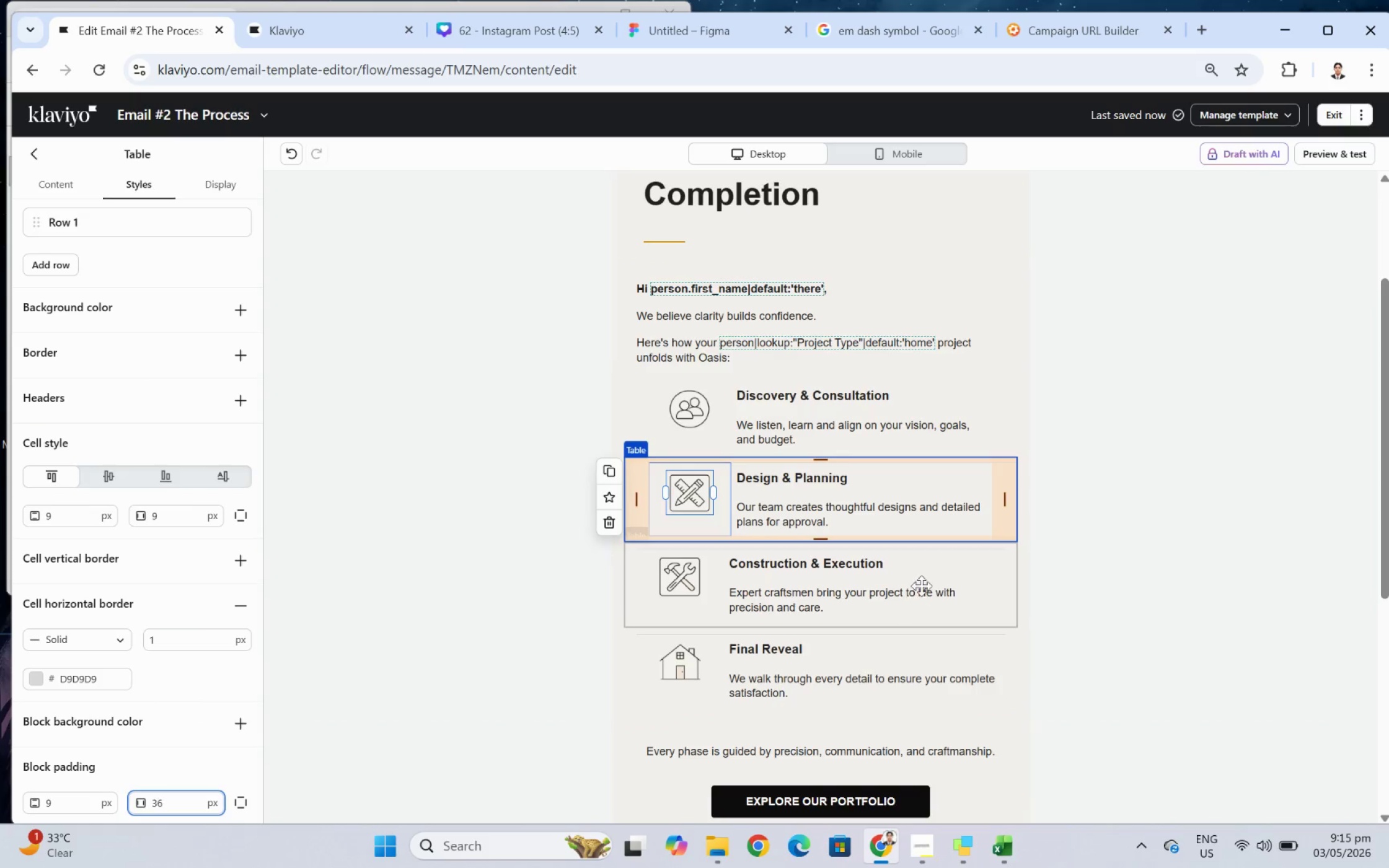 
left_click([923, 581])
 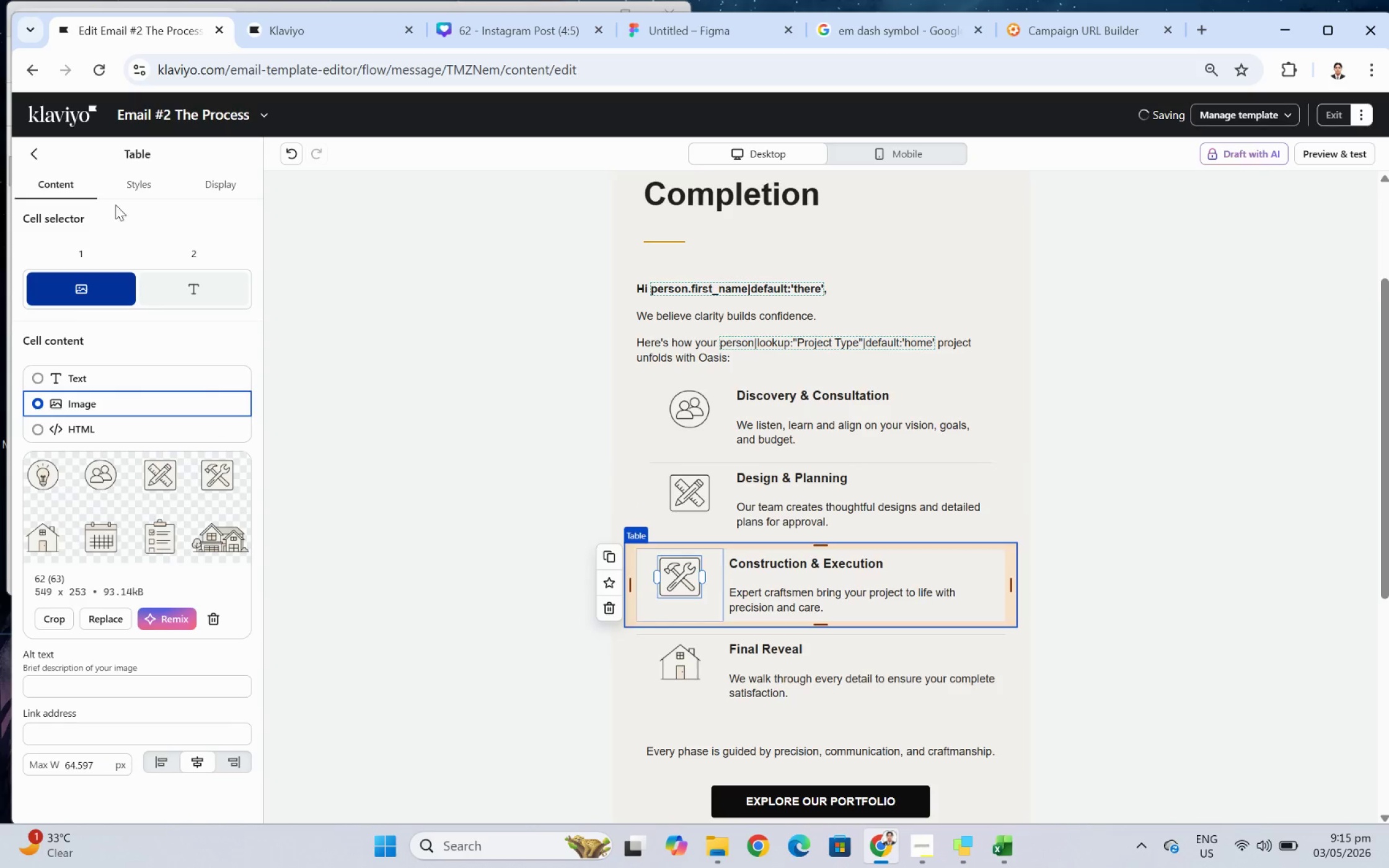 
left_click([128, 189])
 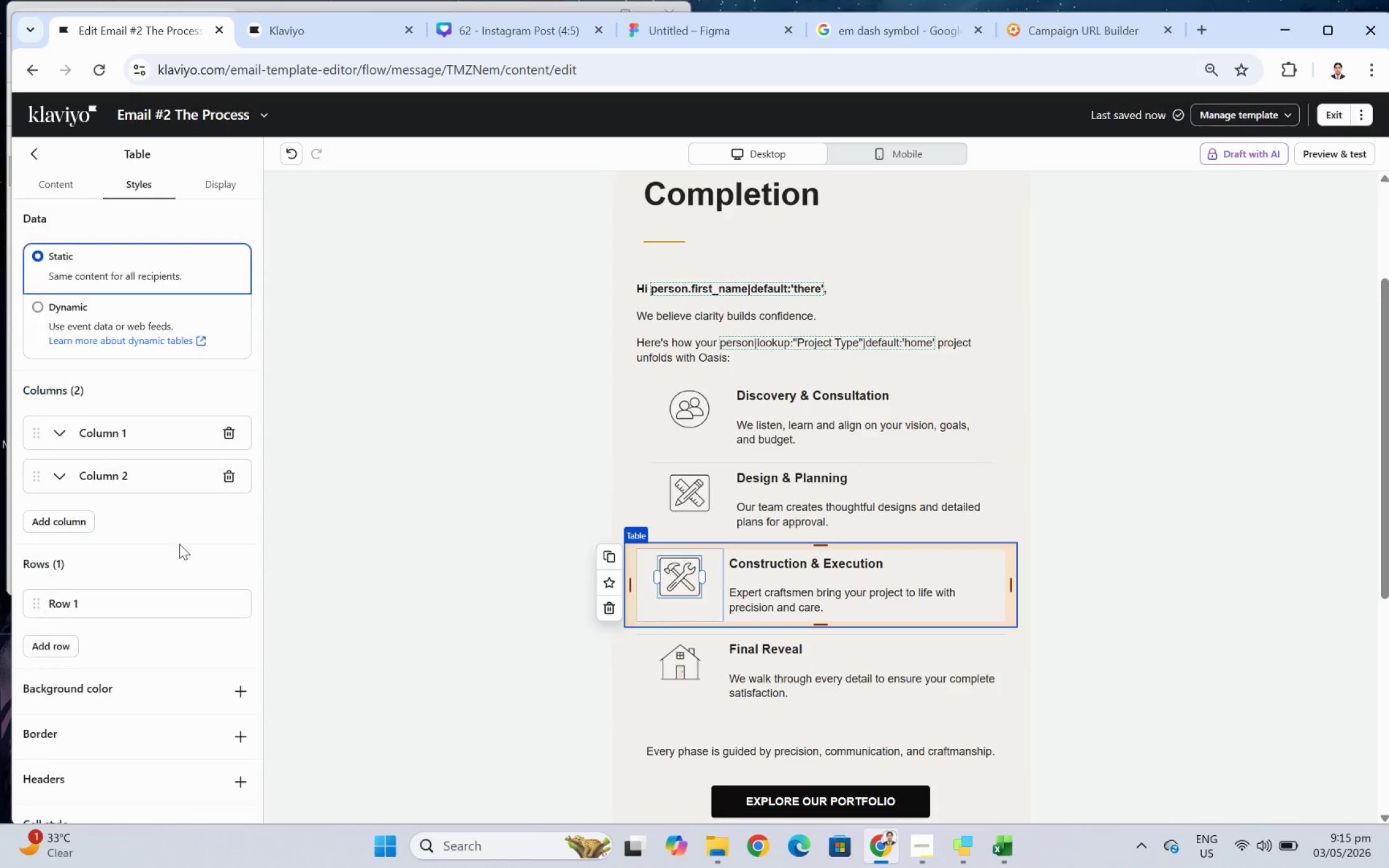 
scroll: coordinate [179, 545], scroll_direction: down, amount: 6.0
 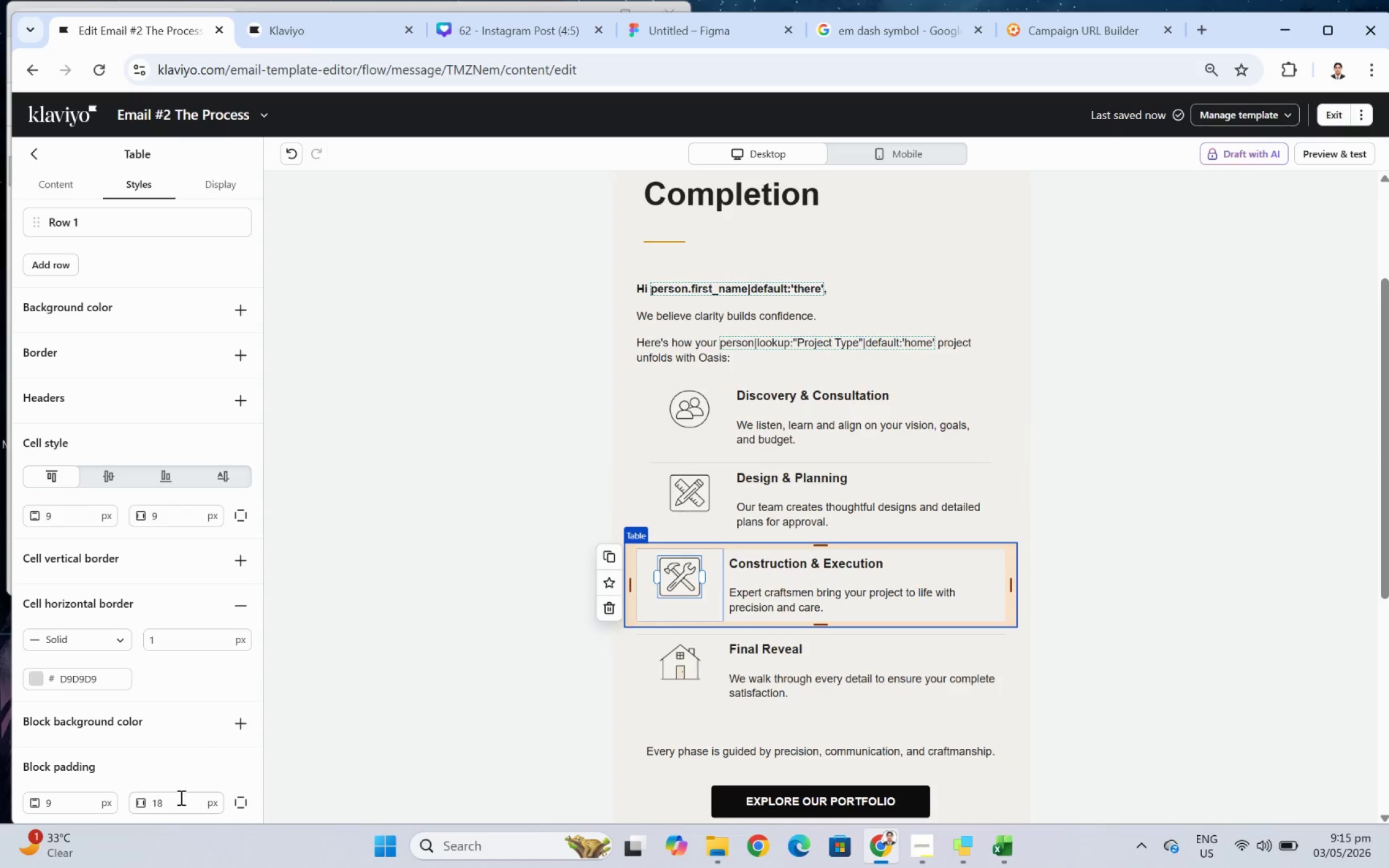 
double_click([180, 797])
 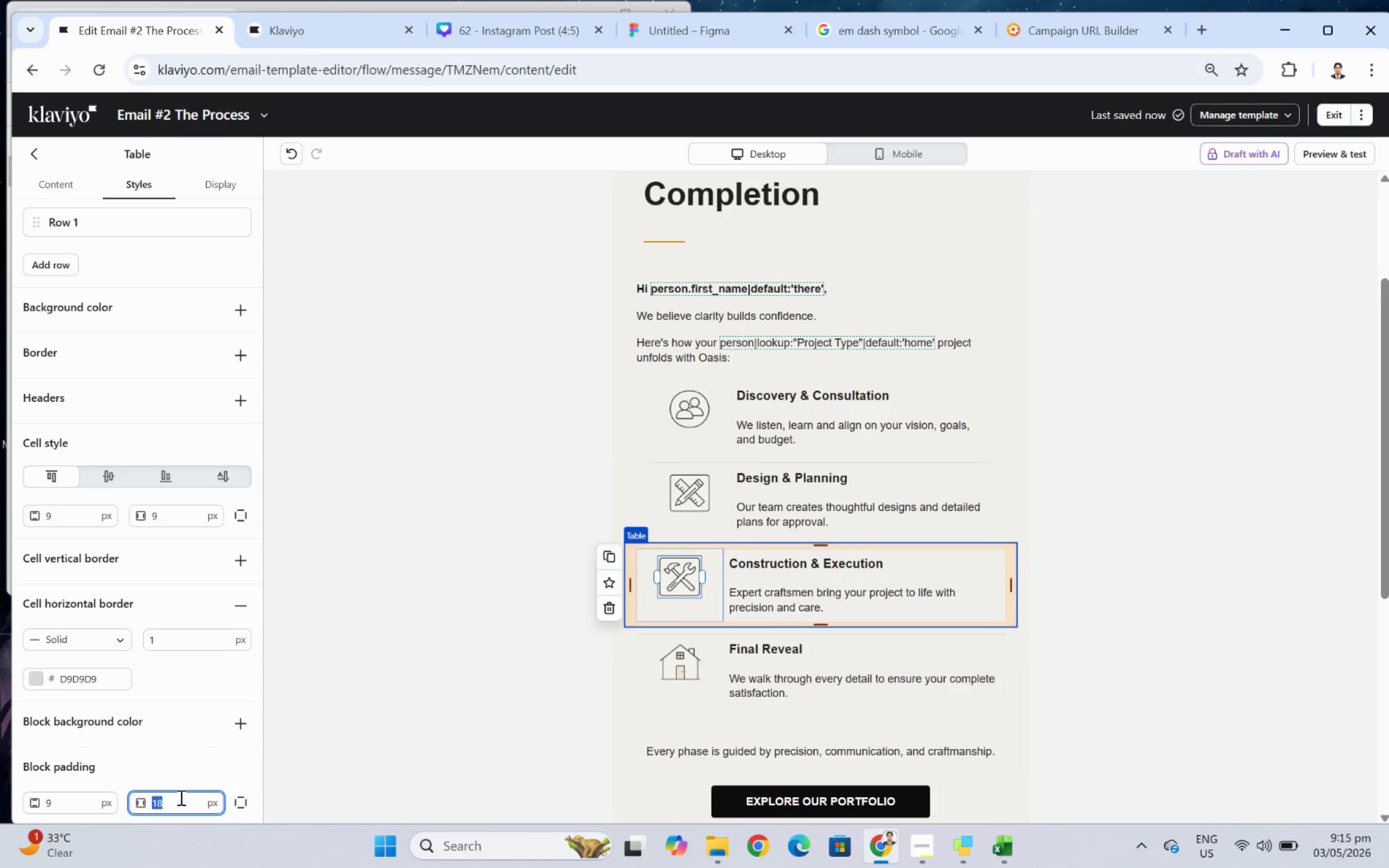 
key(Numpad3)
 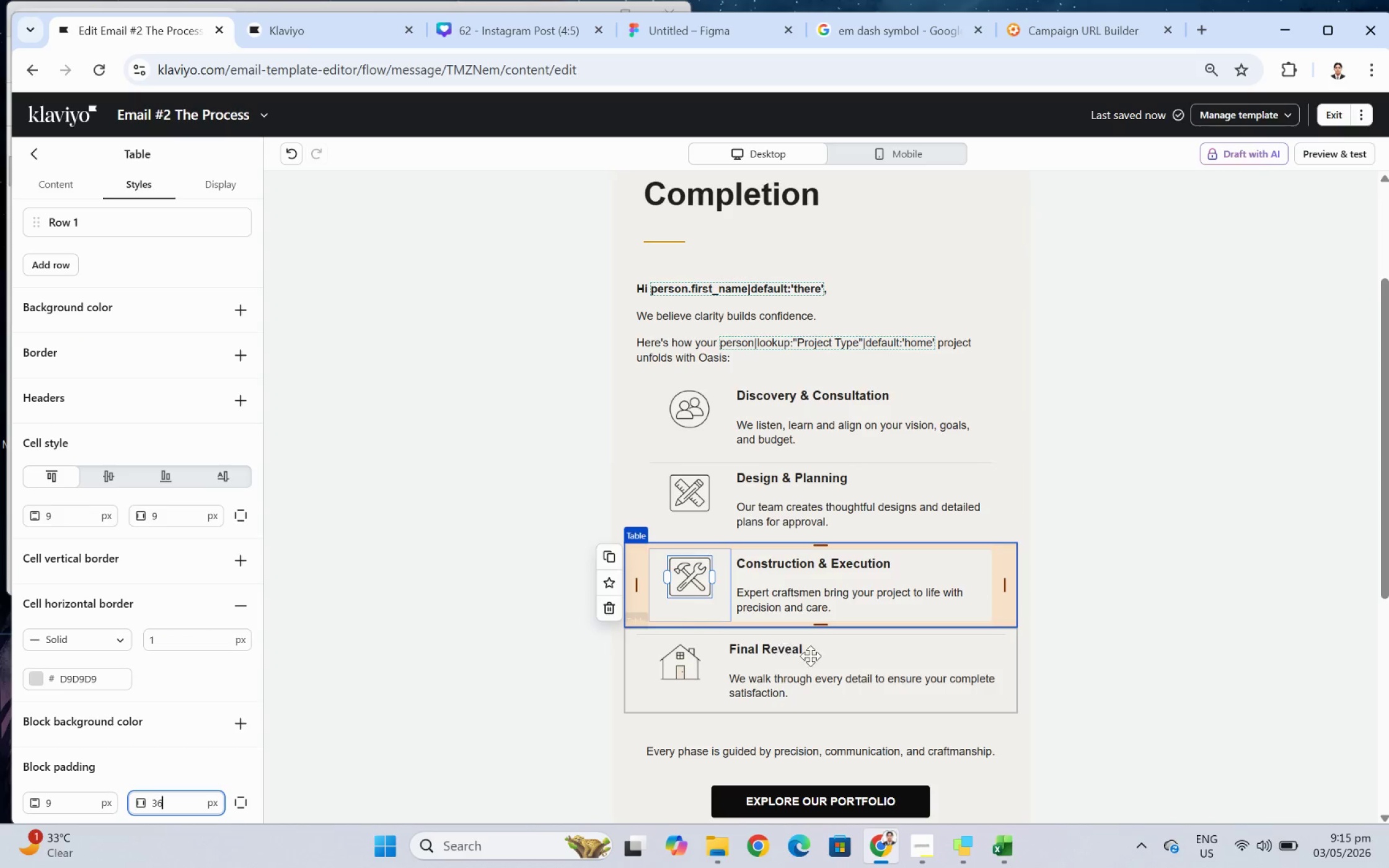 
left_click([813, 655])
 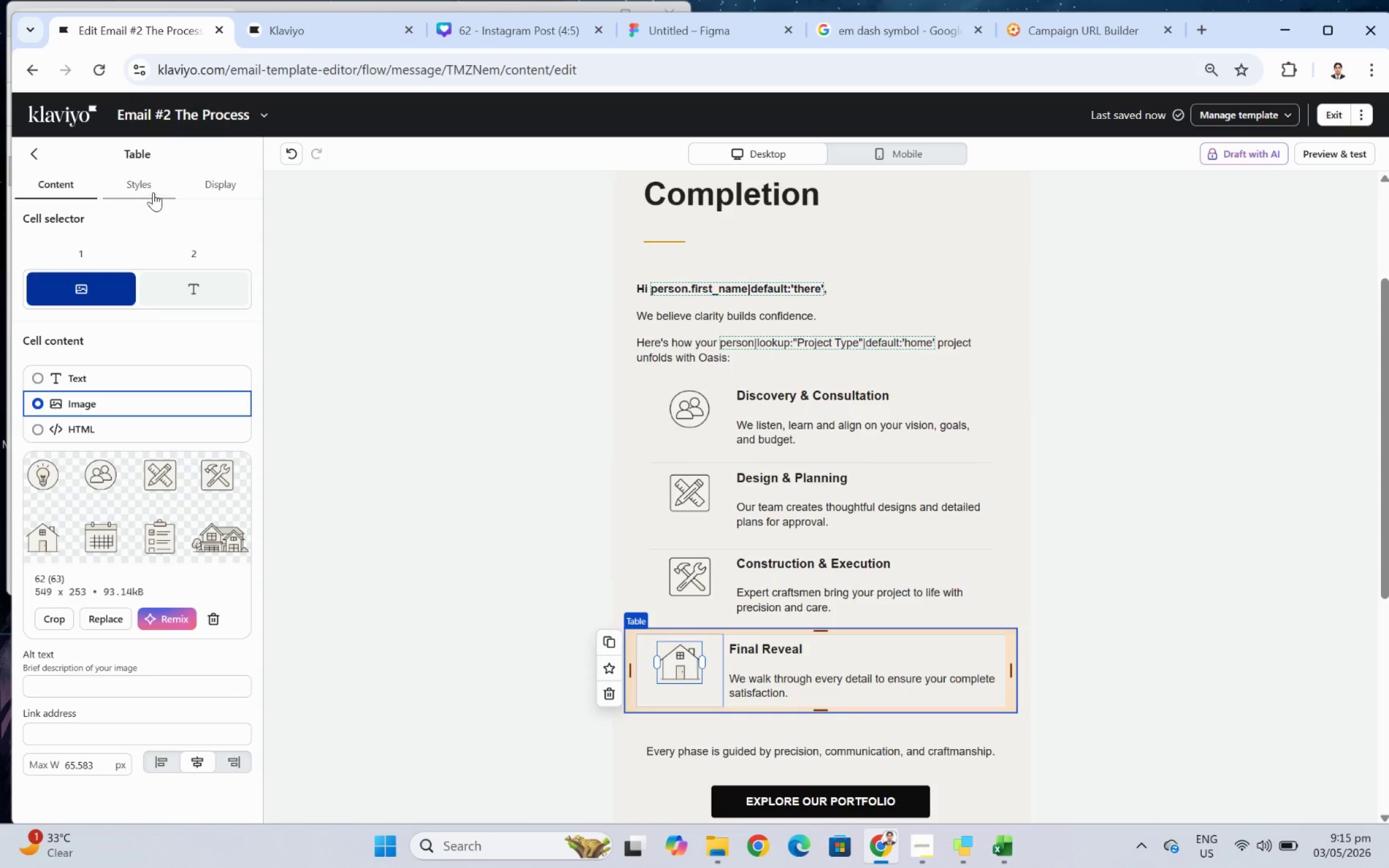 
scroll: coordinate [172, 625], scroll_direction: down, amount: 7.0
 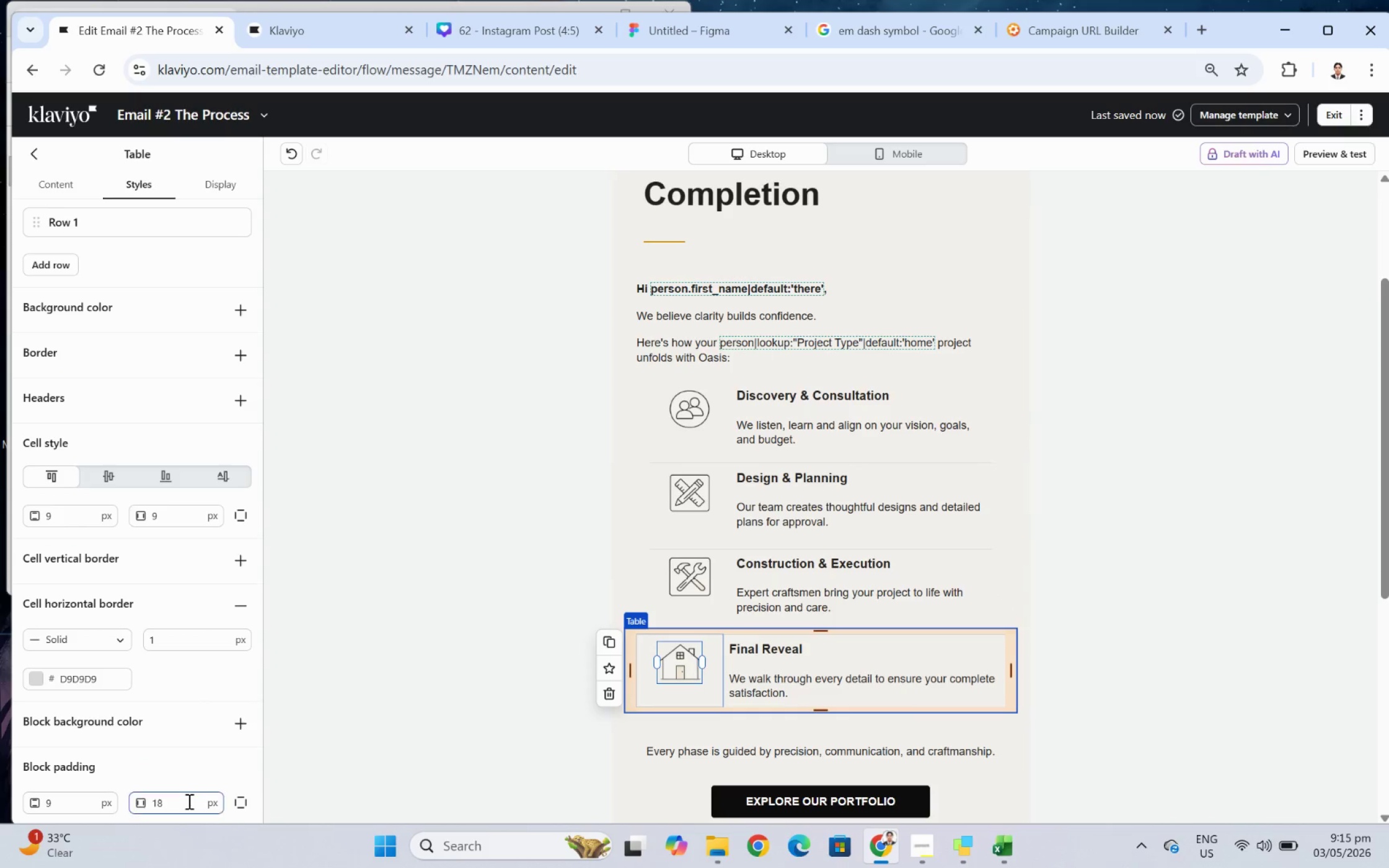 
double_click([188, 800])
 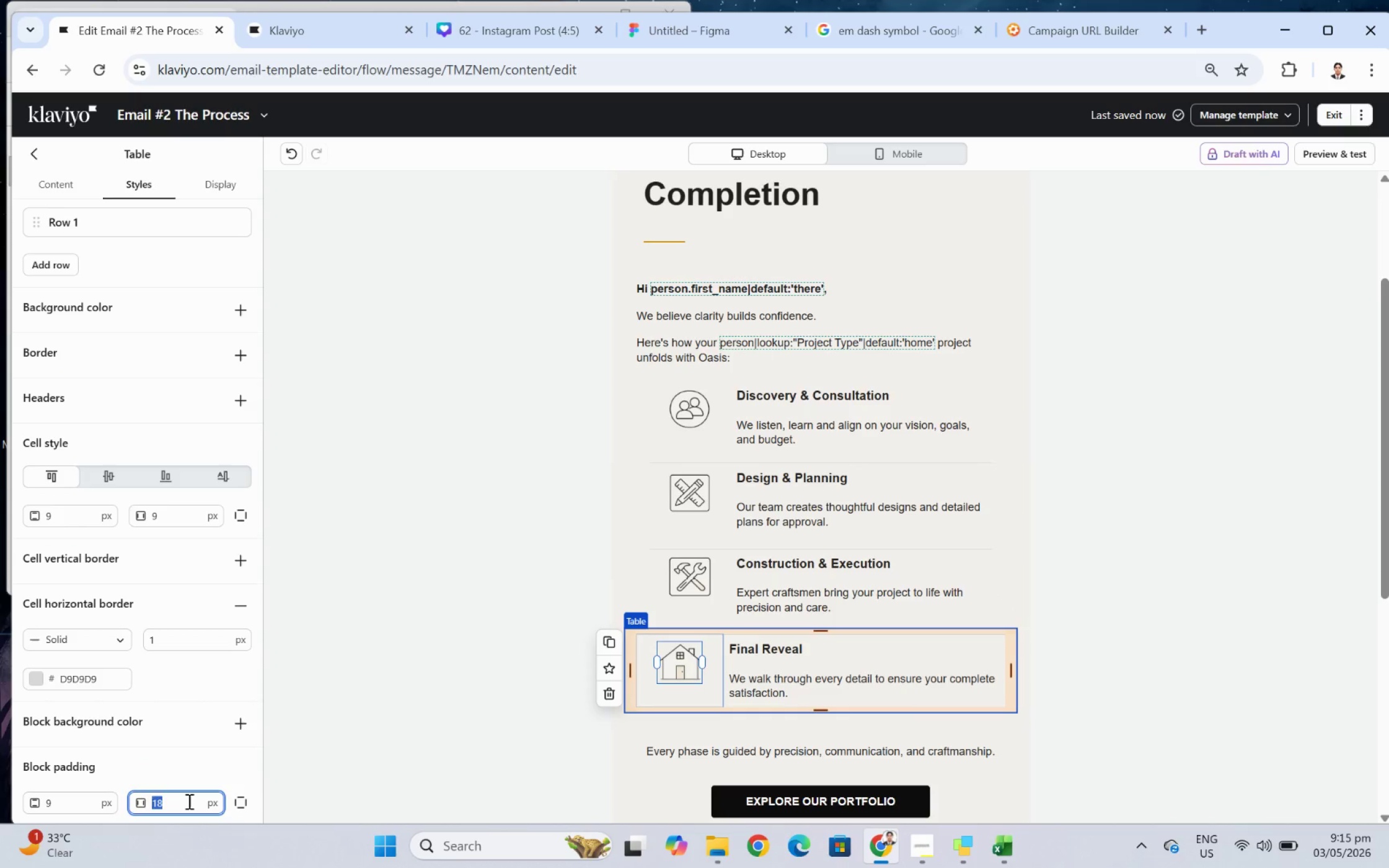 
key(Numpad3)
 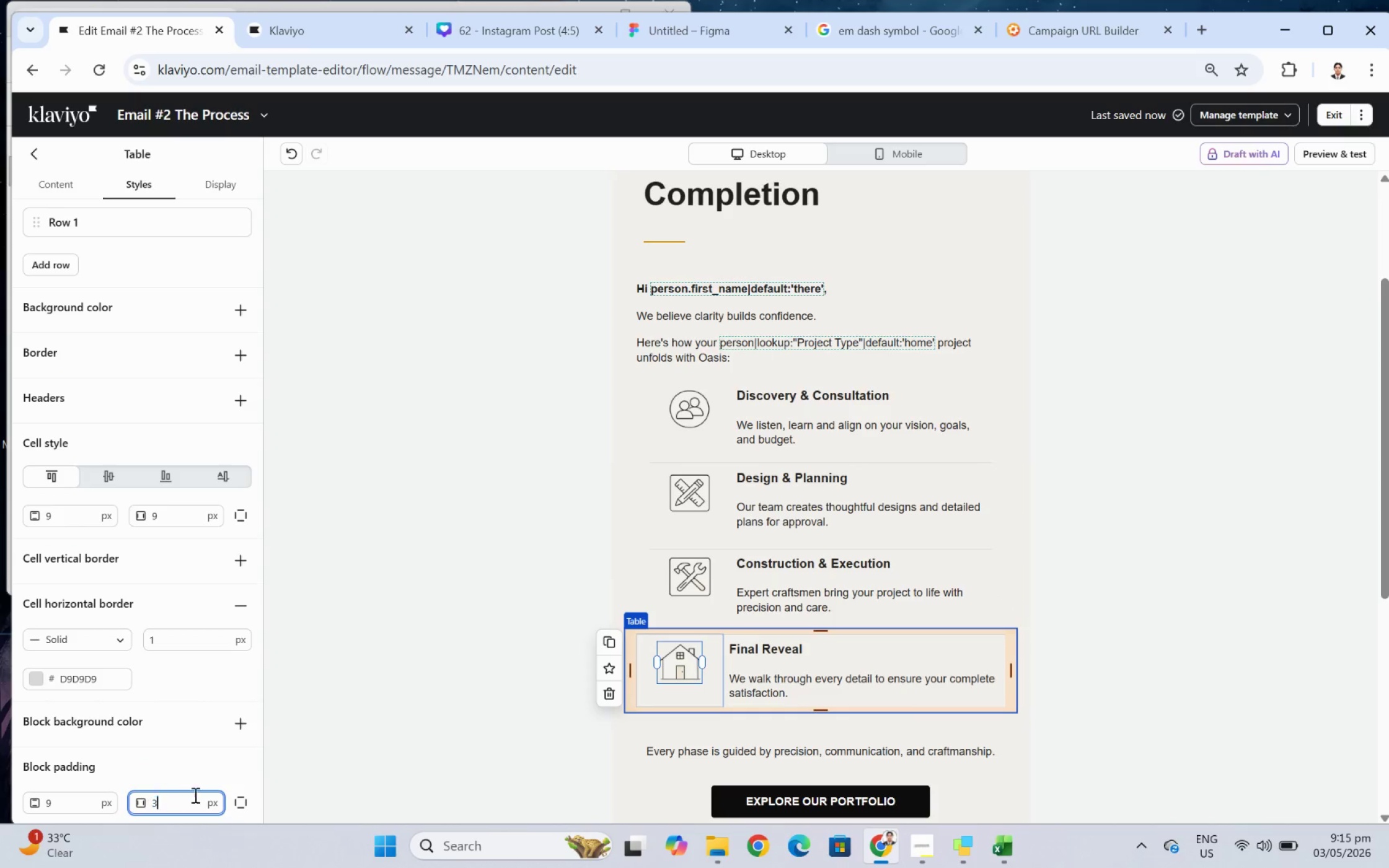 
key(Numpad6)
 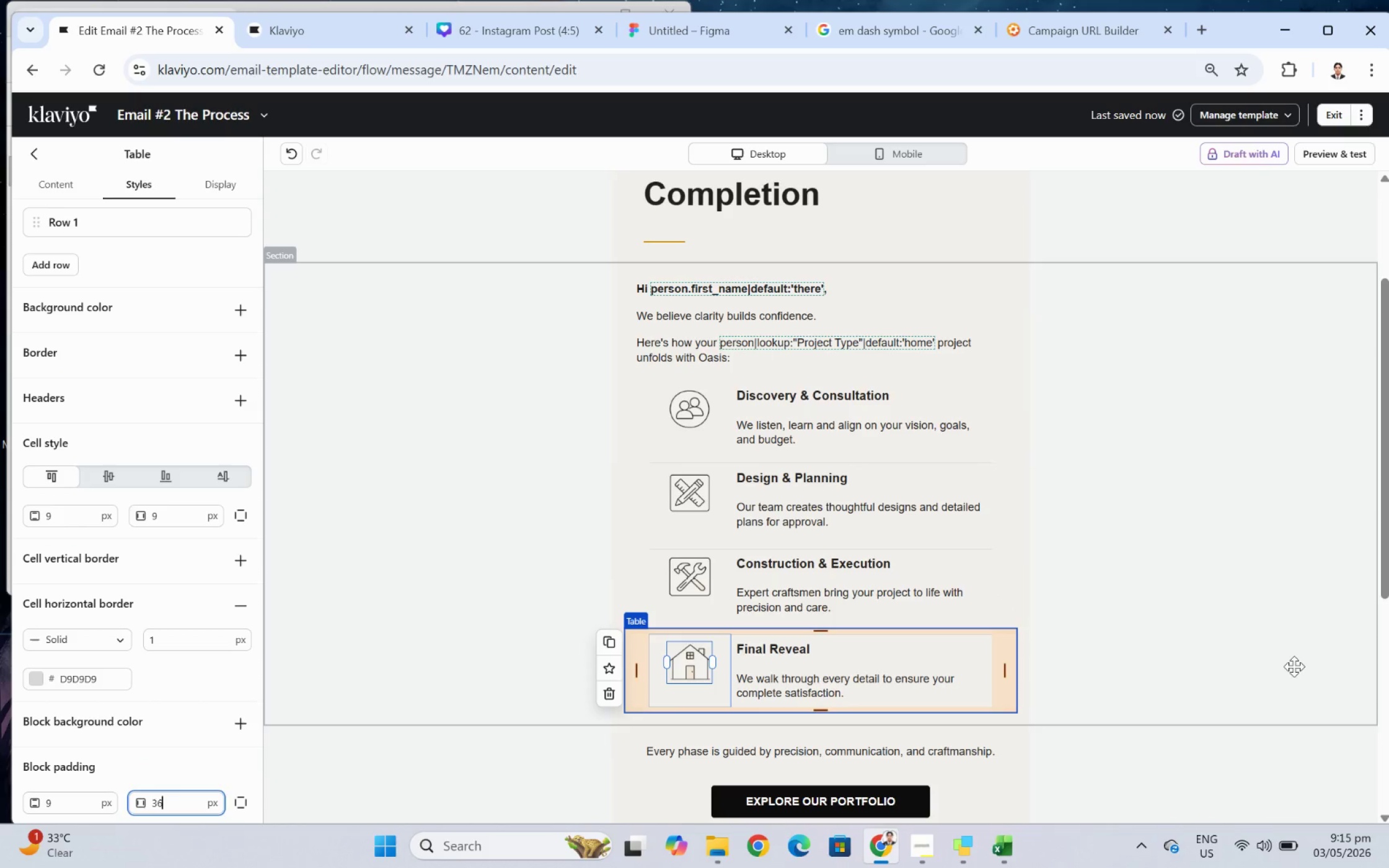 
left_click([1294, 665])
 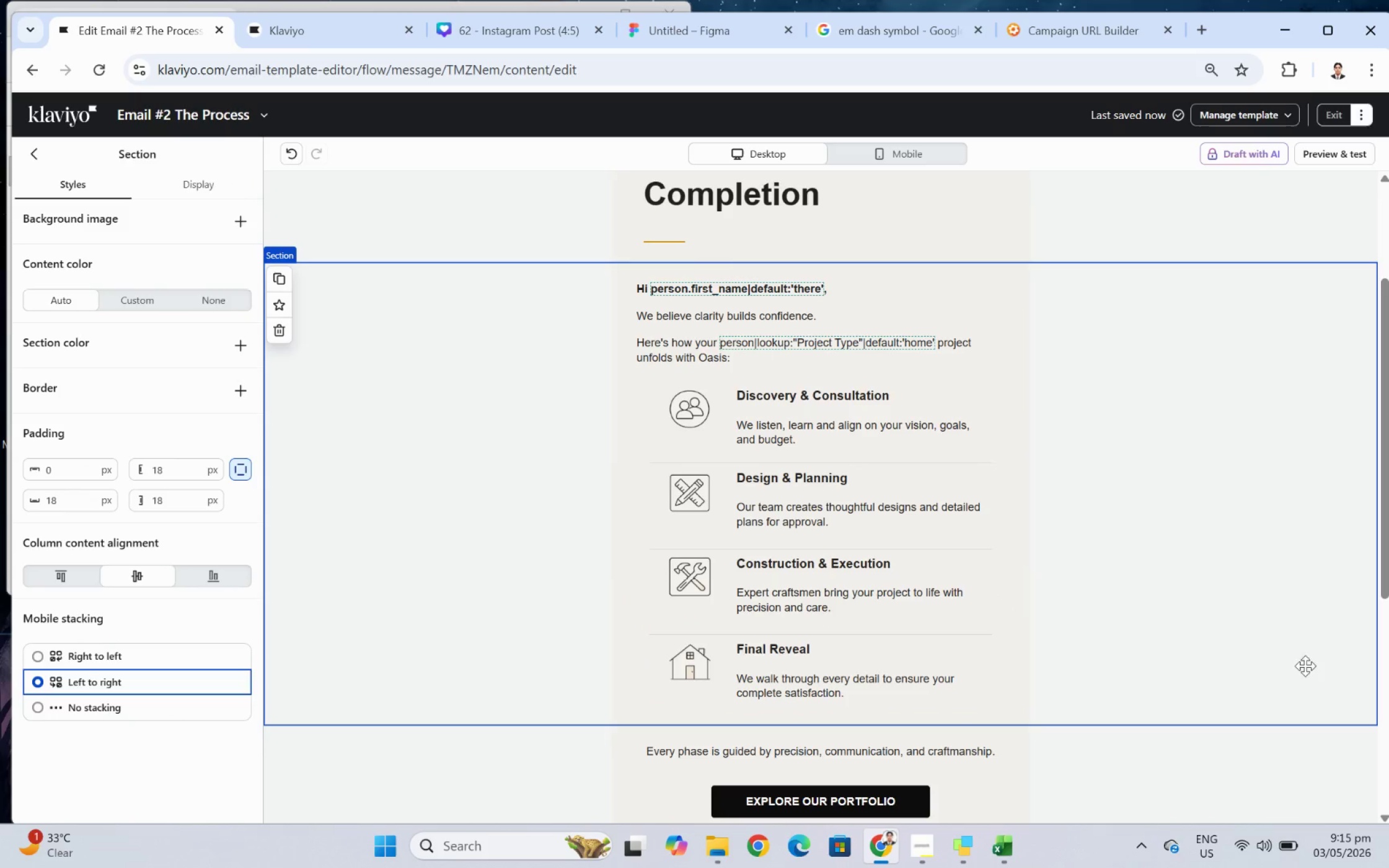 
scroll: coordinate [1285, 587], scroll_direction: up, amount: 2.0
 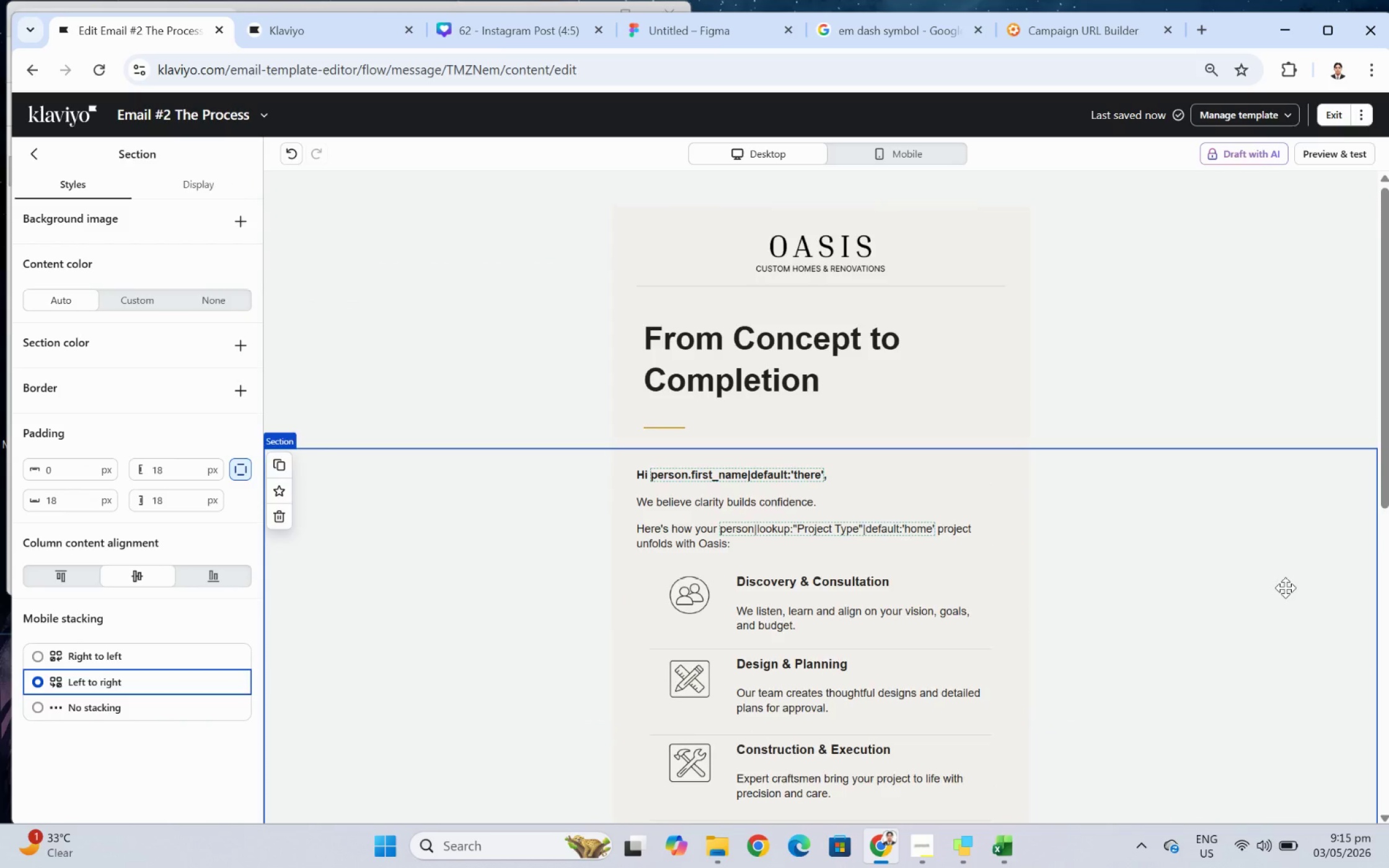 
scroll: coordinate [1285, 587], scroll_direction: down, amount: 2.0
 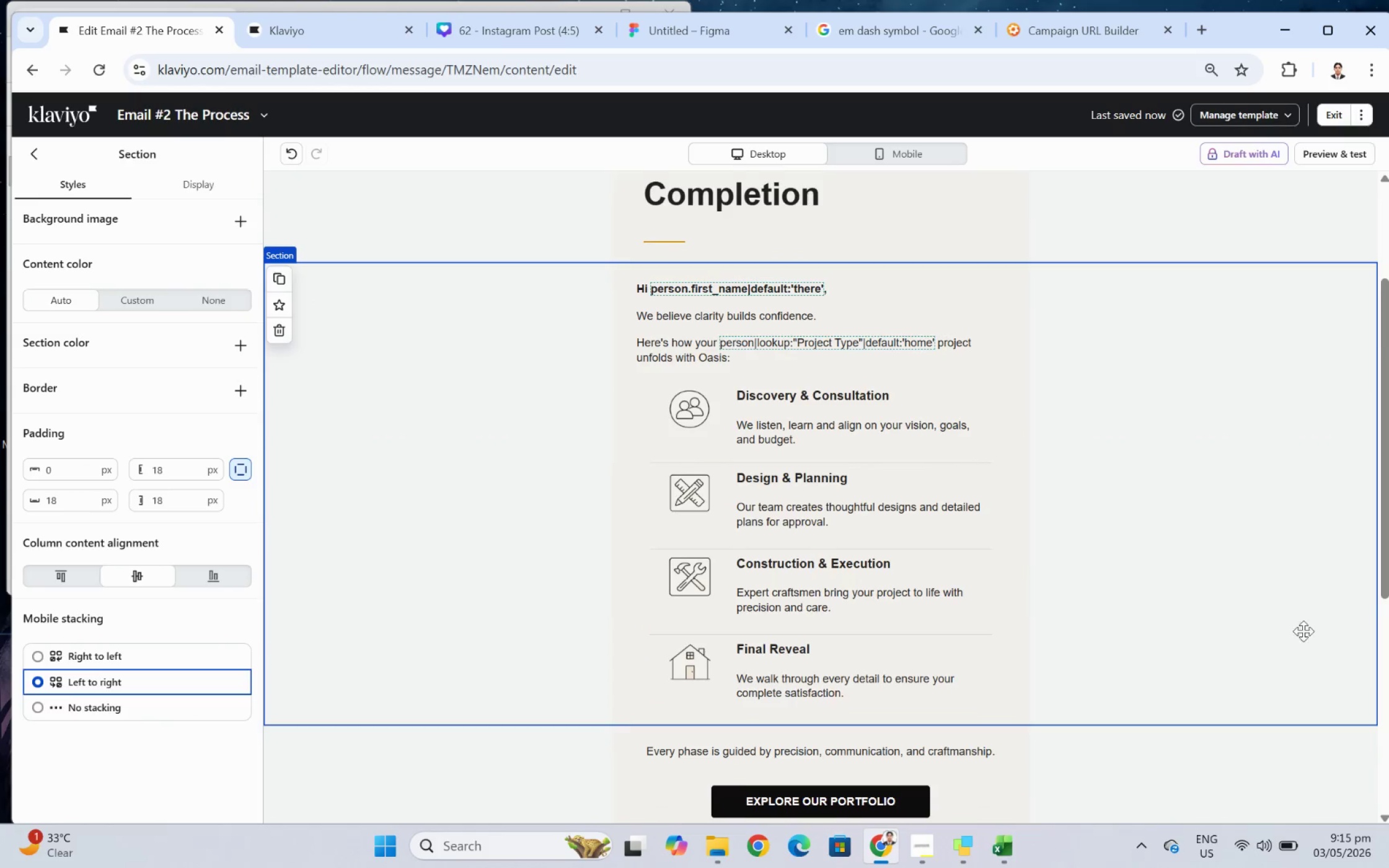 
scroll: coordinate [1304, 631], scroll_direction: up, amount: 2.0
 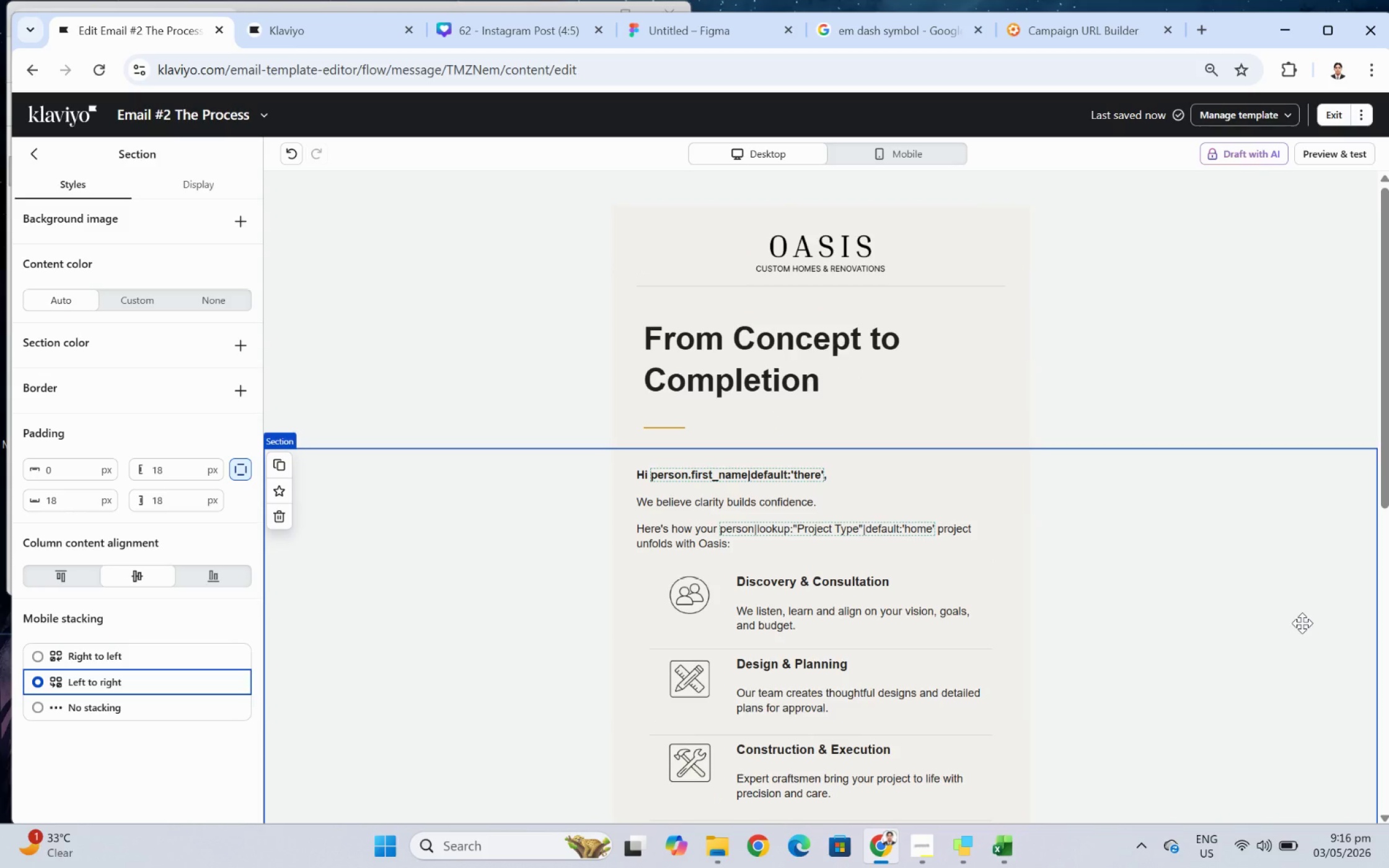 
wait(33.25)
 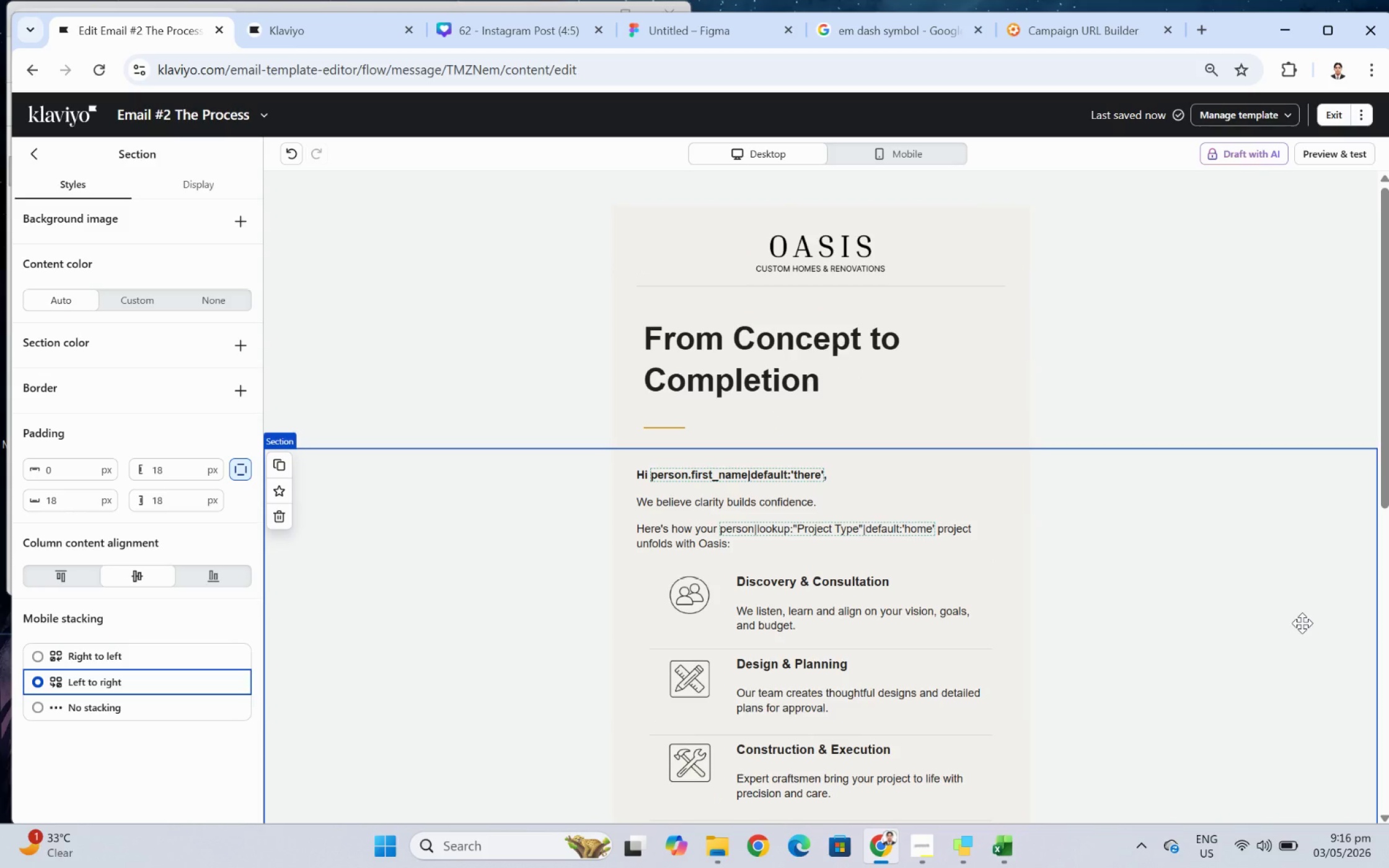 
scroll: coordinate [1254, 629], scroll_direction: down, amount: 3.0
 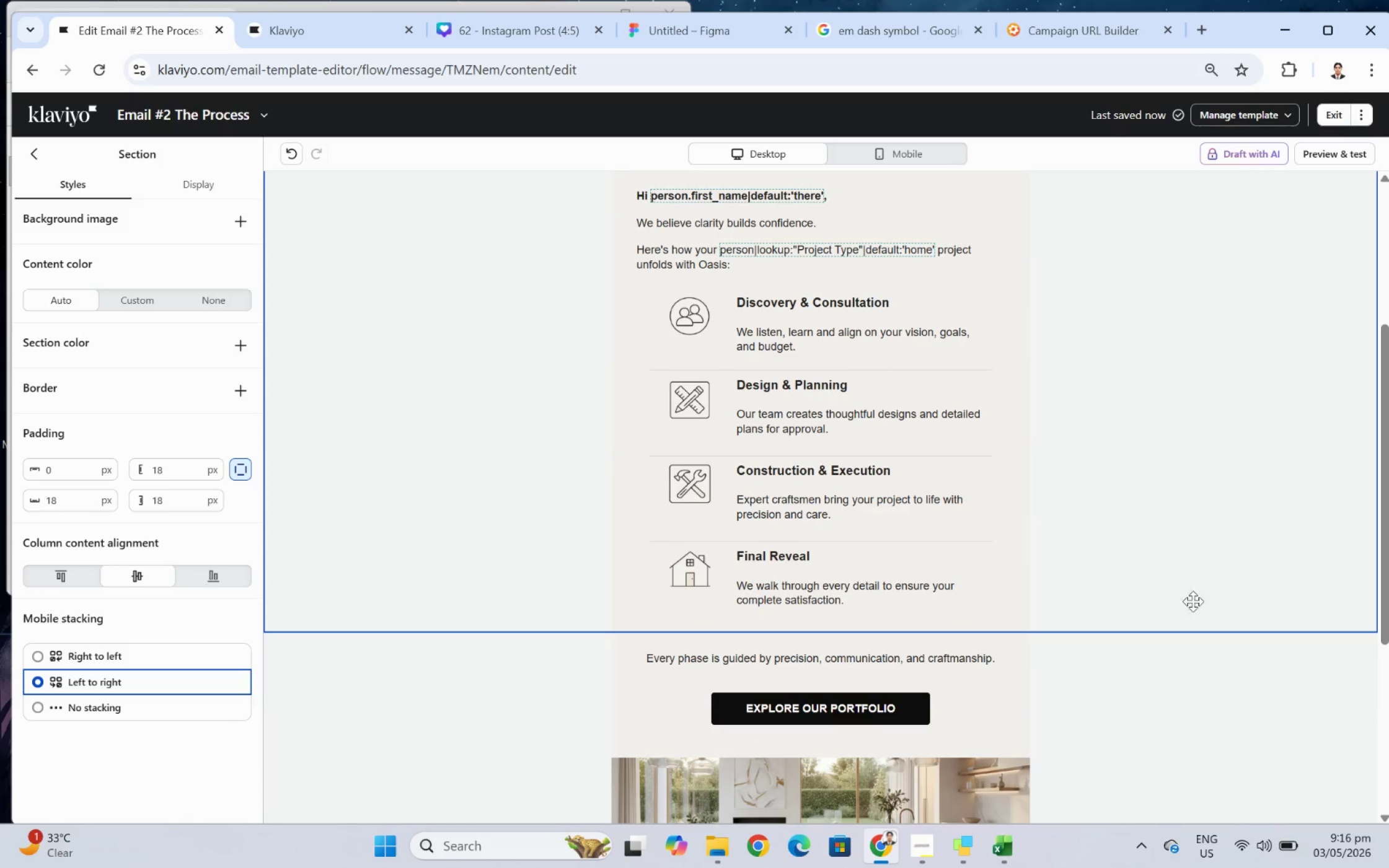 
scroll: coordinate [1198, 600], scroll_direction: up, amount: 2.0
 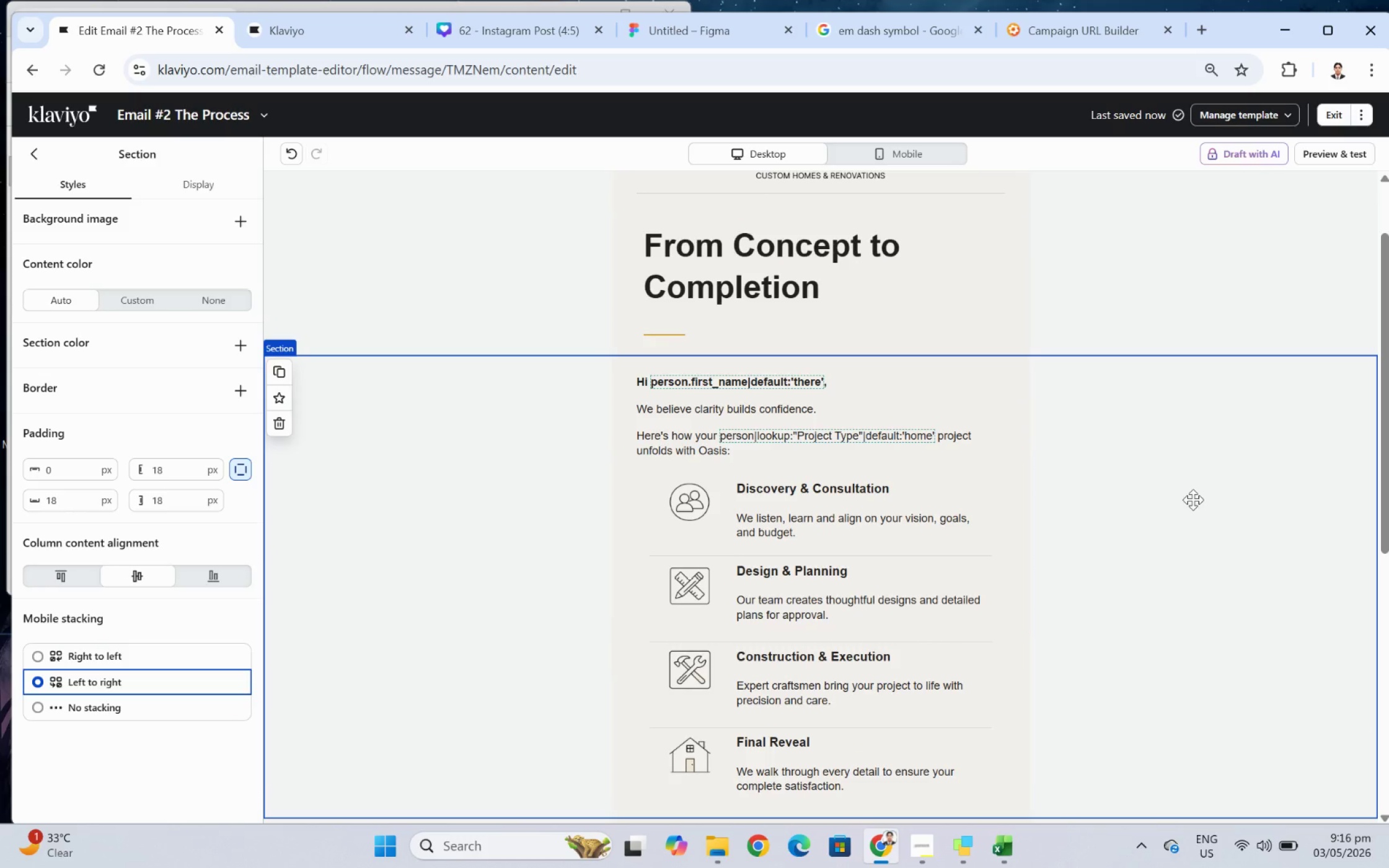 
scroll: coordinate [1193, 499], scroll_direction: down, amount: 4.0
 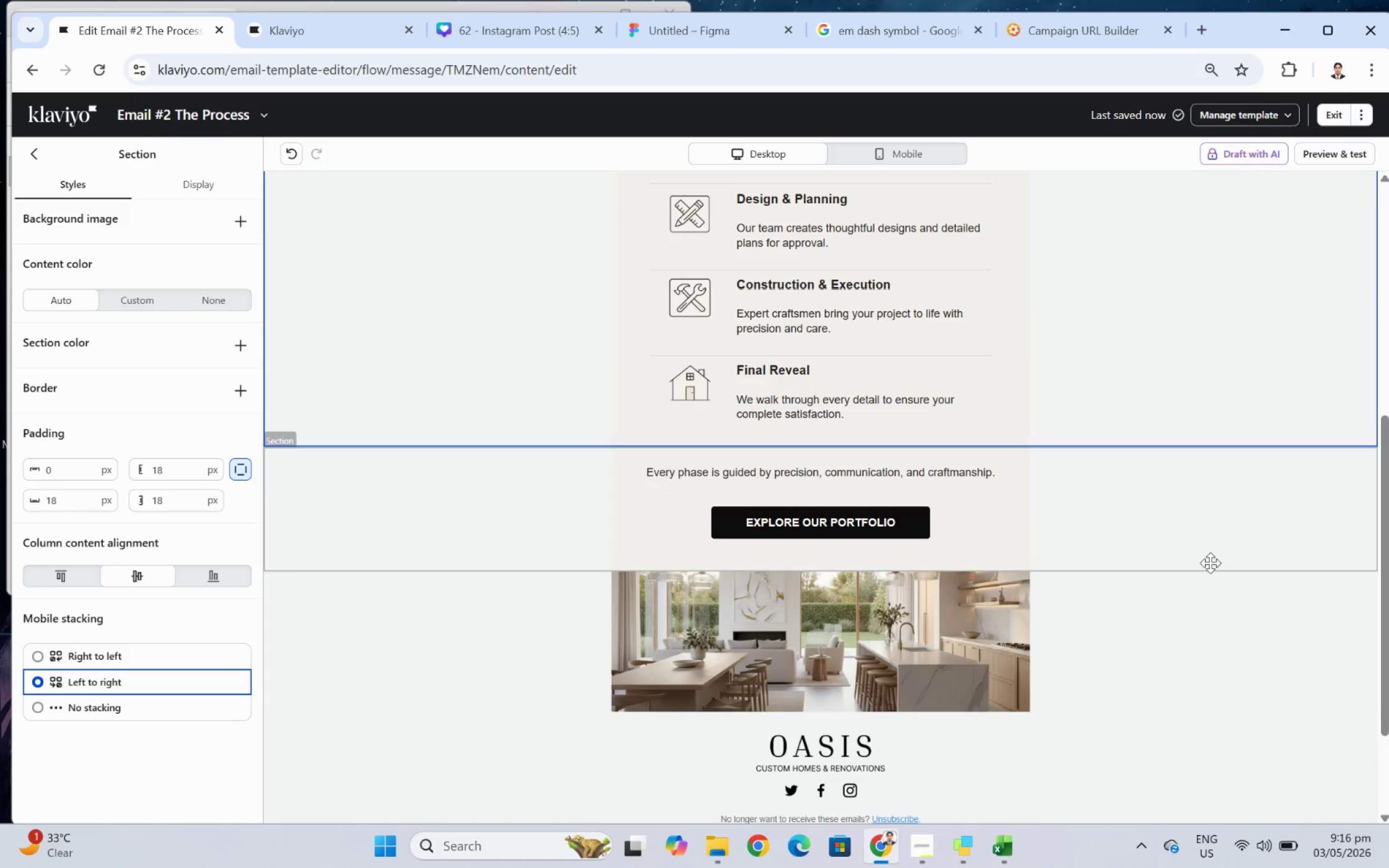 
scroll: coordinate [1223, 596], scroll_direction: up, amount: 5.0
 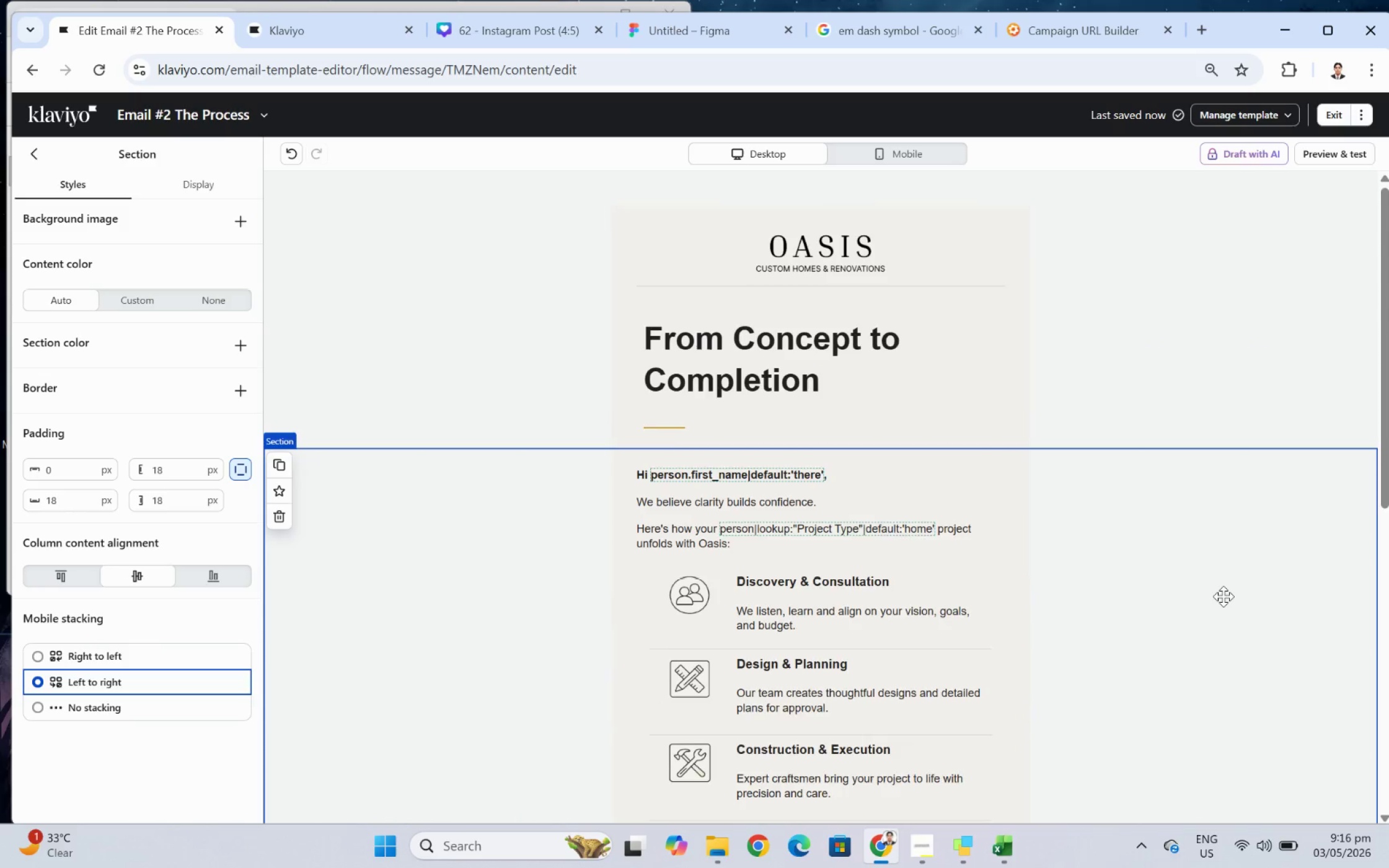 
scroll: coordinate [1223, 596], scroll_direction: down, amount: 2.0
 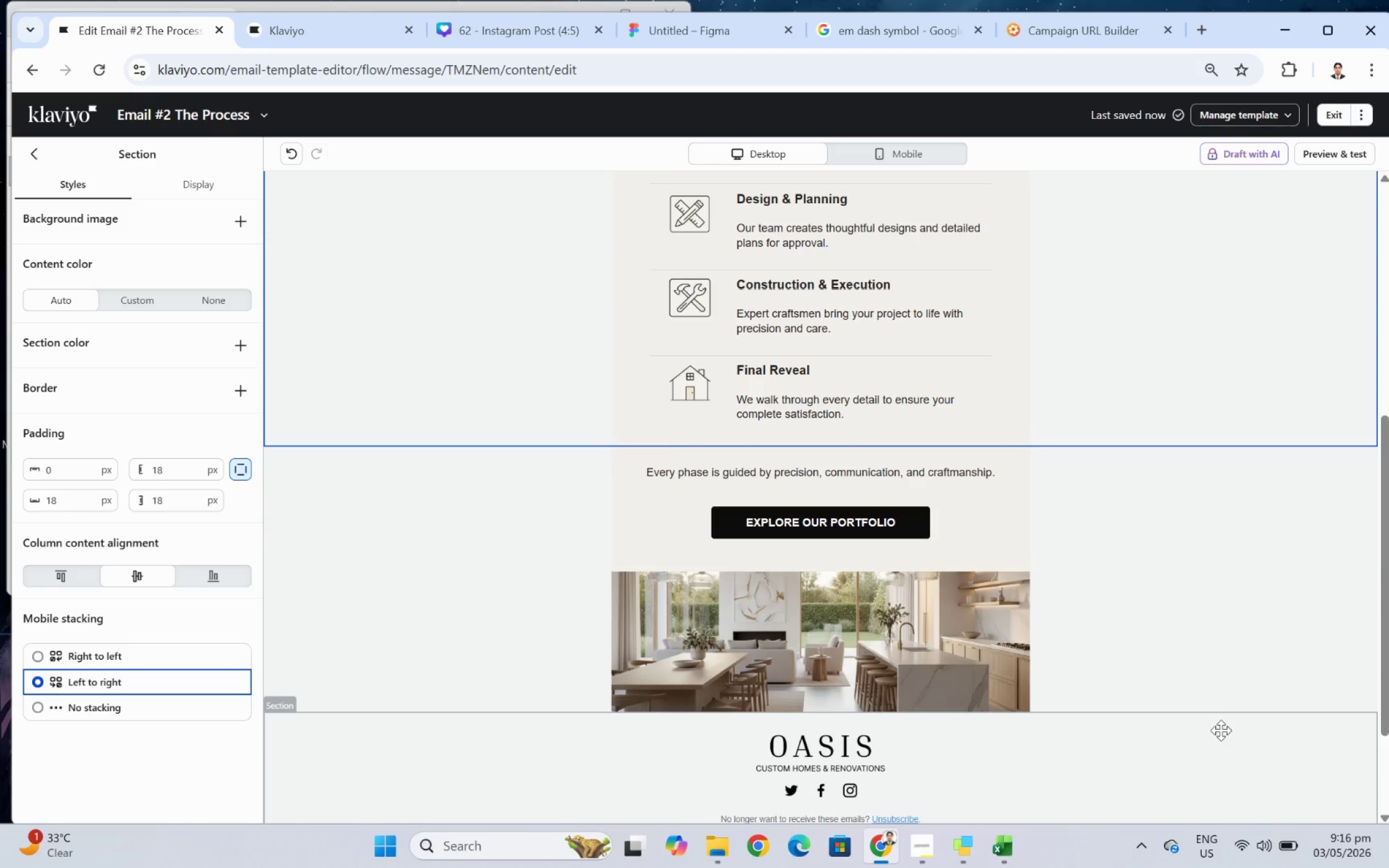 
scroll: coordinate [1220, 730], scroll_direction: up, amount: 5.0
 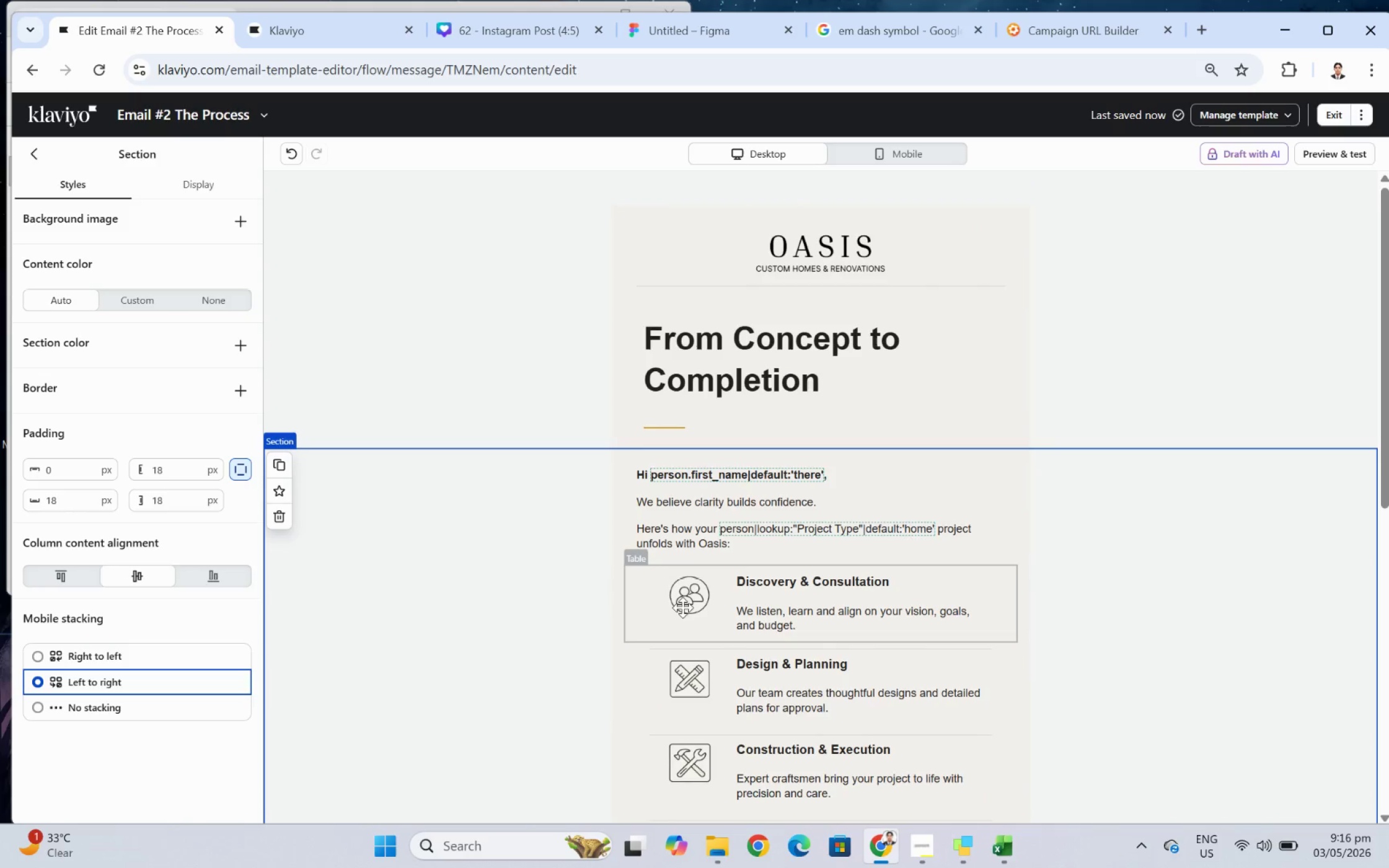 
left_click([685, 602])
 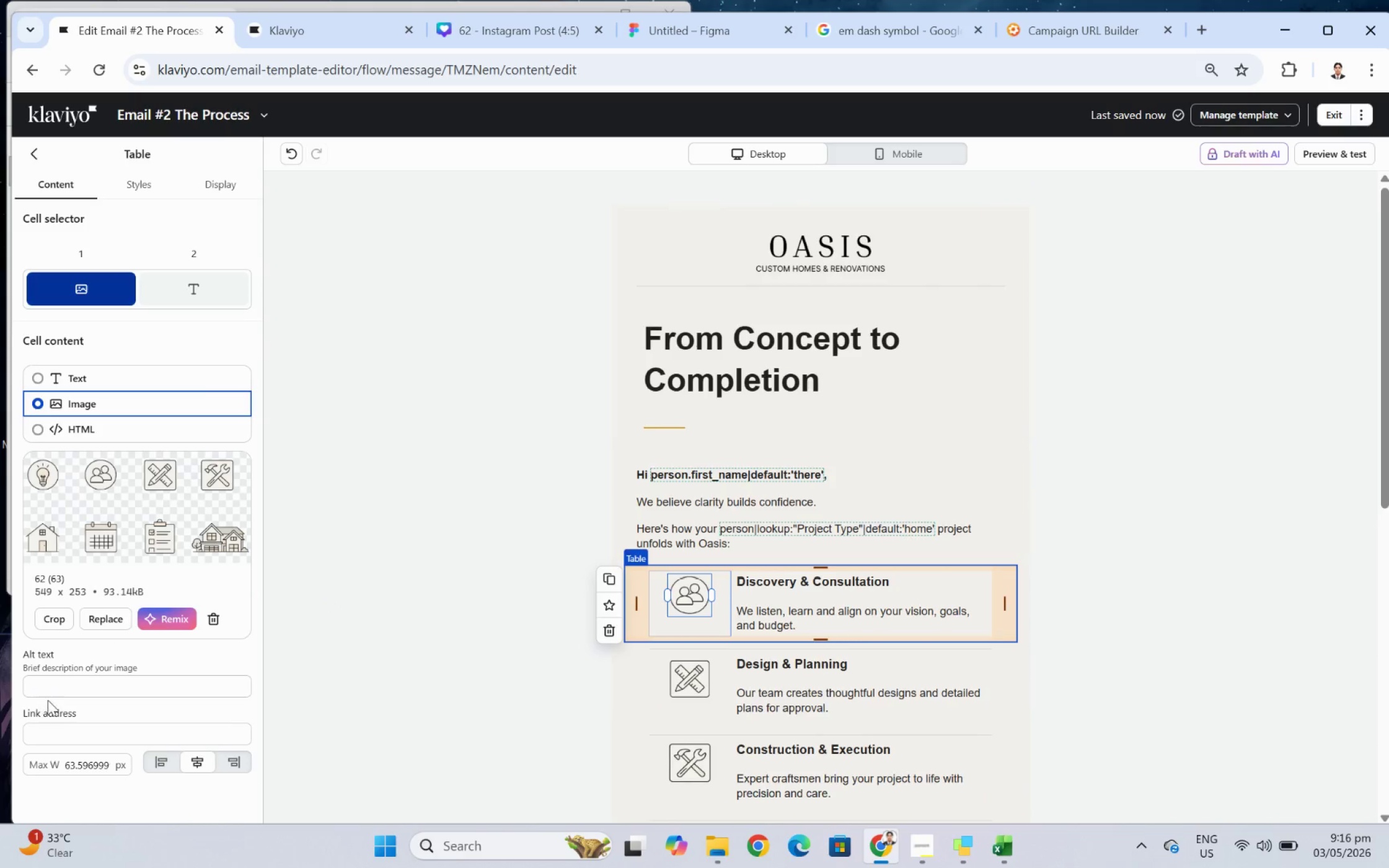 
left_click([67, 677])
 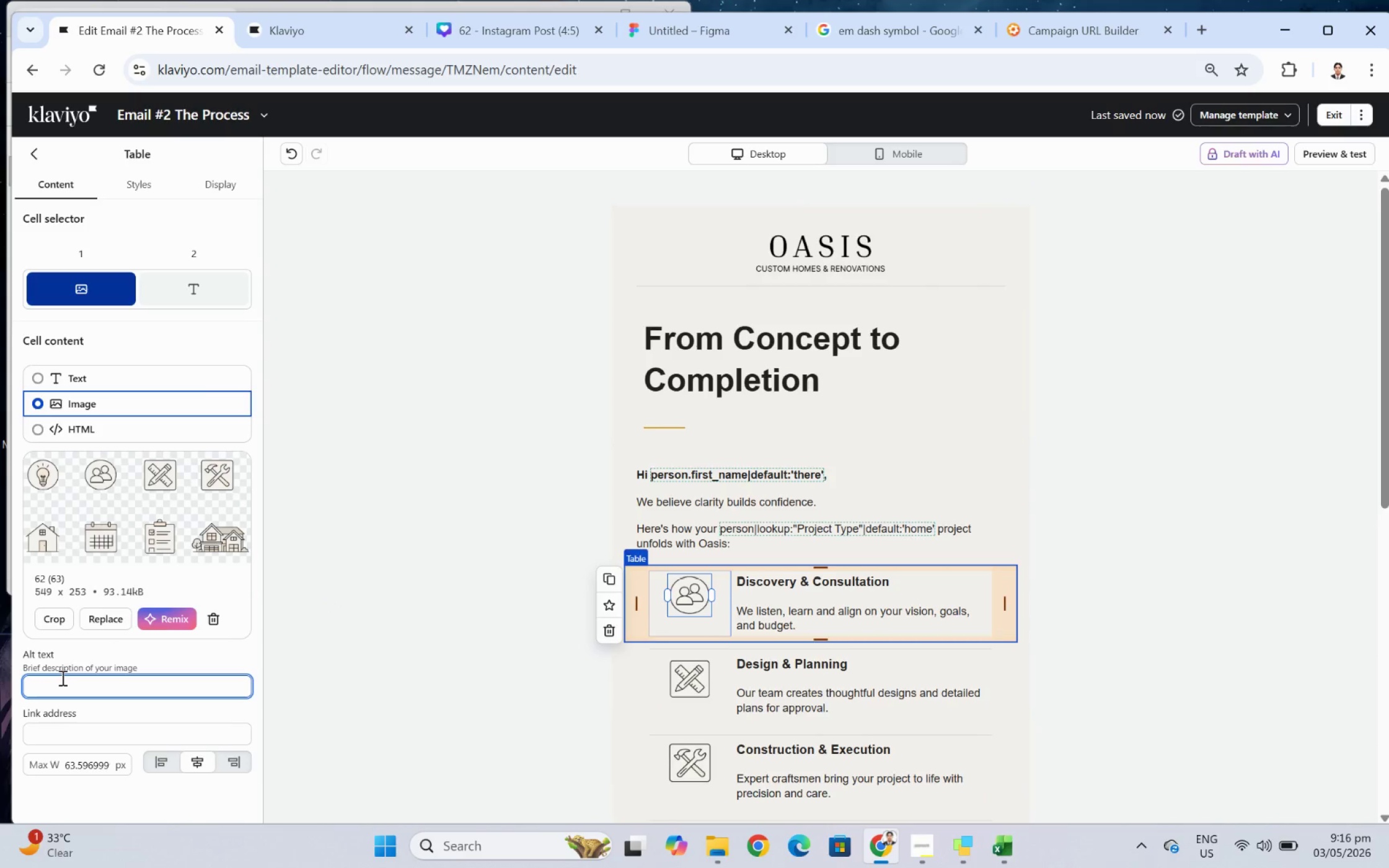 
type(discovery icon)
 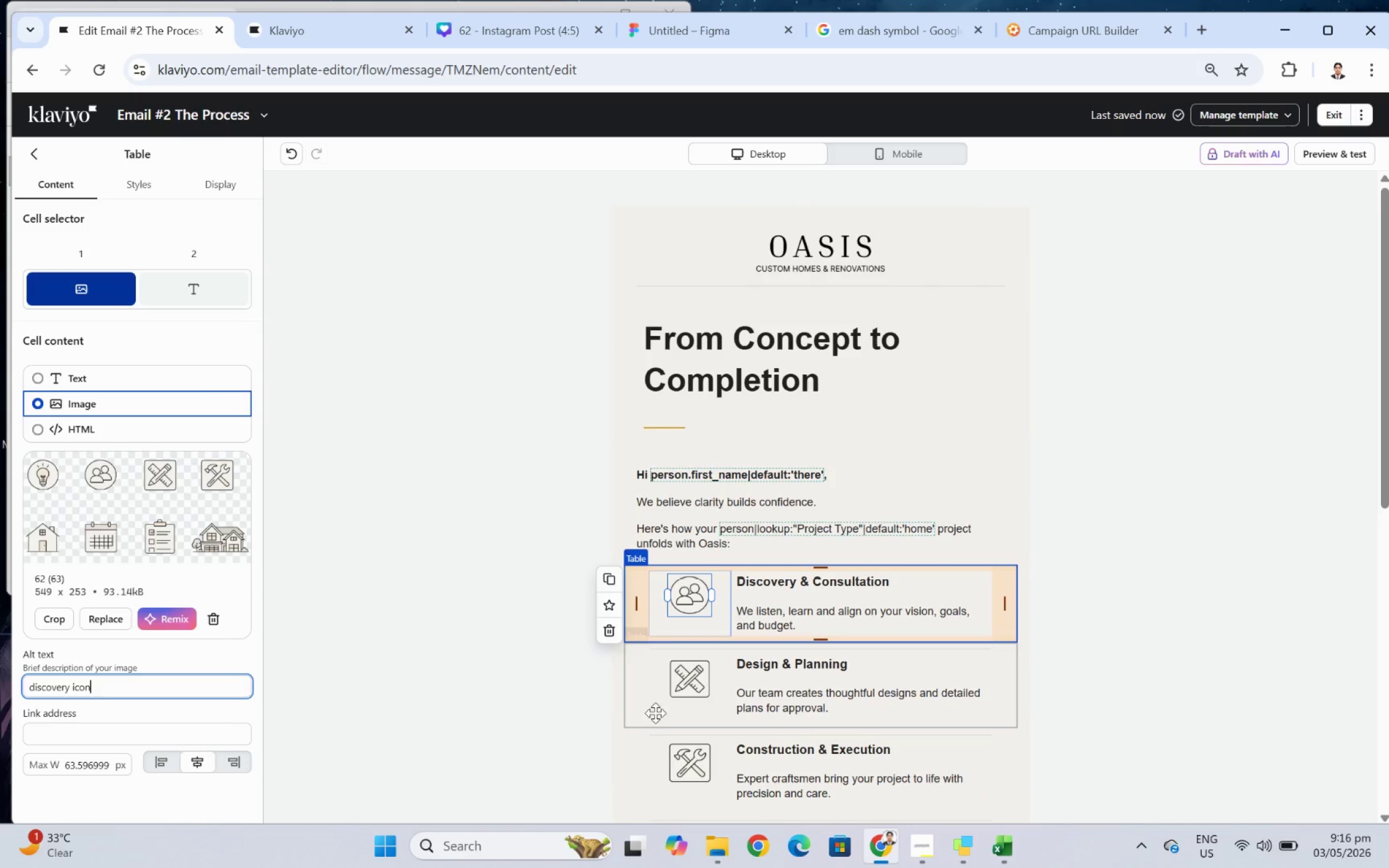 
left_click([689, 690])
 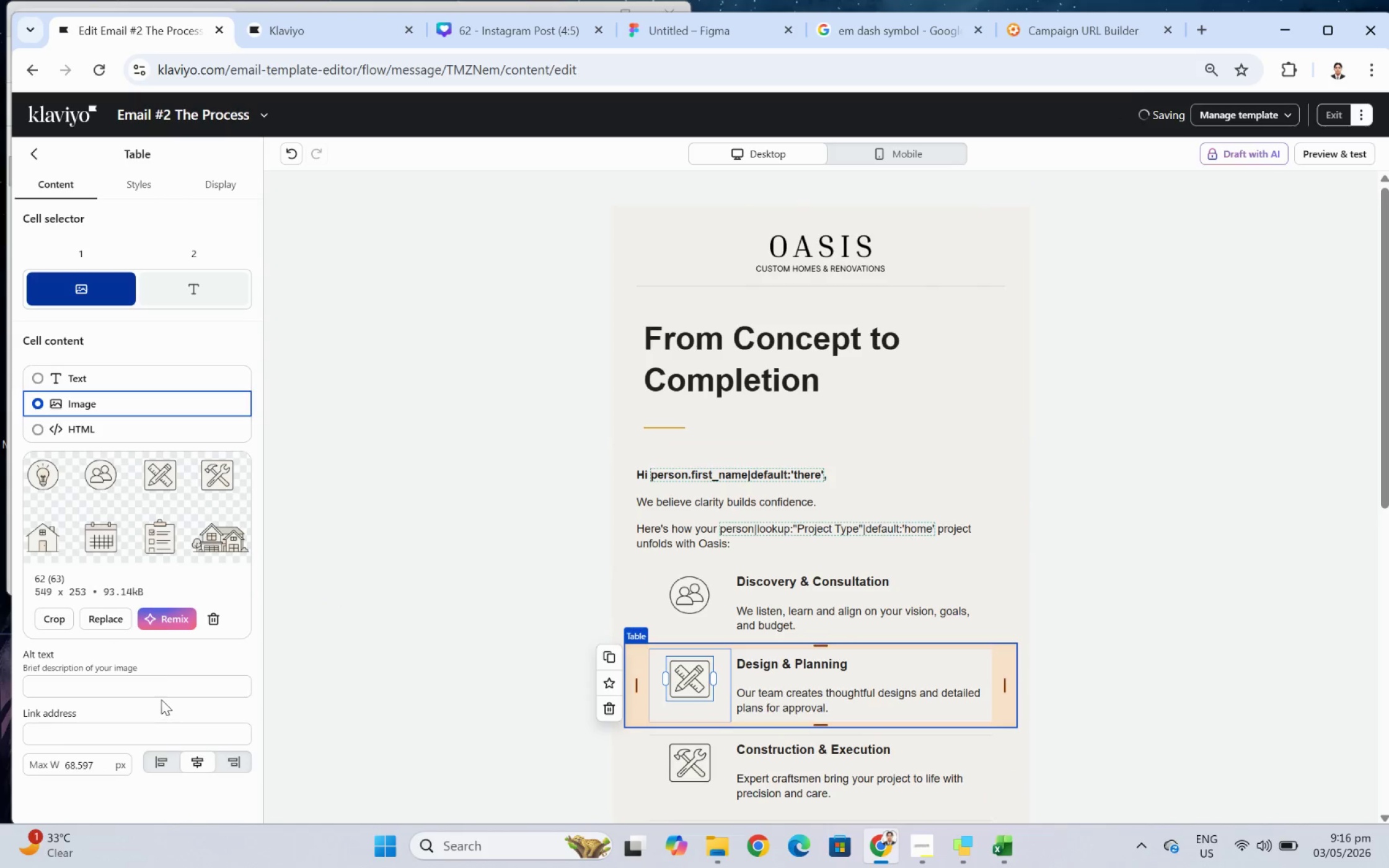 
left_click([161, 677])
 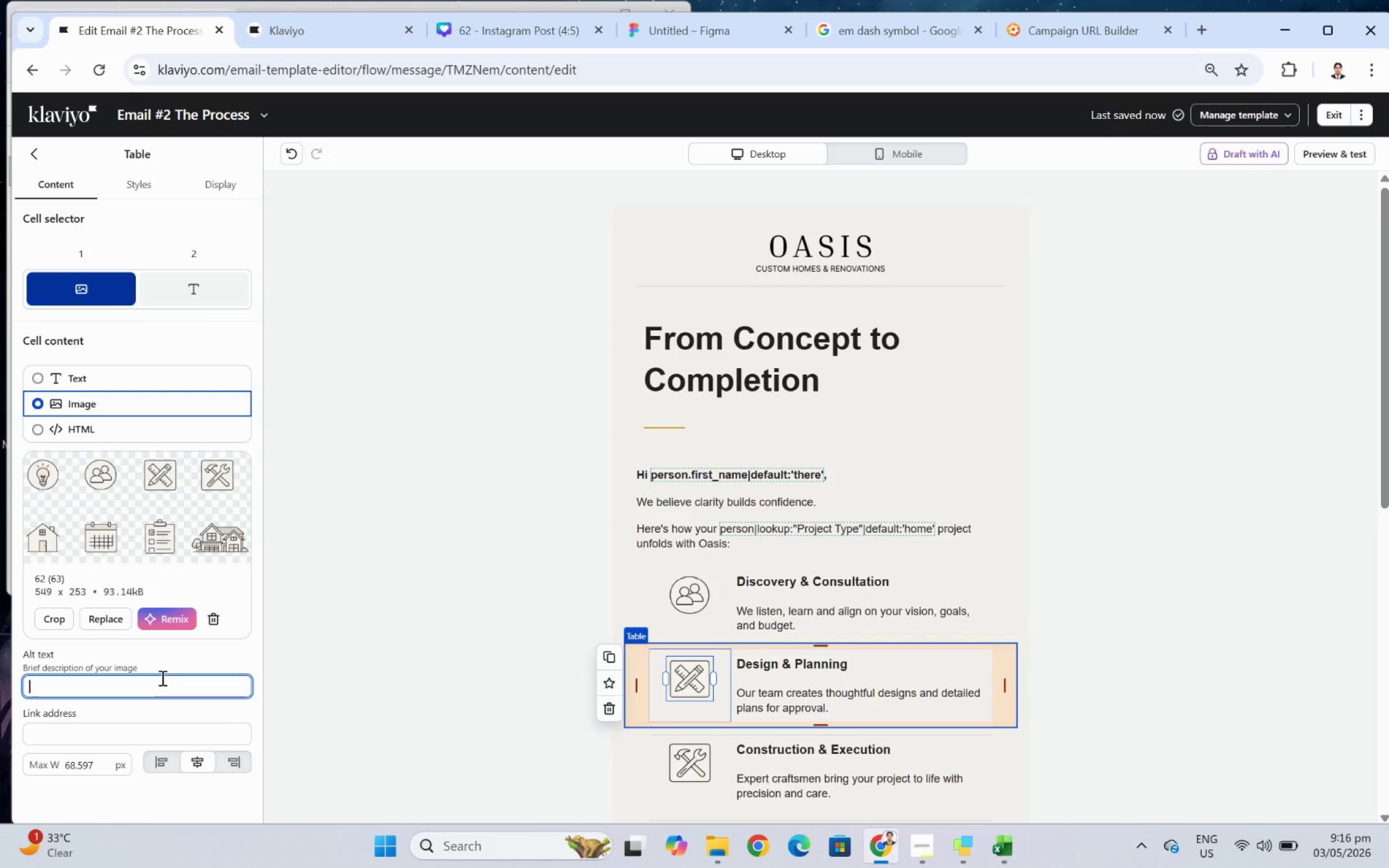 
type(design icon)
 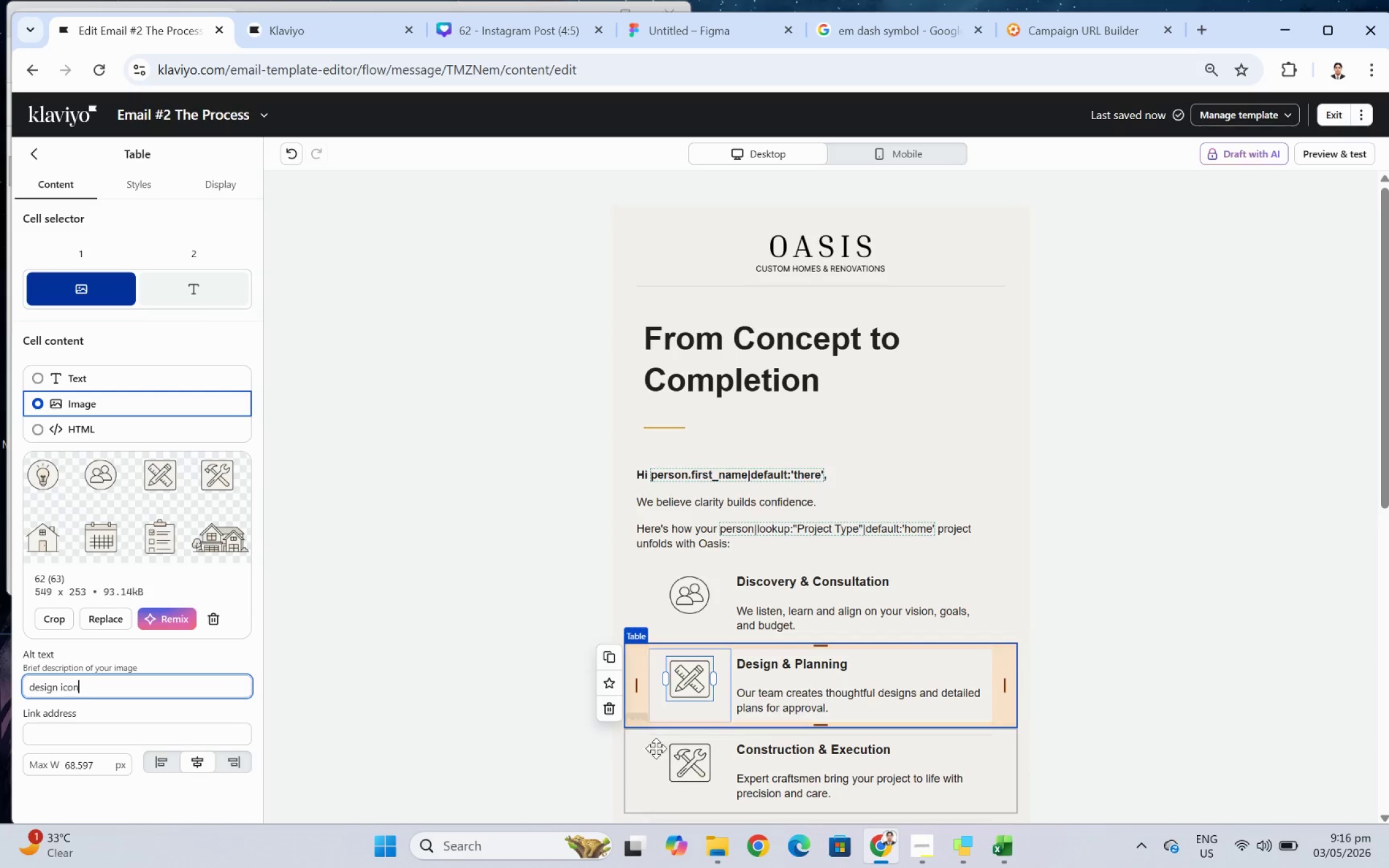 
left_click([702, 756])
 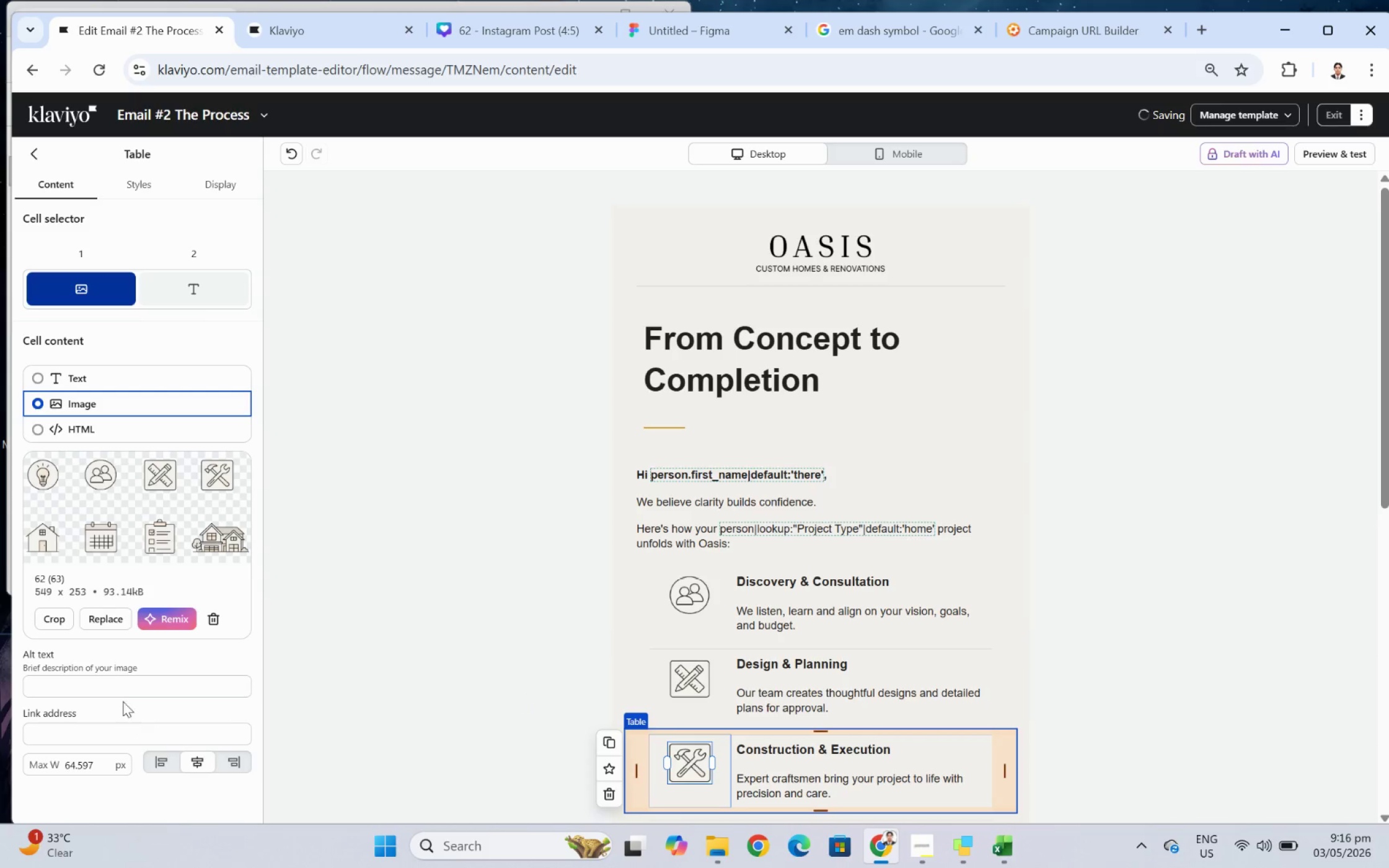 
left_click([116, 683])
 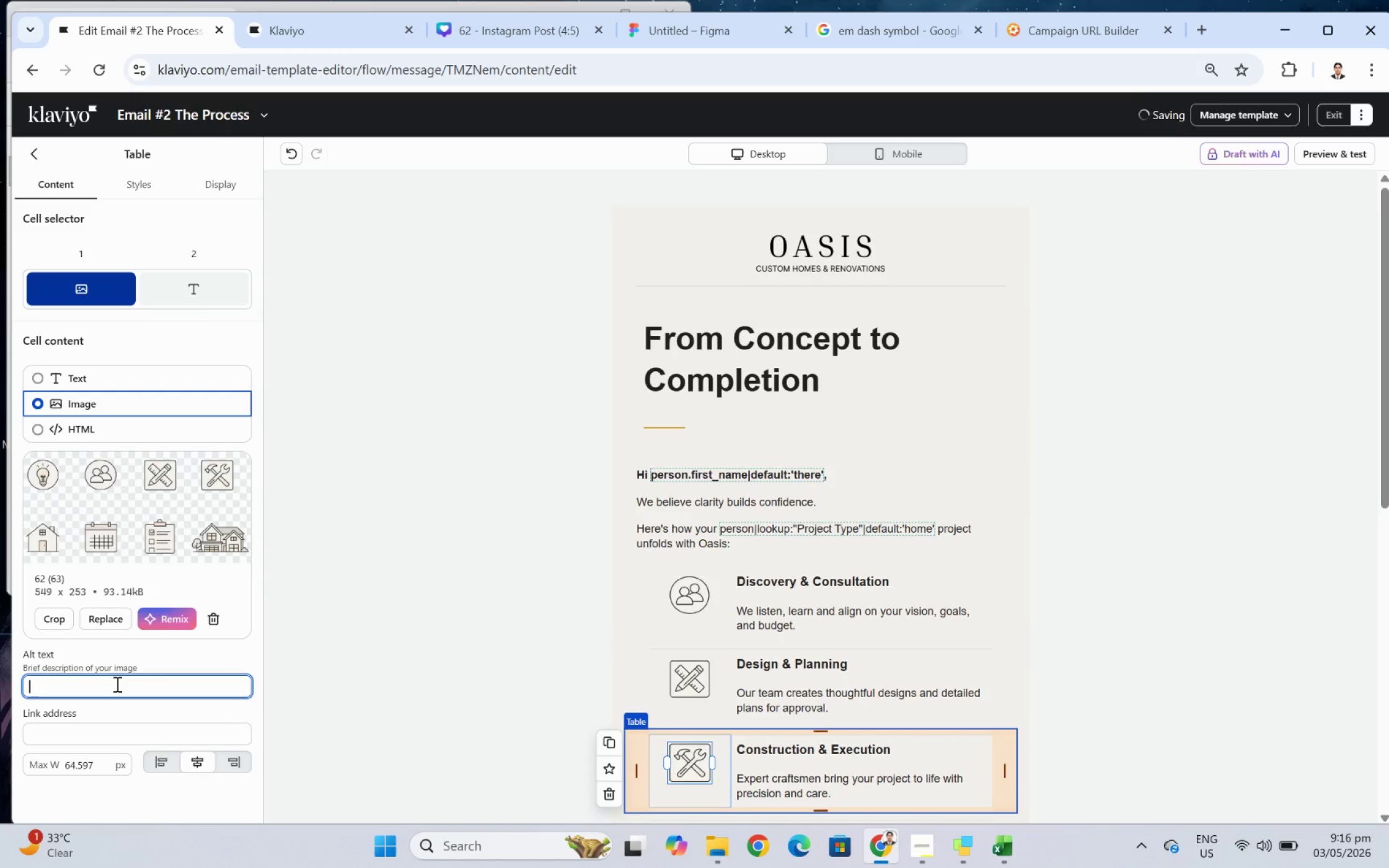 
type(construction icon)
 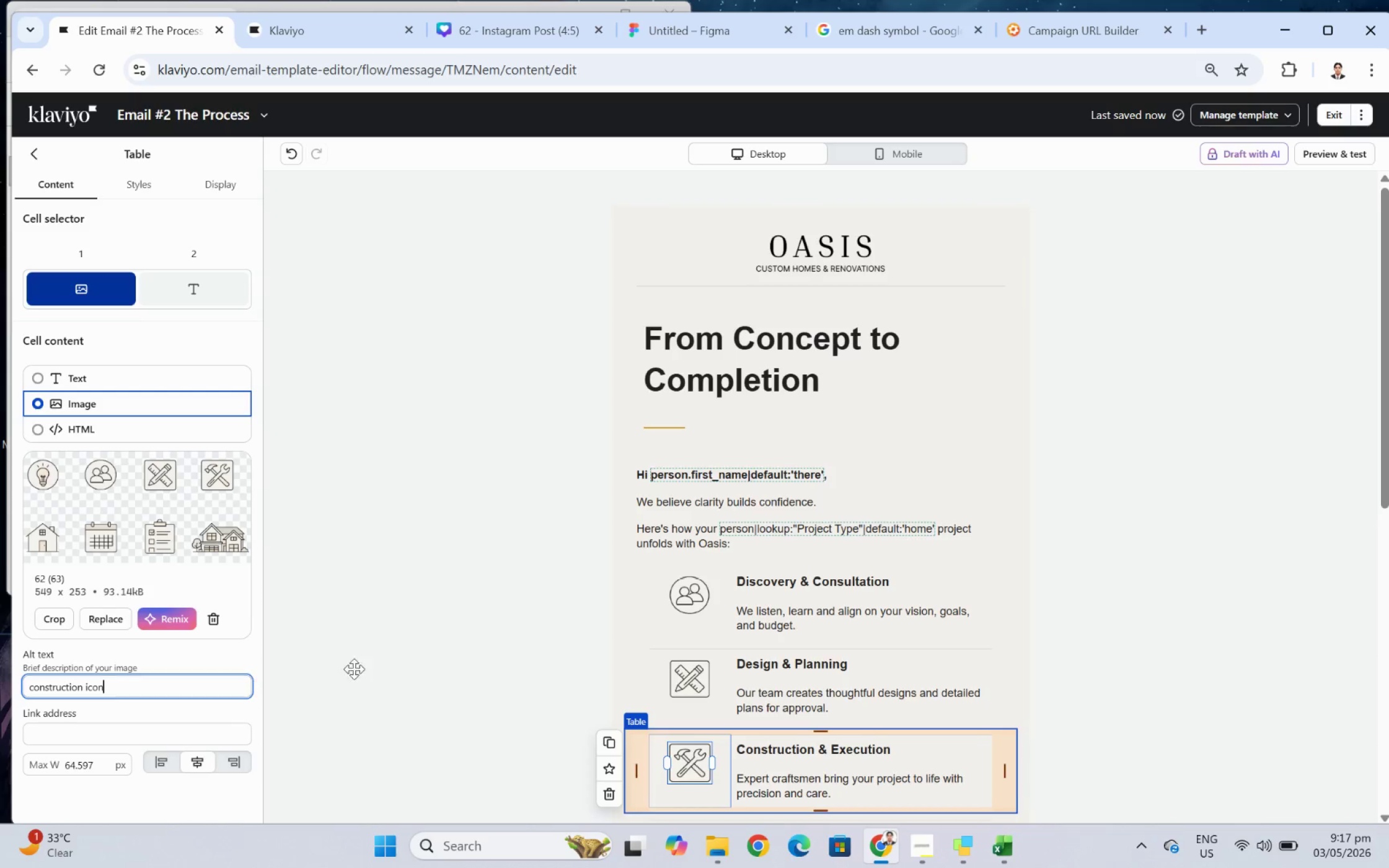 
scroll: coordinate [788, 619], scroll_direction: down, amount: 2.0
 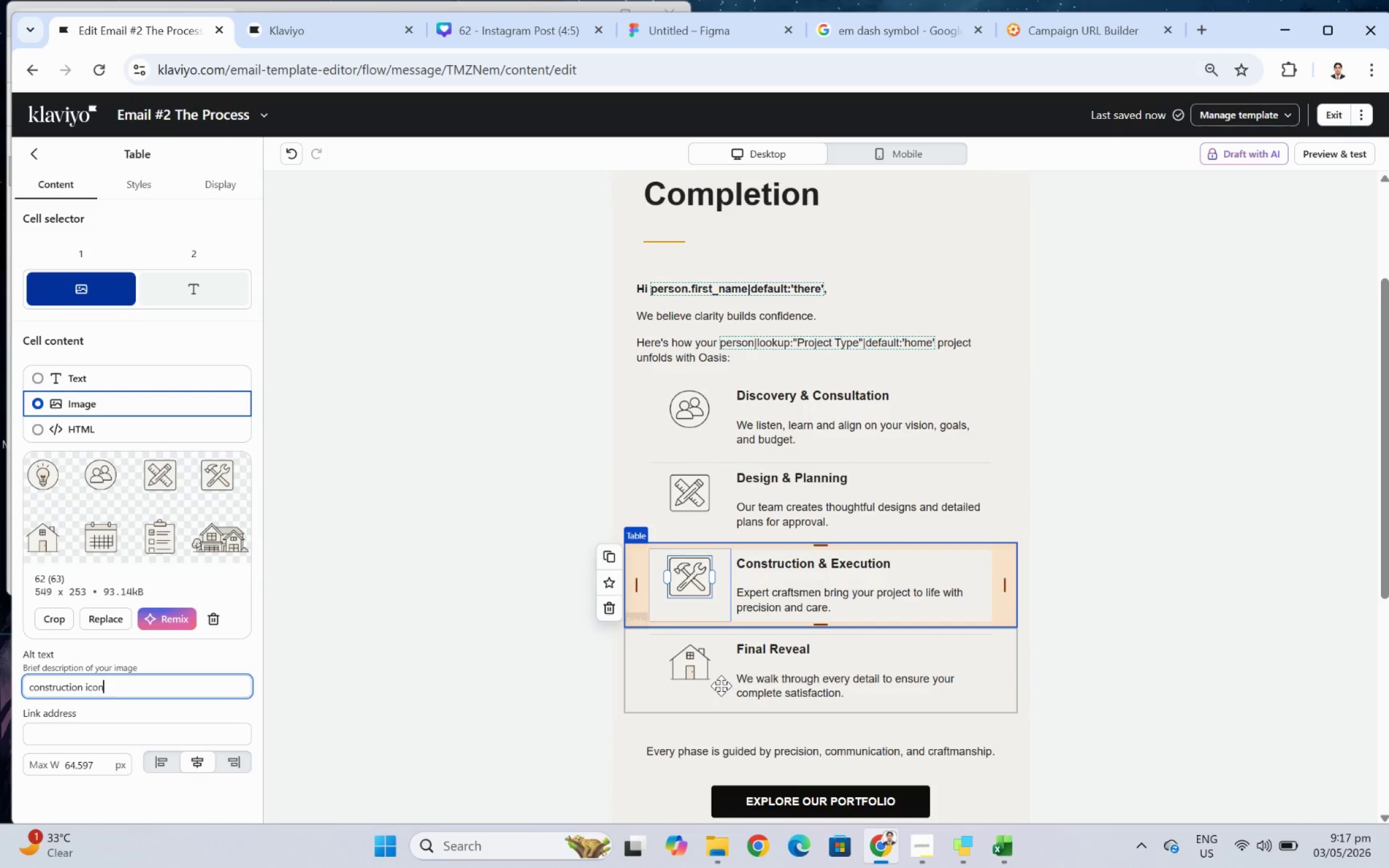 
left_click([707, 674])
 